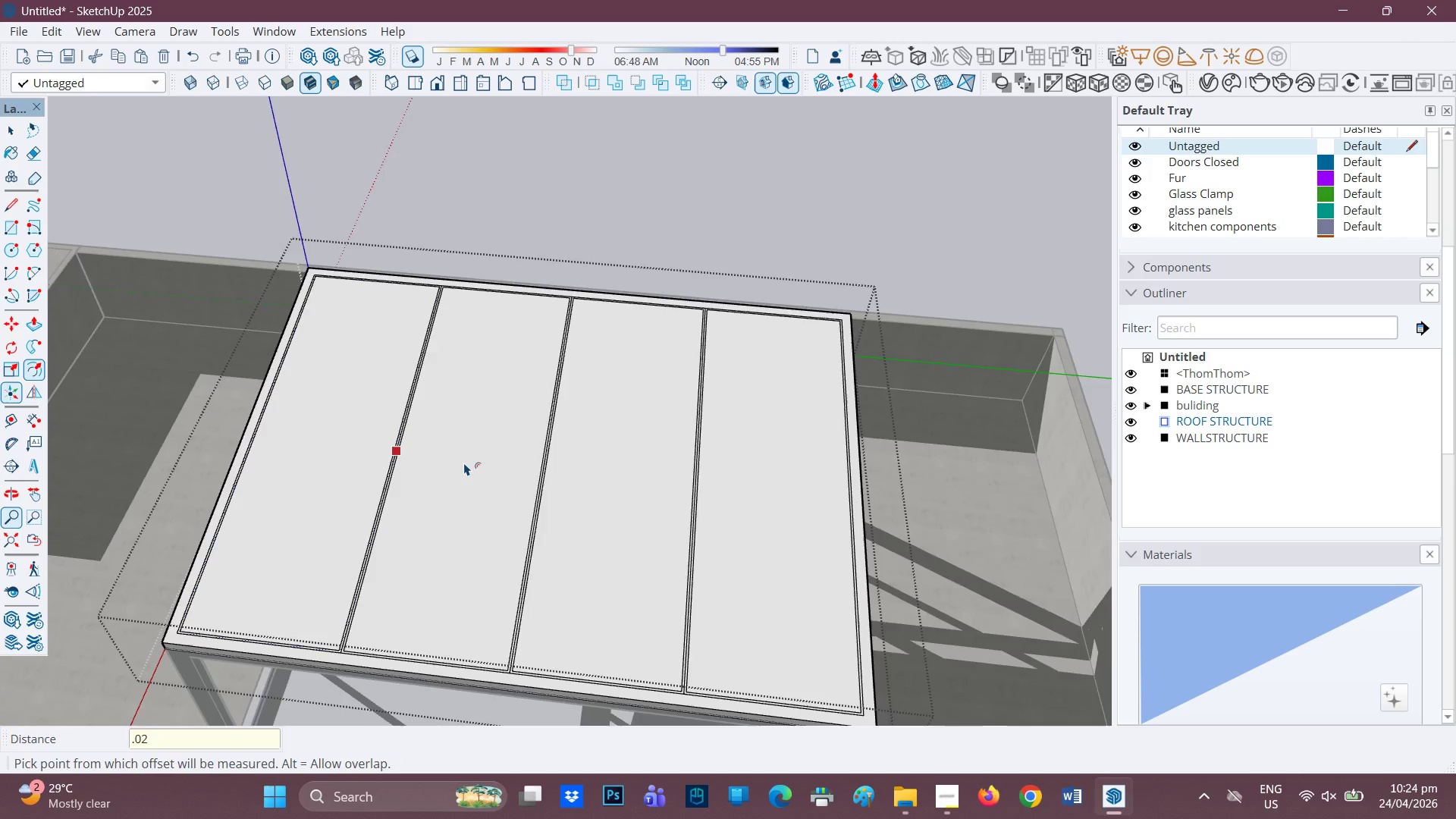 
scroll: coordinate [466, 463], scroll_direction: up, amount: 2.0
 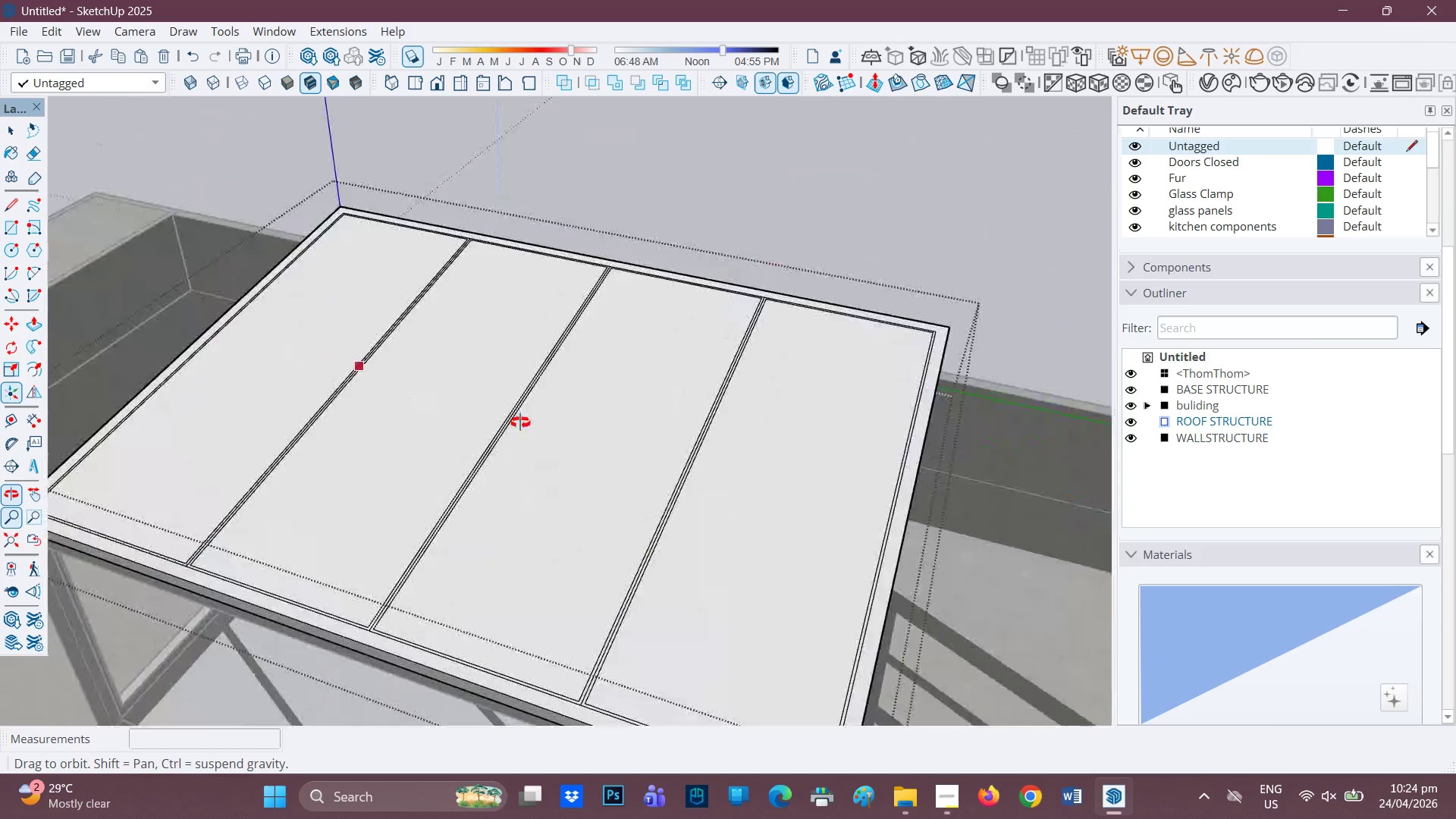 
scroll: coordinate [637, 440], scroll_direction: down, amount: 2.0
 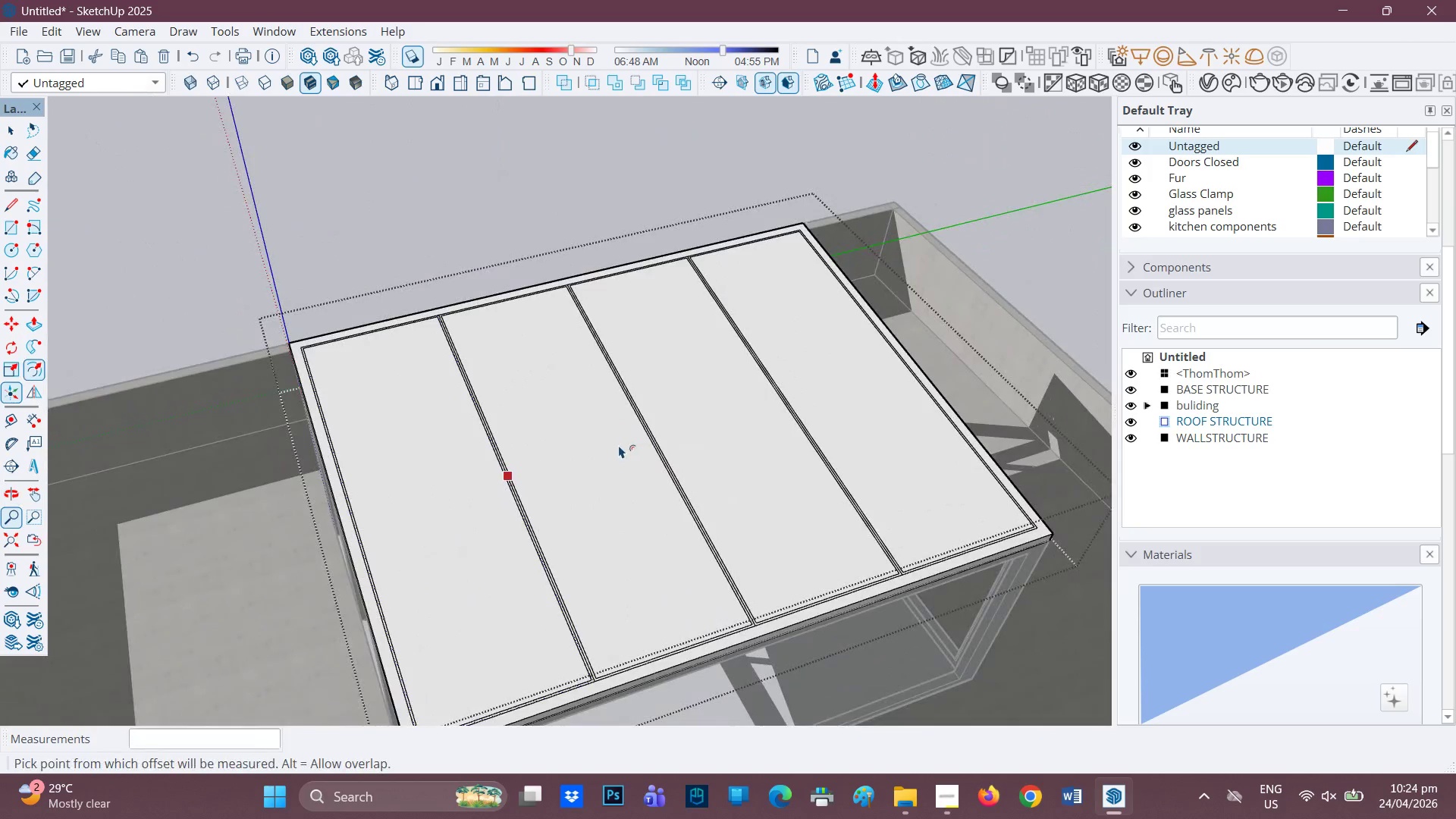 
key(Control+Z)
 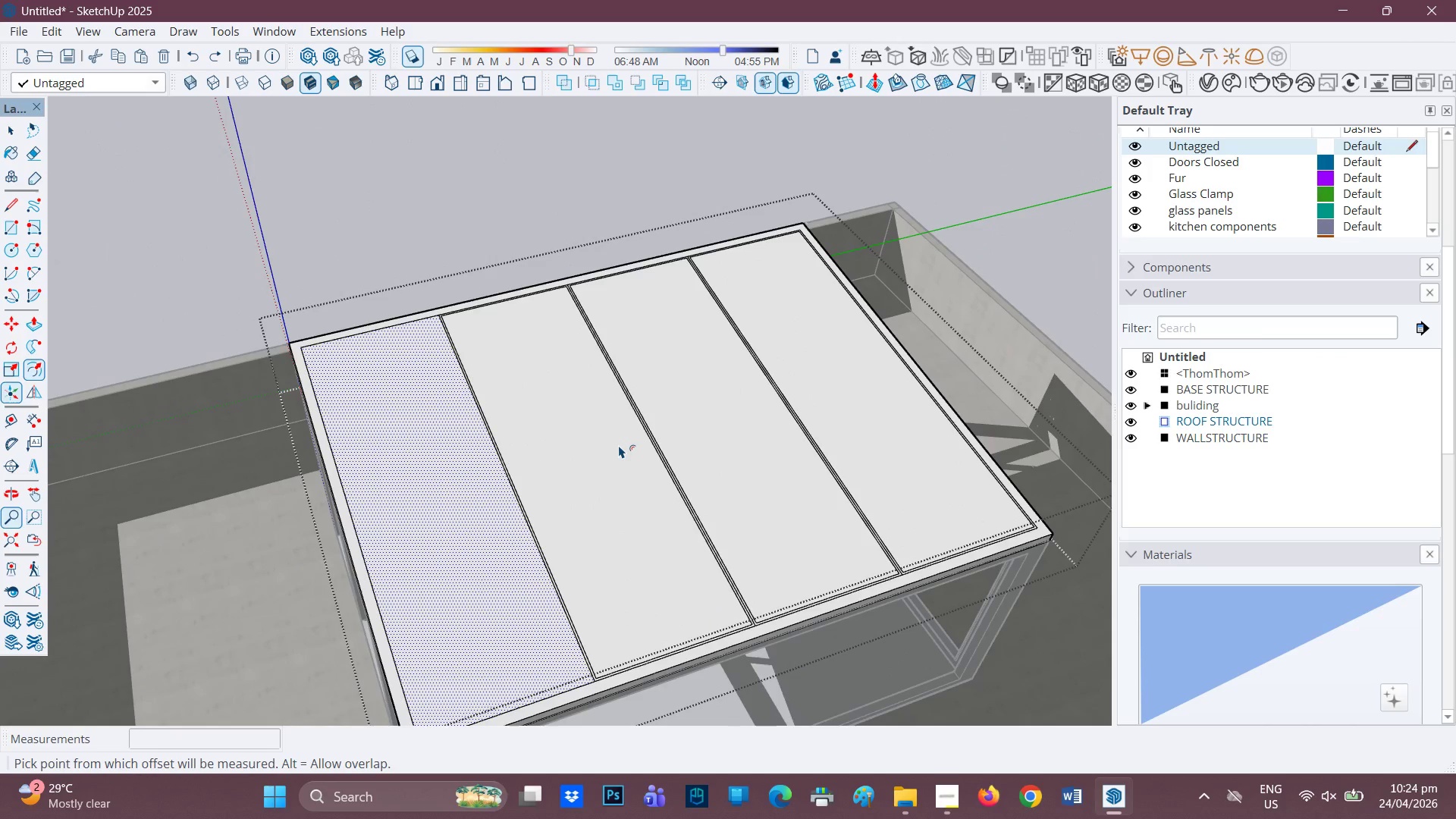 
key(Control+ControlLeft)
 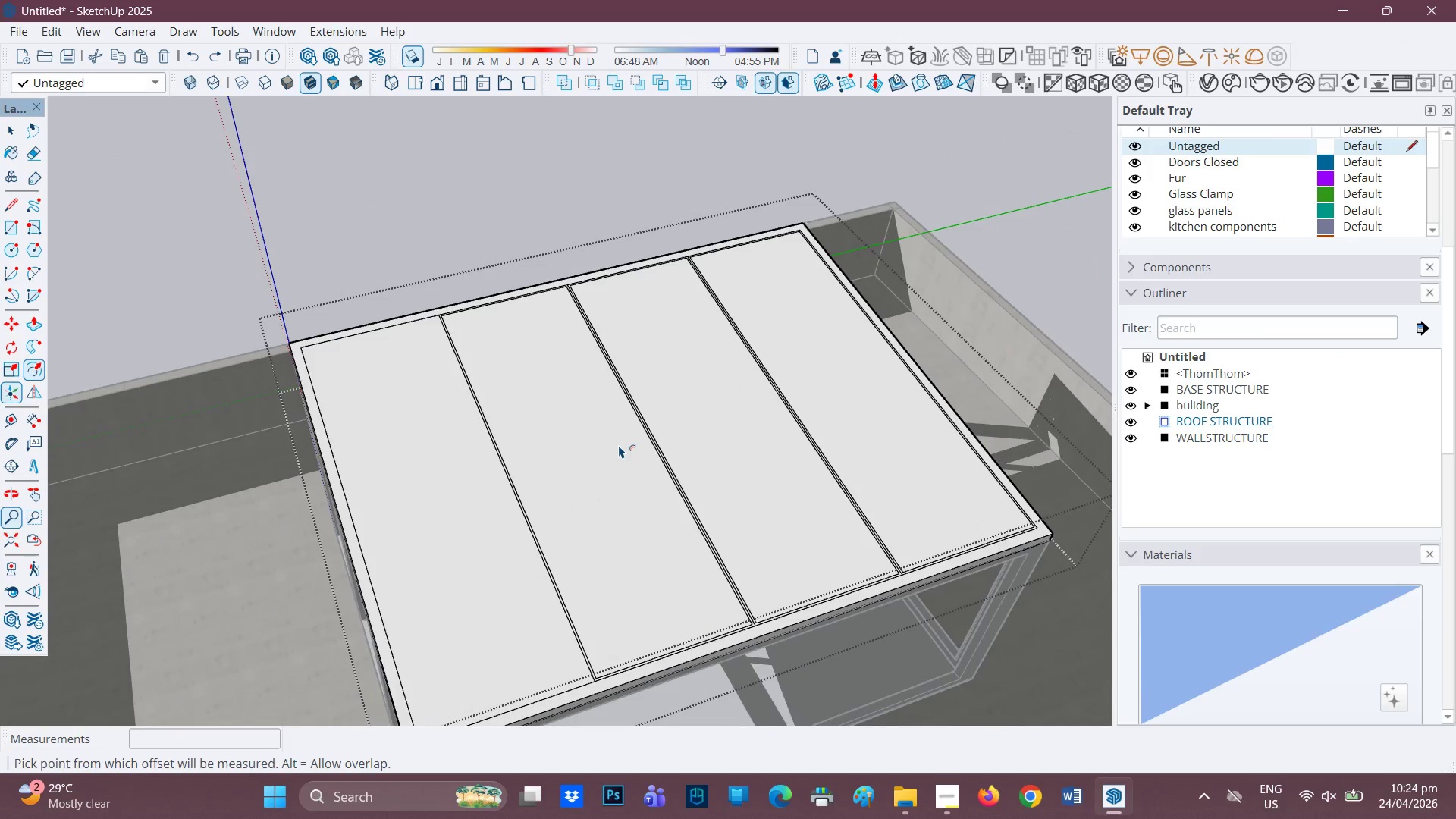 
key(Control+Z)
 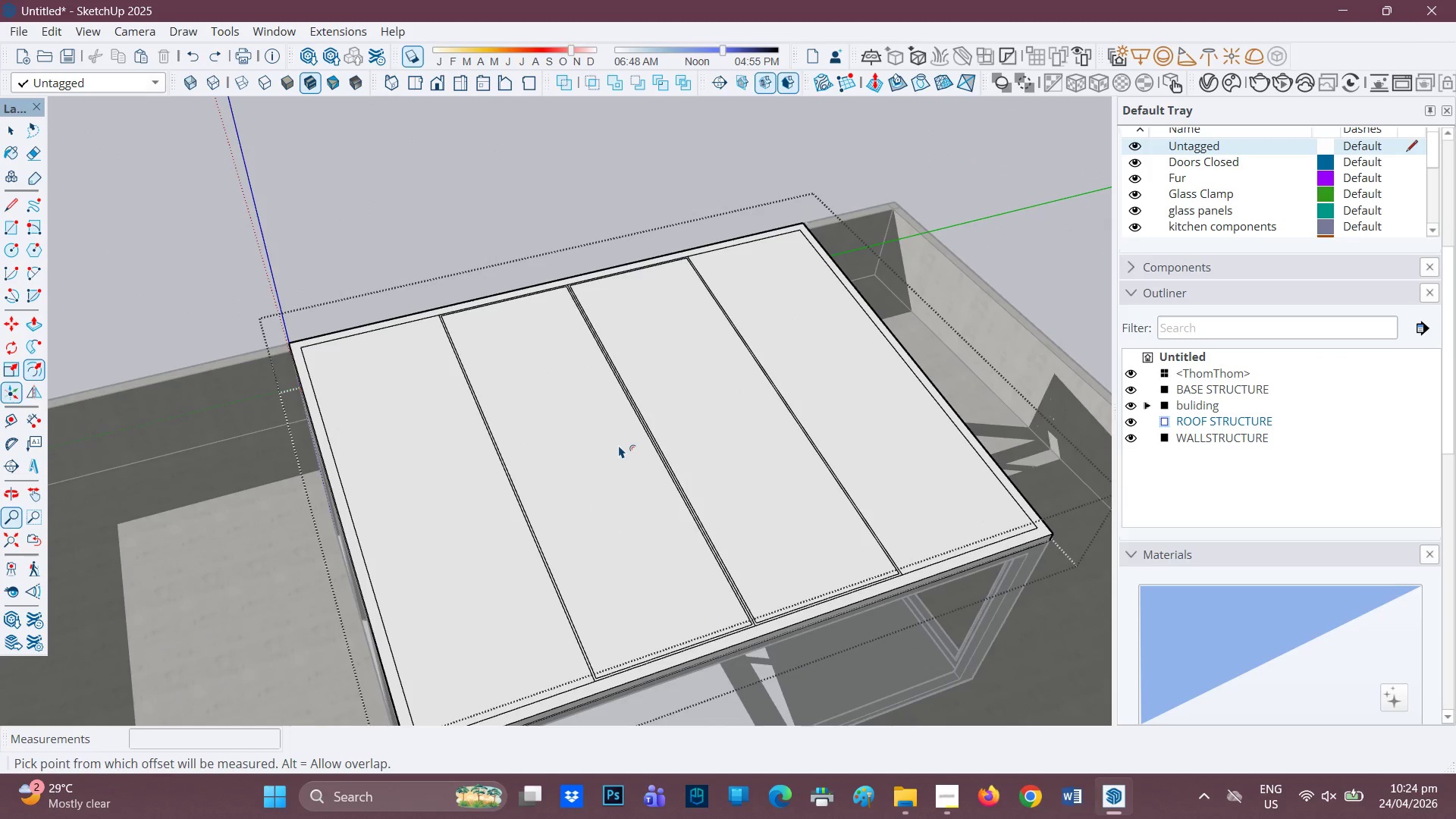 
key(Control+ControlLeft)
 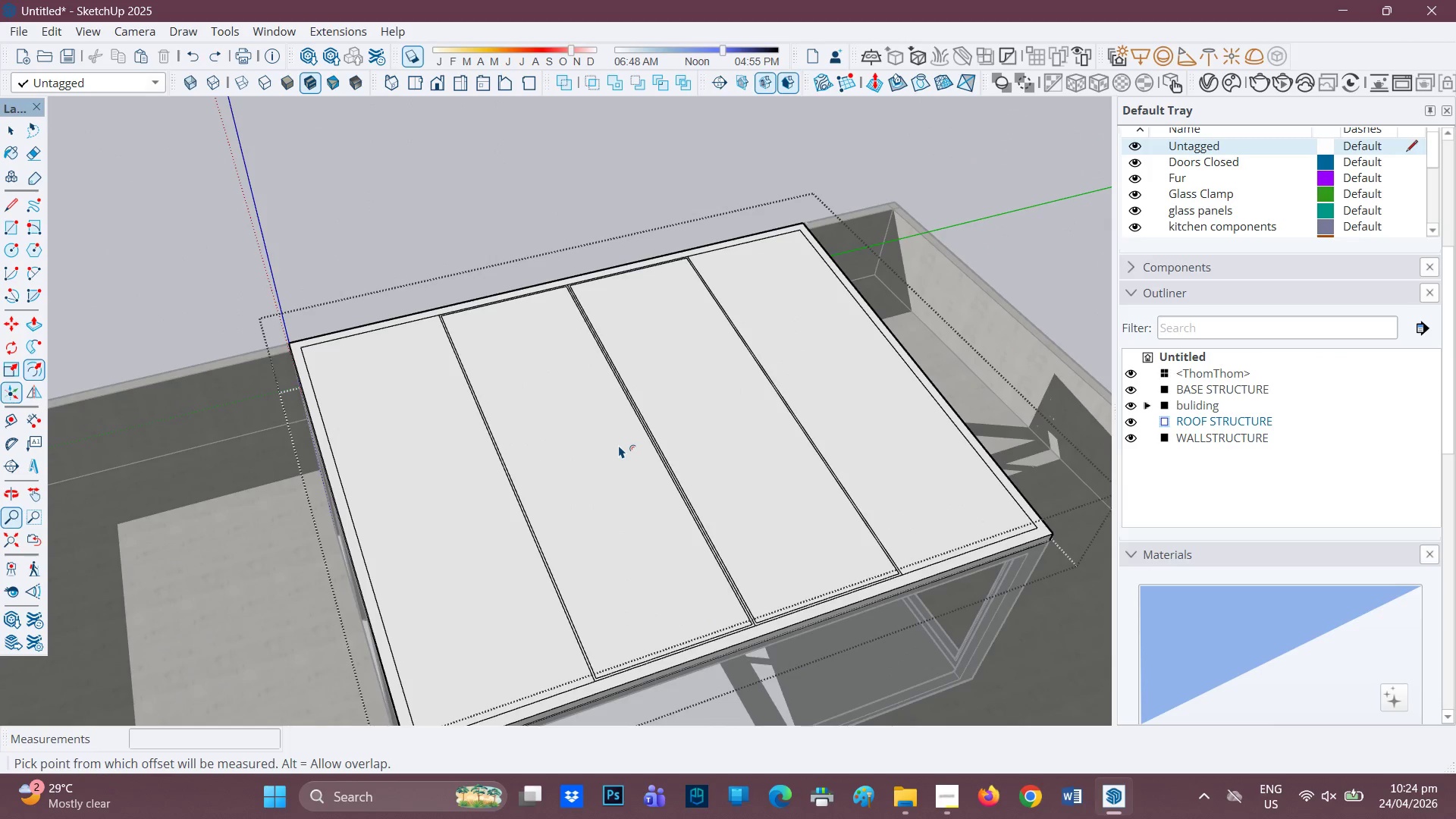 
key(Control+Z)
 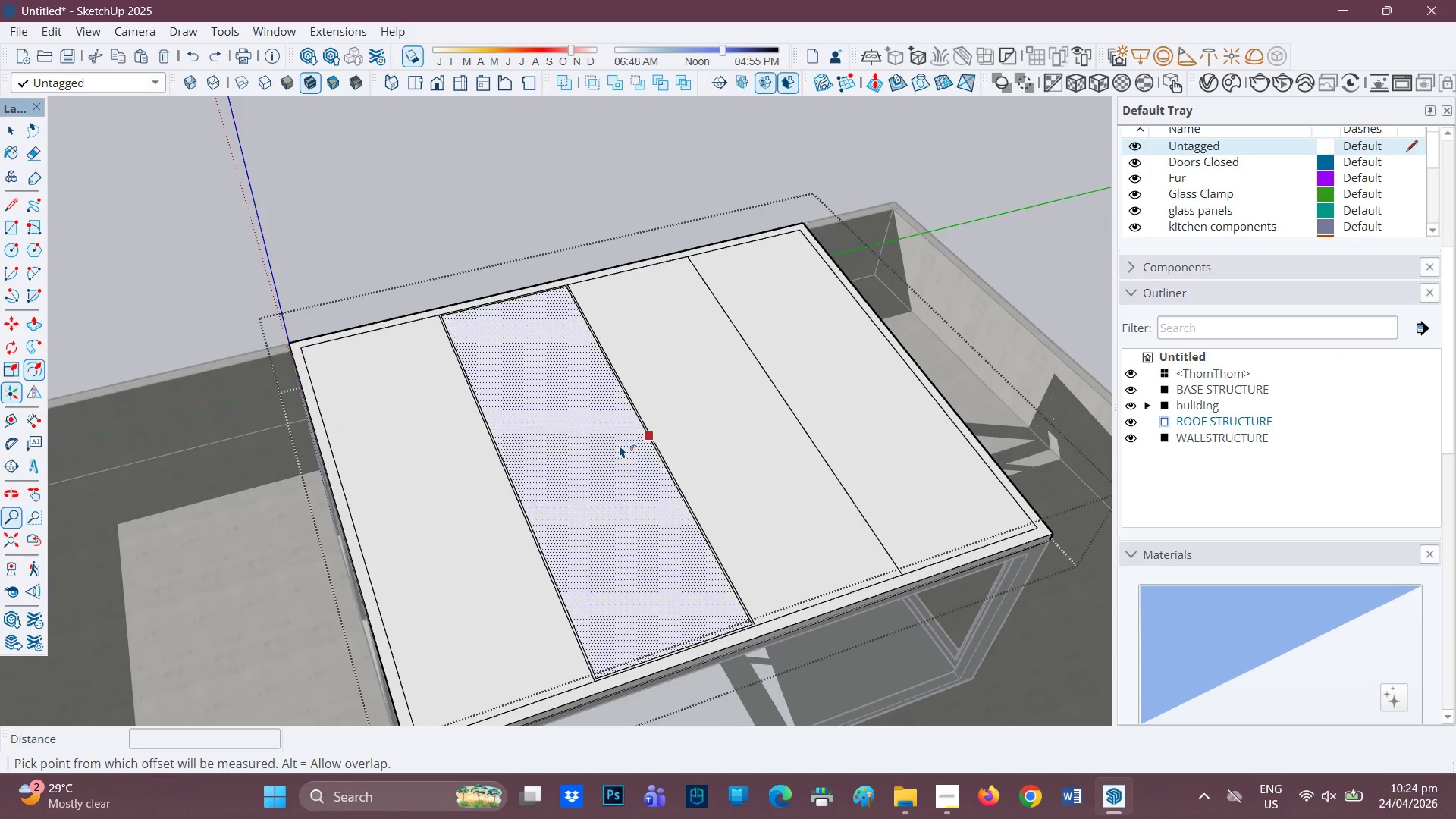 
key(Control+ControlLeft)
 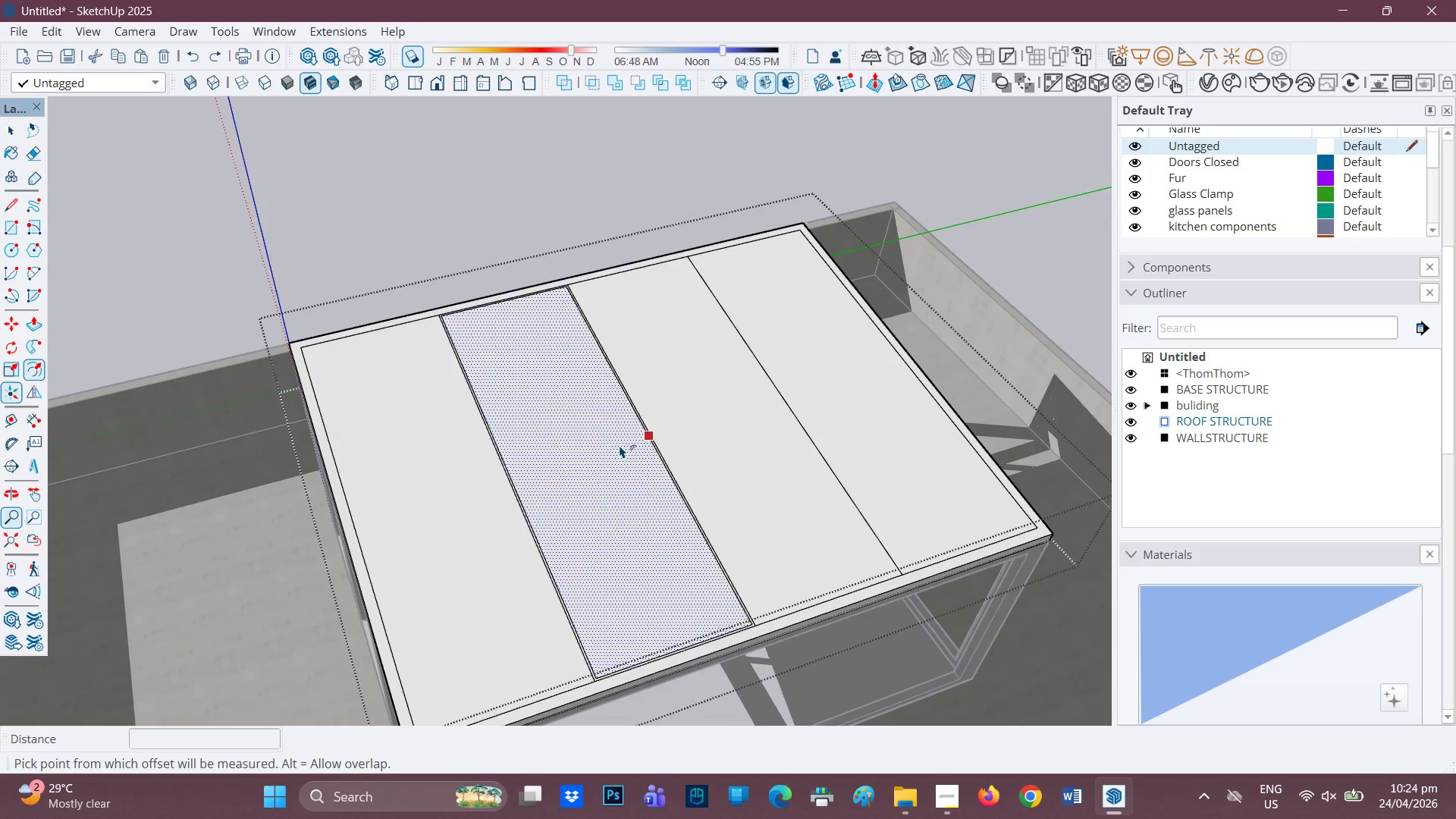 
key(Control+Z)
 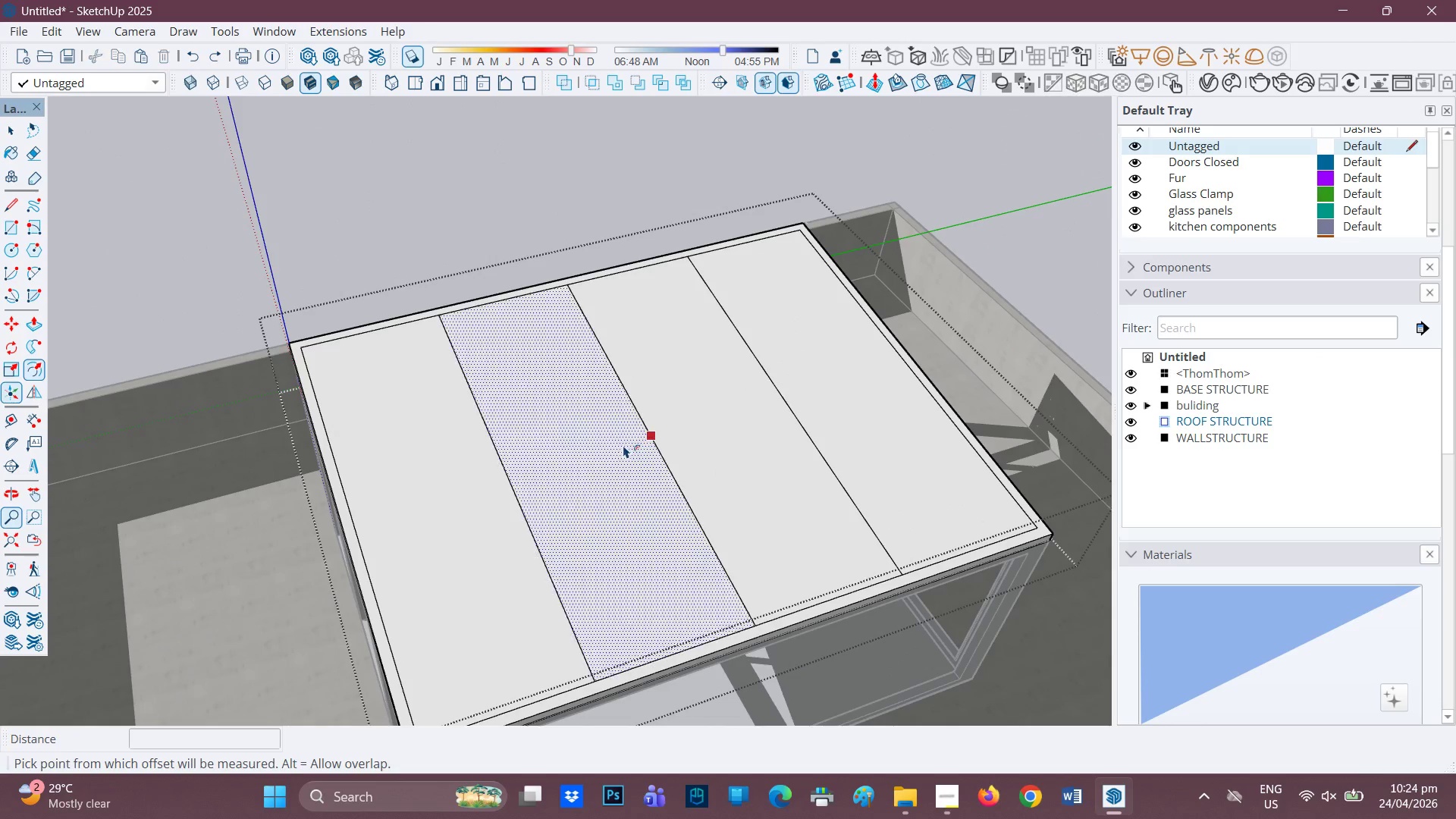 
scroll: coordinate [630, 467], scroll_direction: down, amount: 2.0
 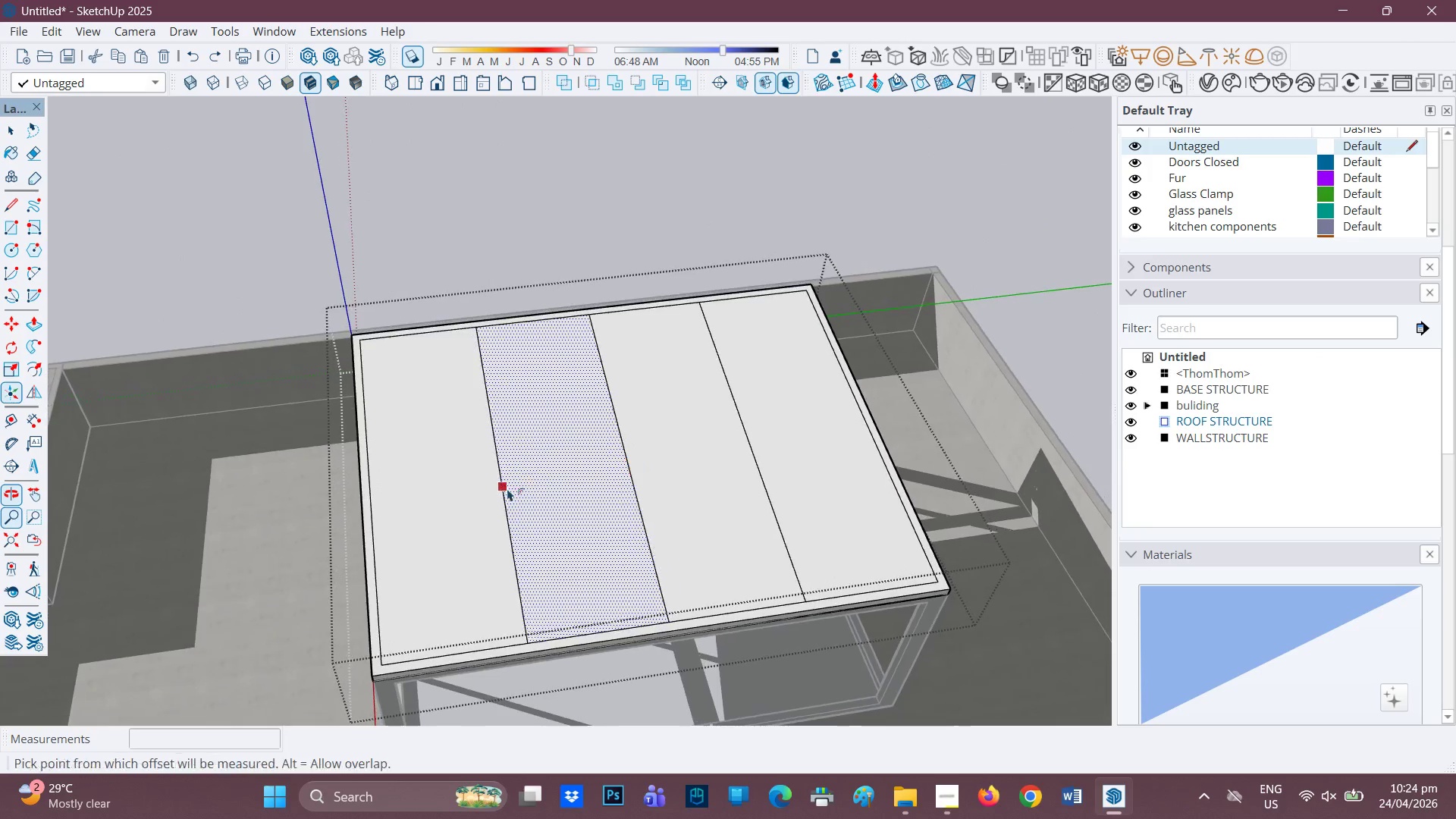 
left_click([479, 485])
 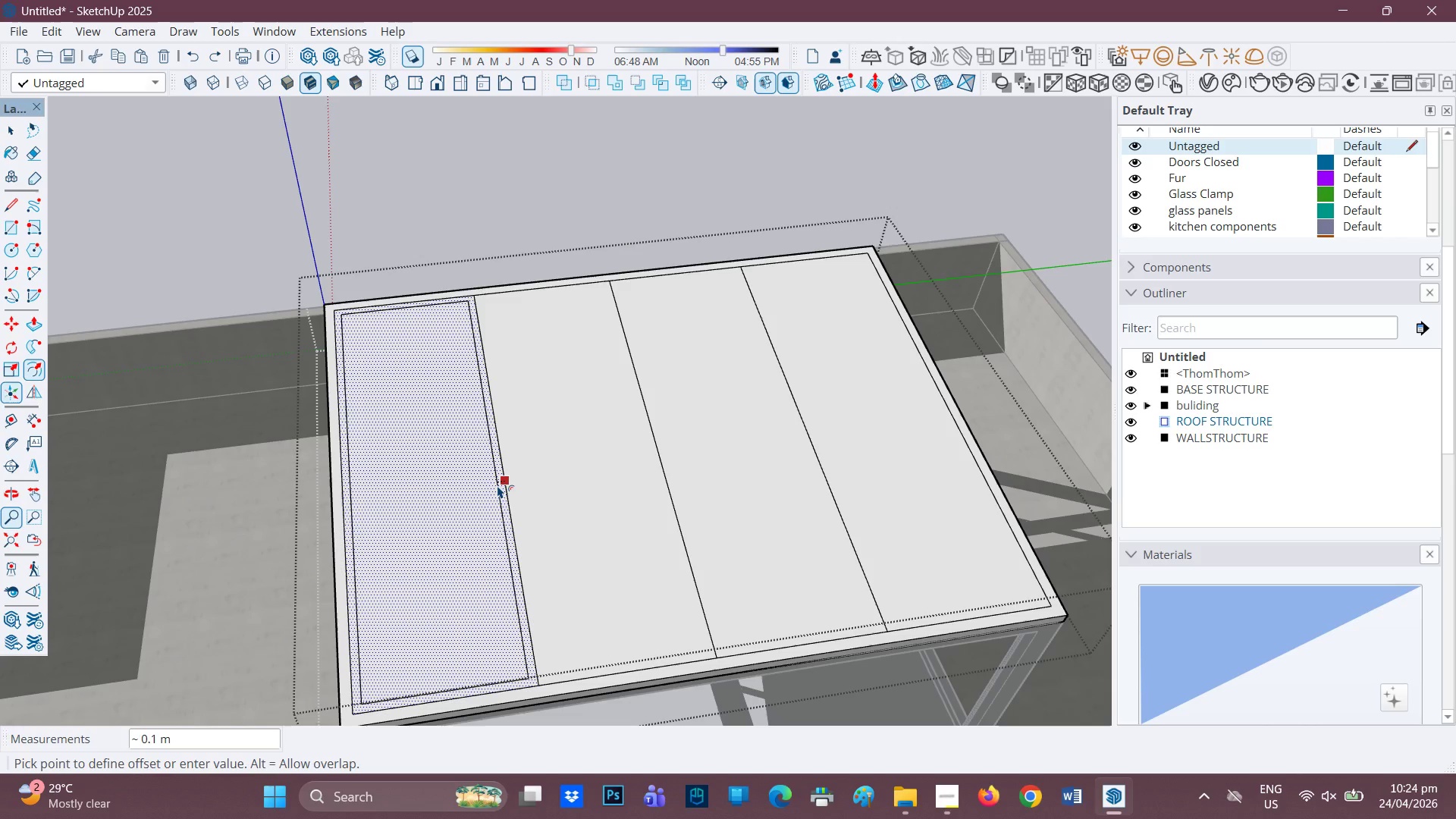 
scroll: coordinate [485, 485], scroll_direction: up, amount: 2.0
 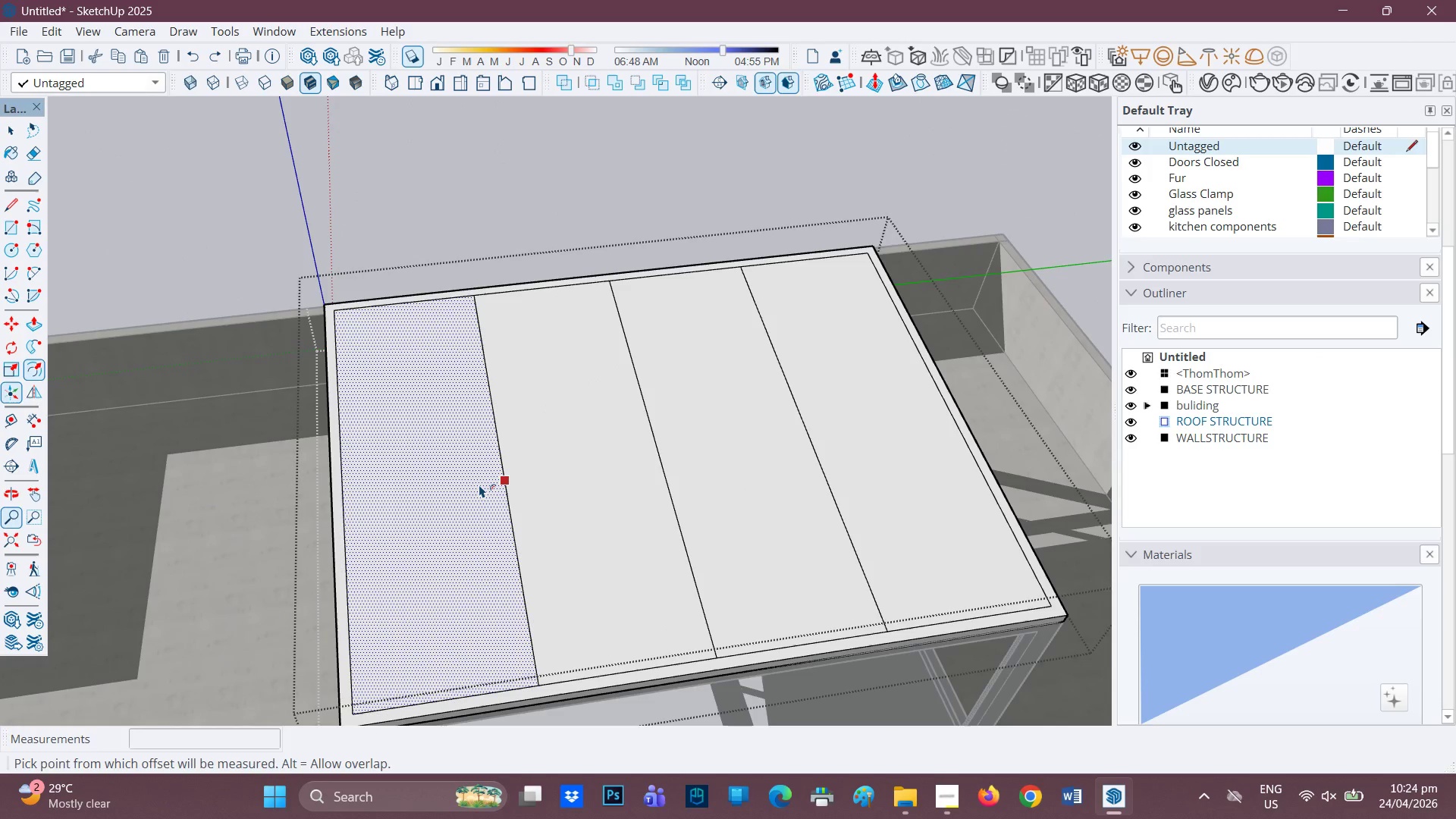 
key(0)
 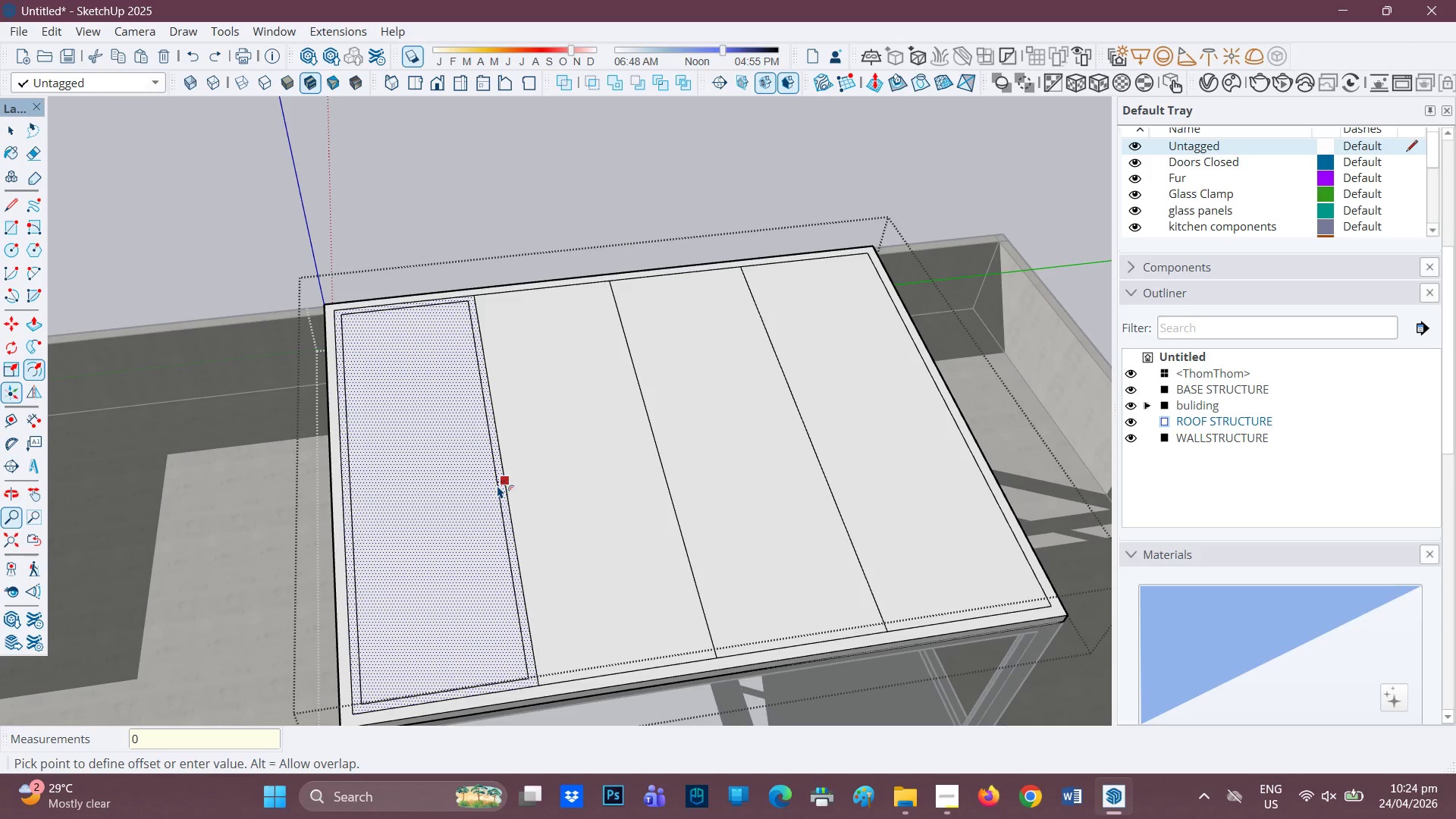 
key(Period)
 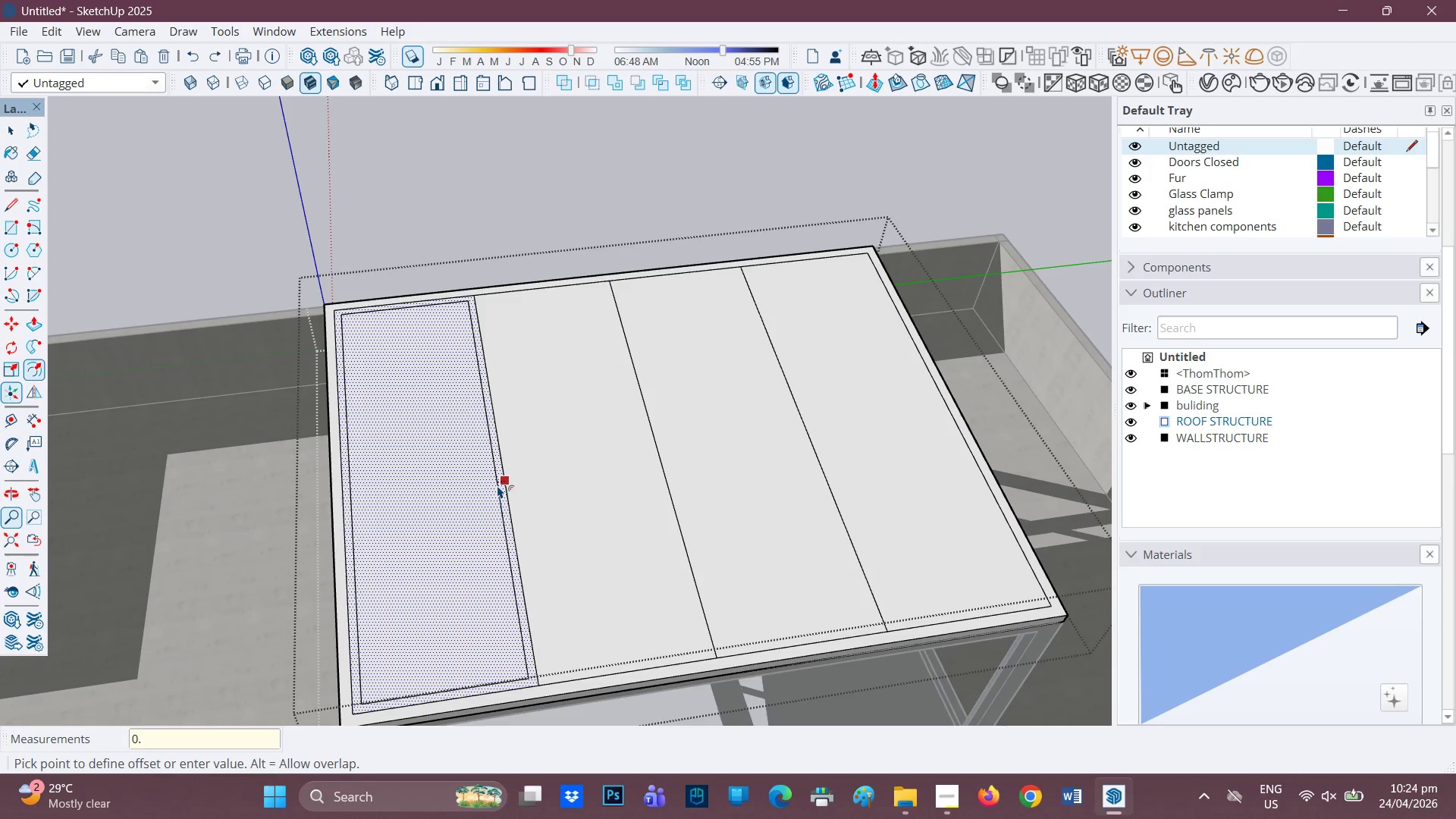 
key(1)
 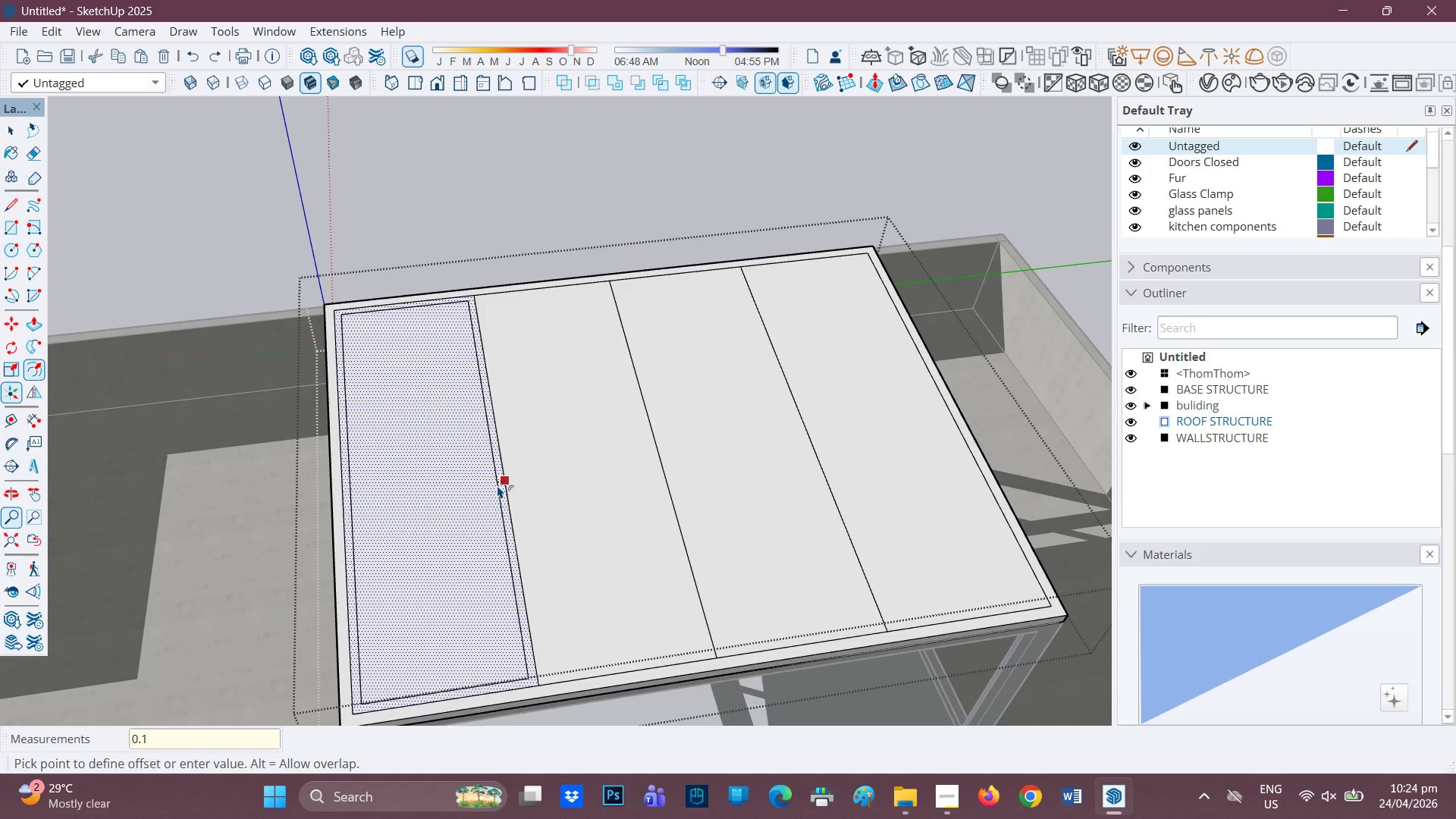 
key(Enter)
 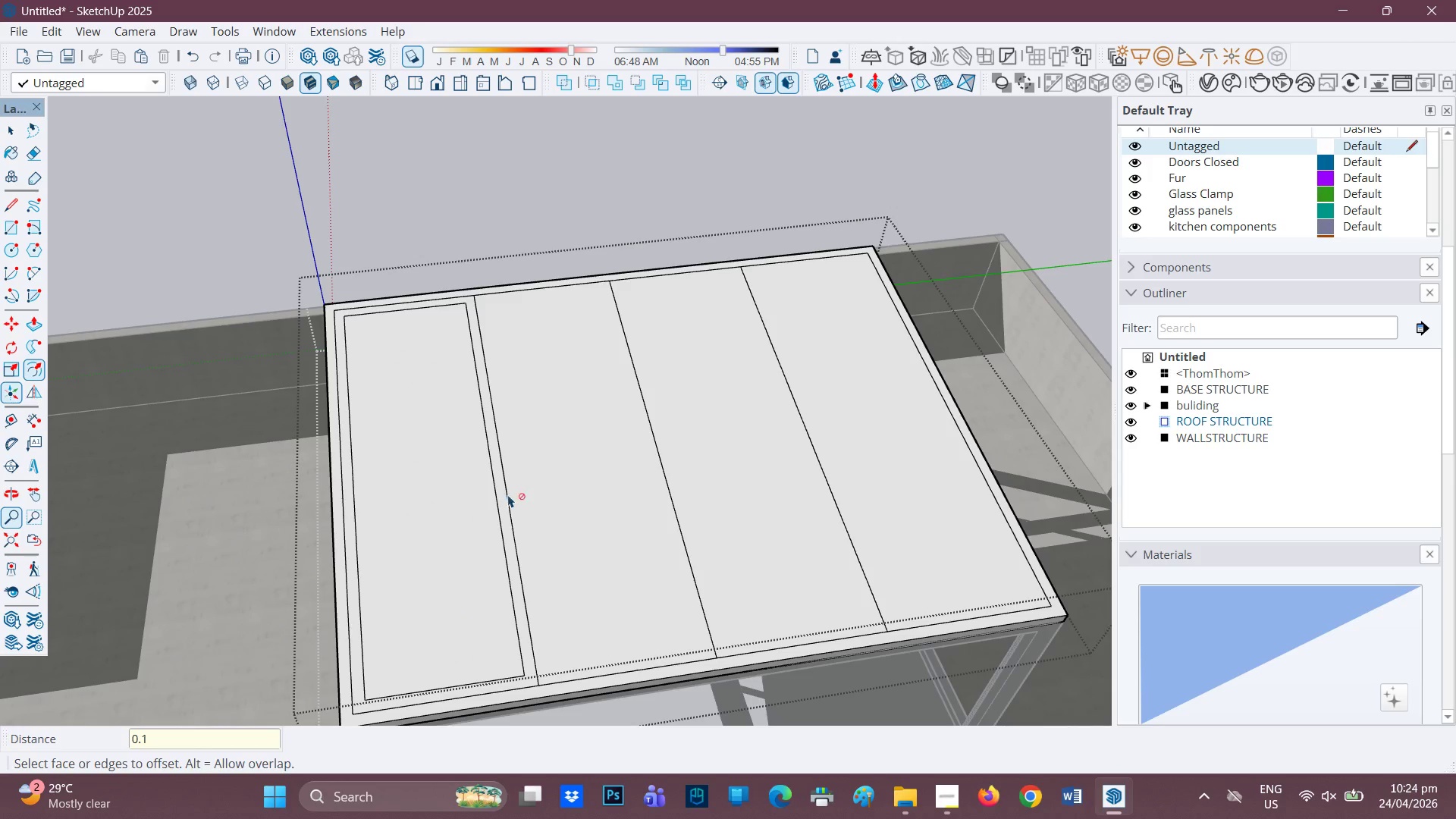 
scroll: coordinate [522, 504], scroll_direction: up, amount: 1.0
 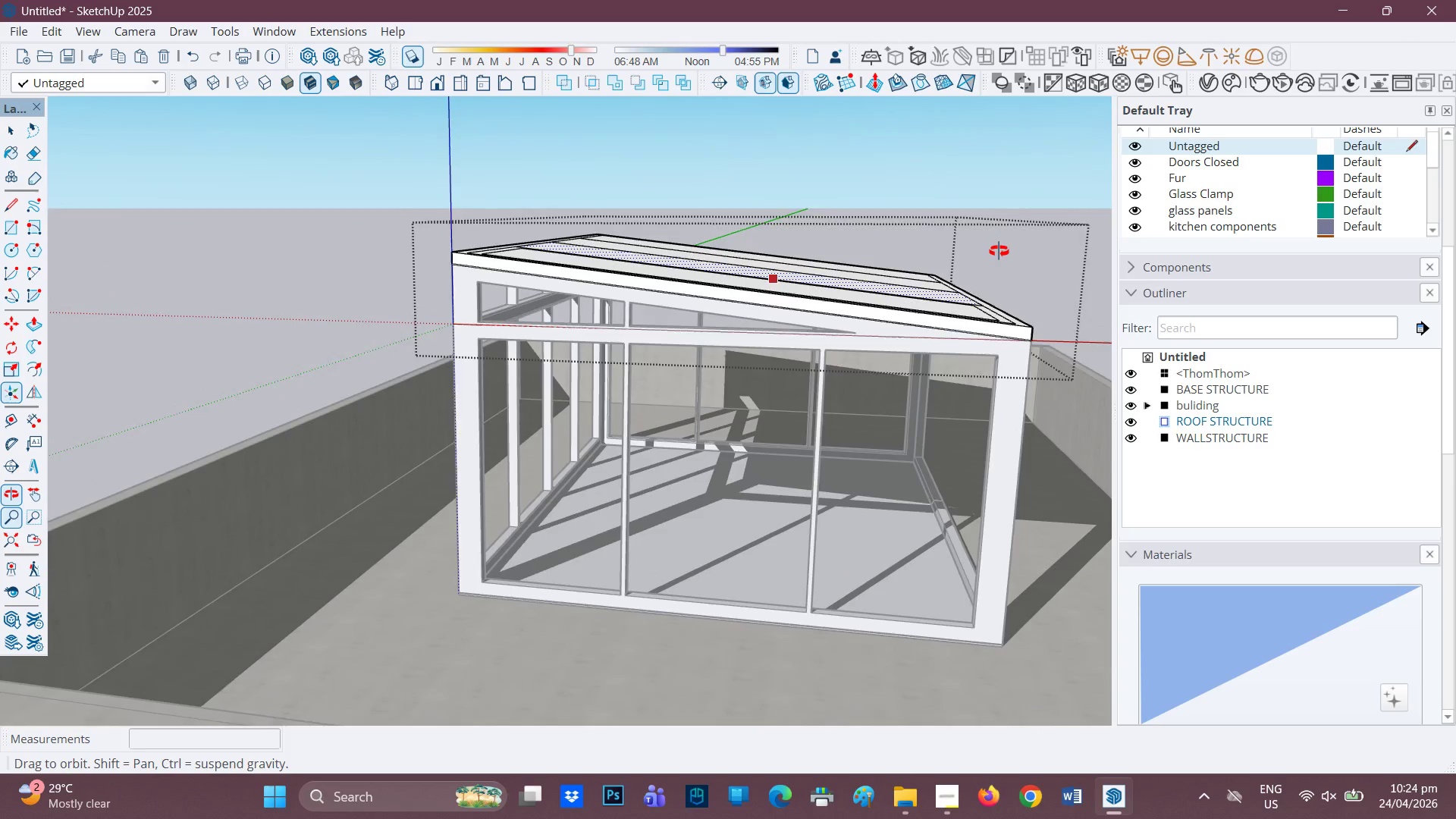 
key(Control+Z)
 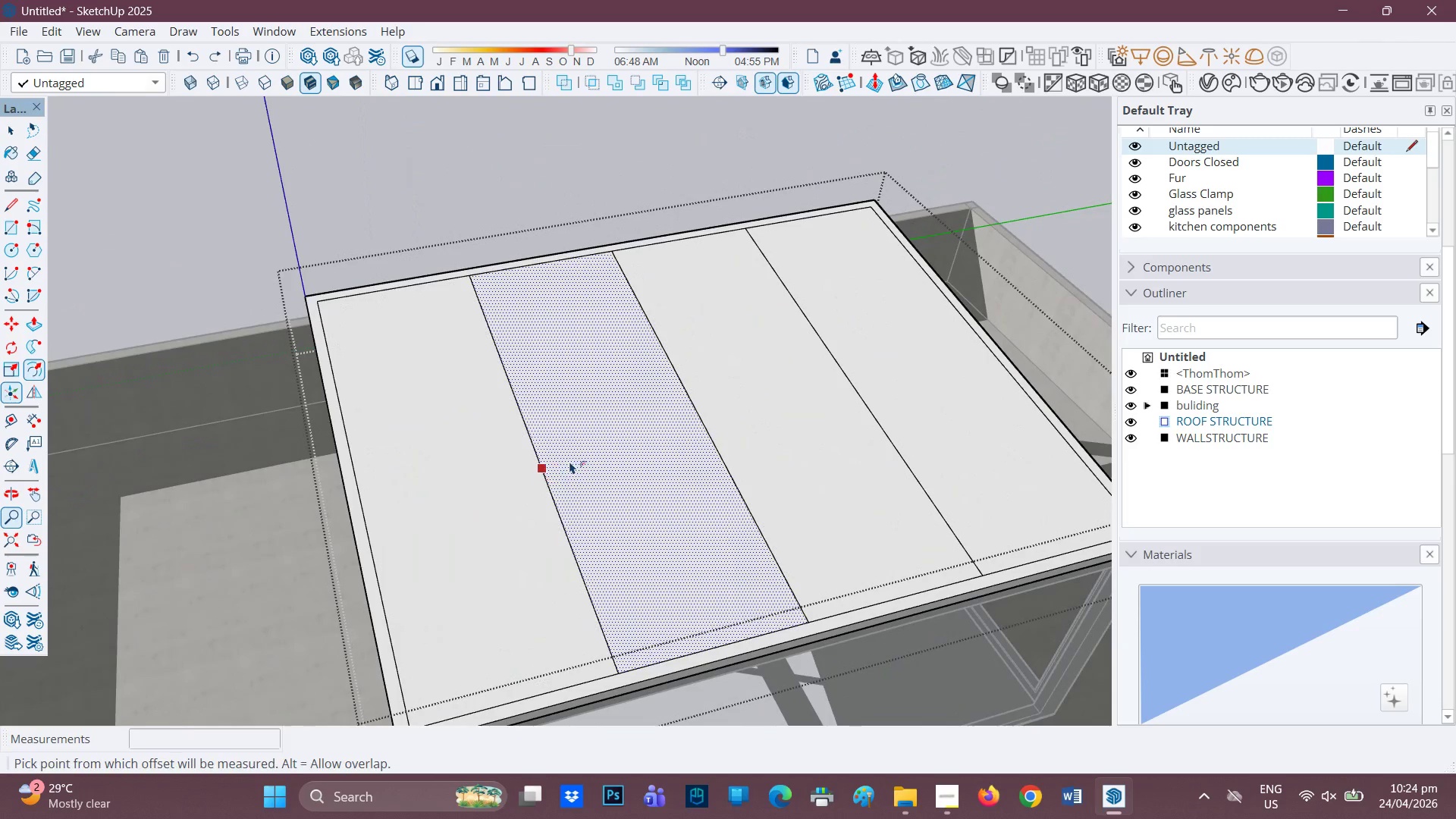 
scroll: coordinate [568, 461], scroll_direction: down, amount: 2.0
 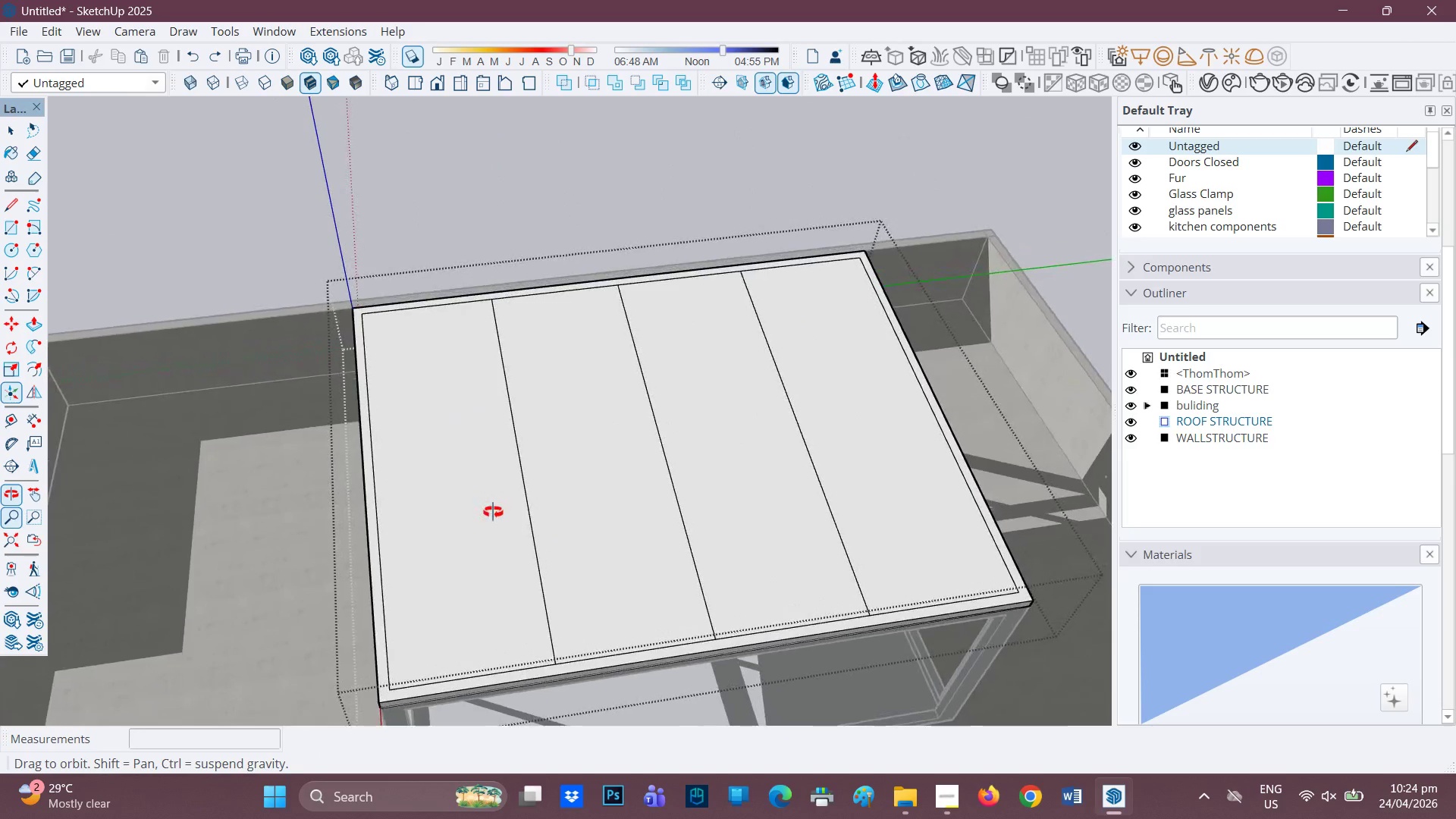 
scroll: coordinate [513, 517], scroll_direction: up, amount: 1.0
 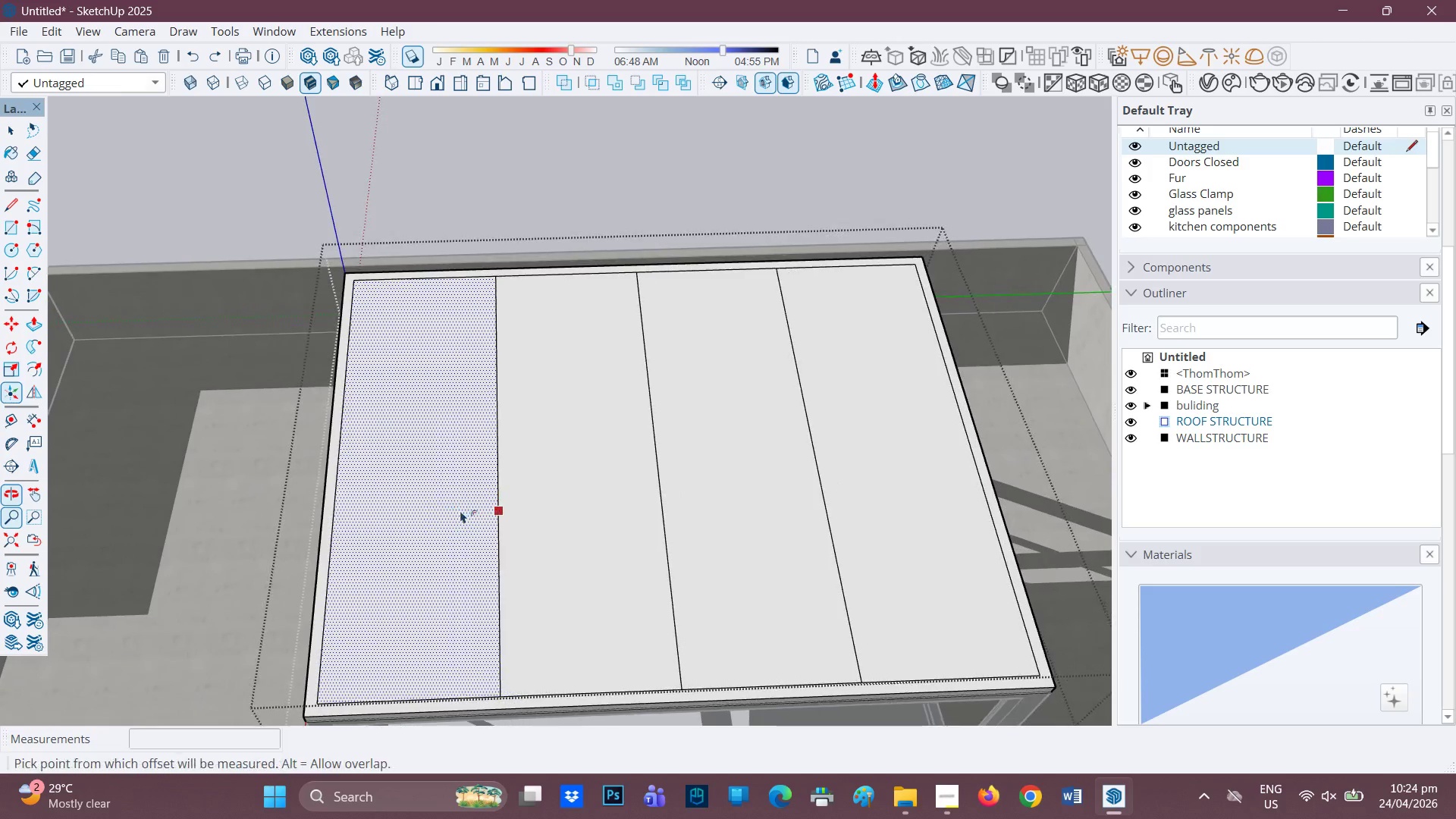 
left_click([465, 504])
 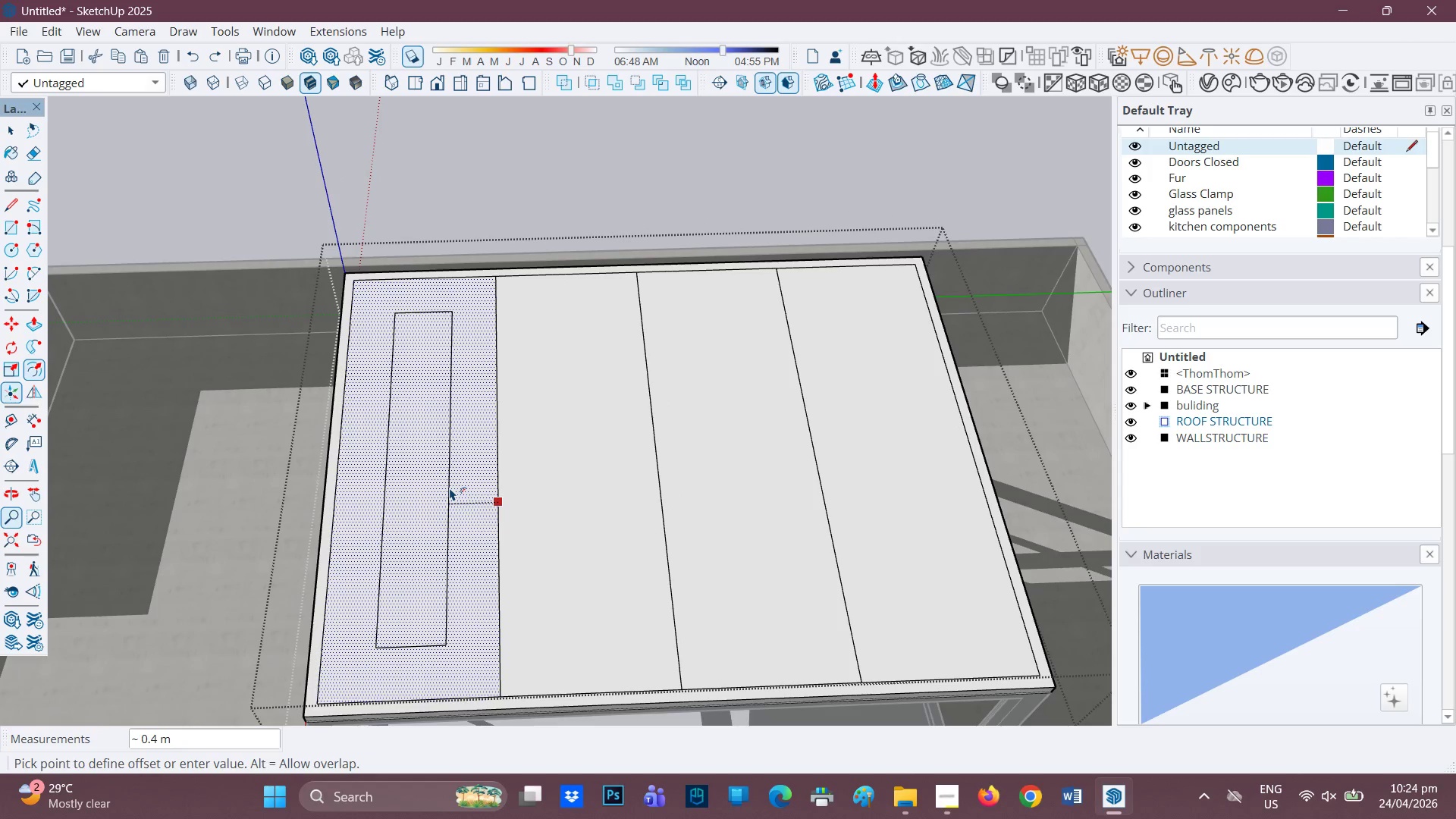 
type(.02)
 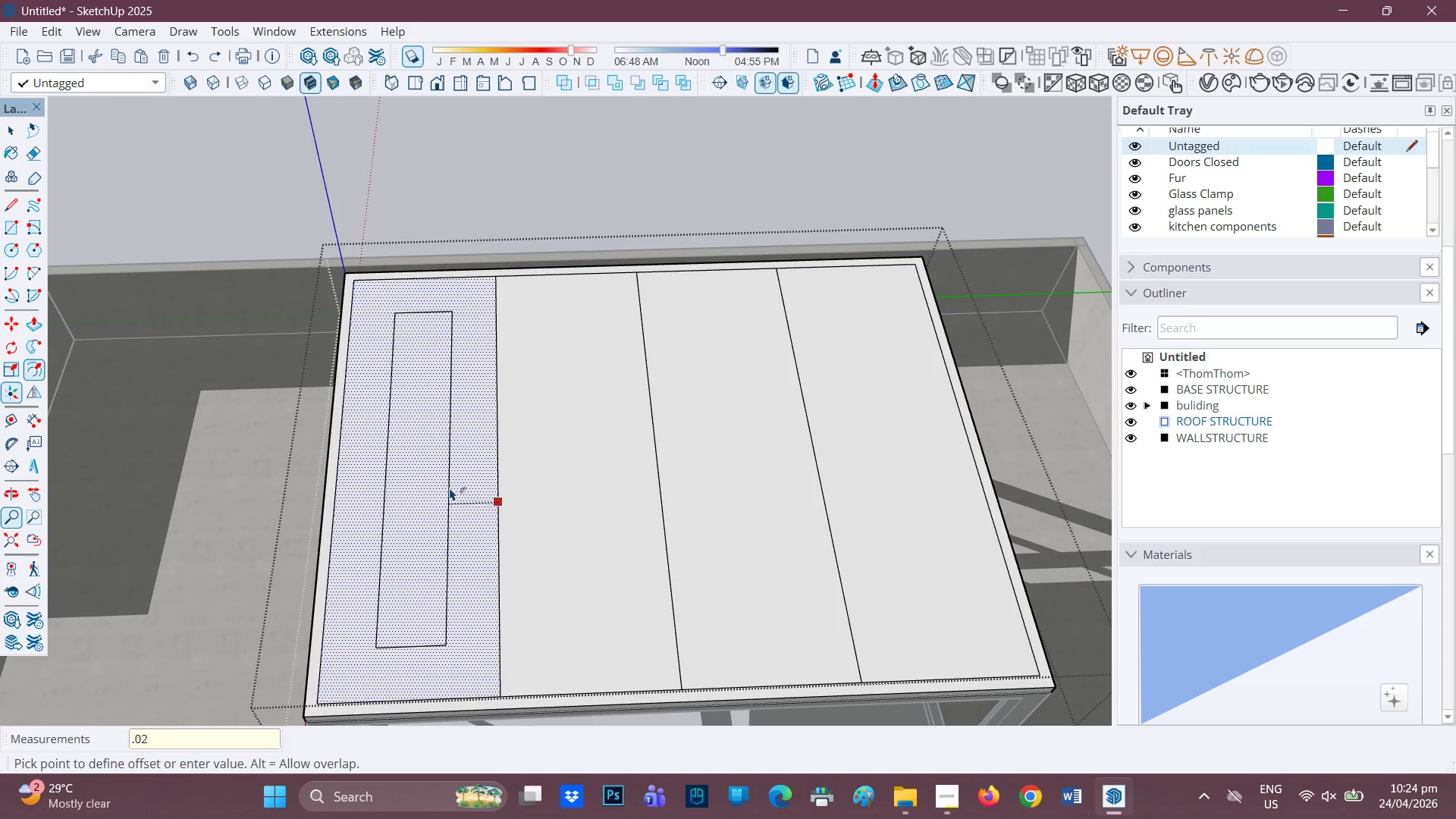 
key(Enter)
 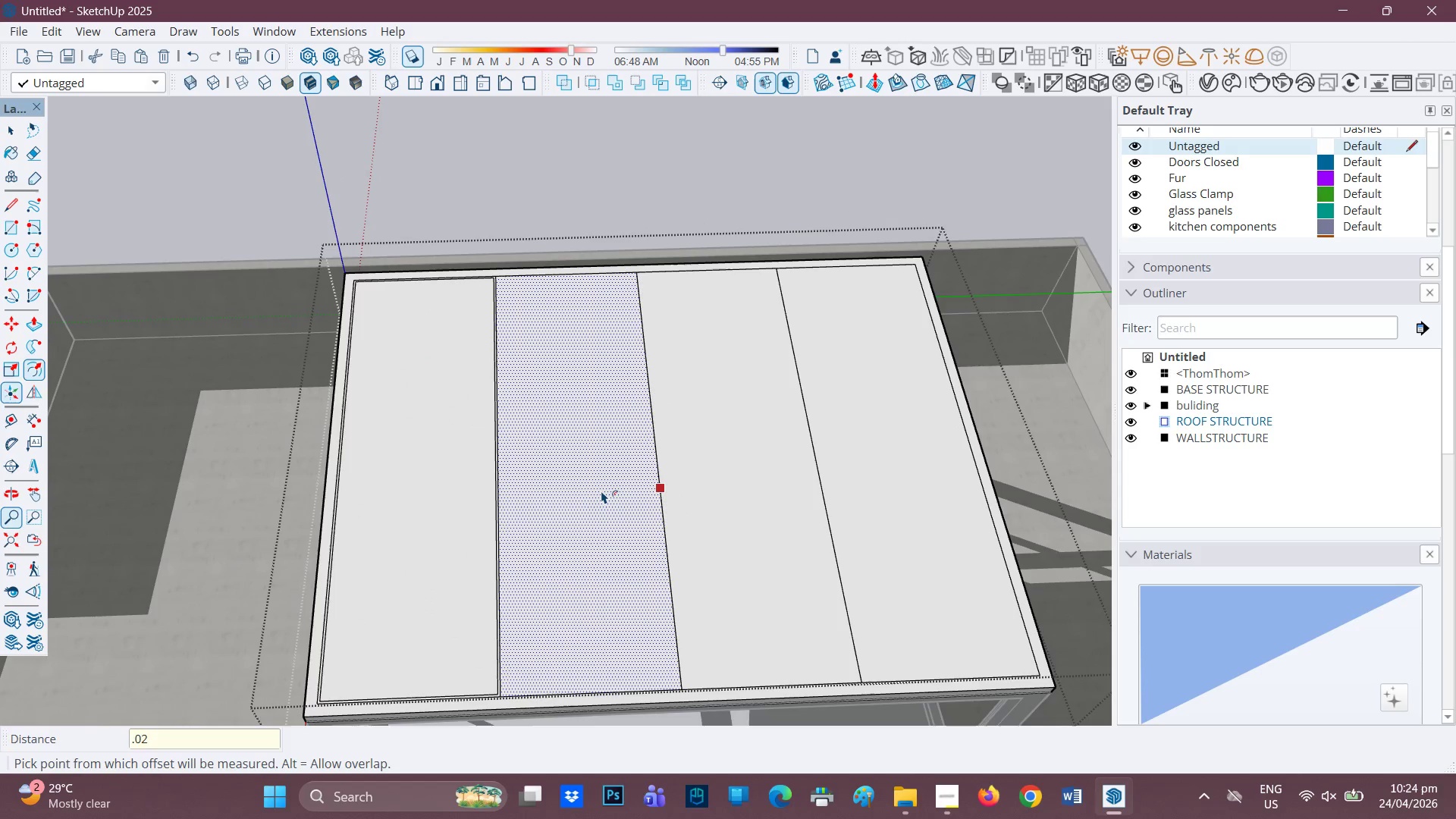 
left_click([601, 491])
 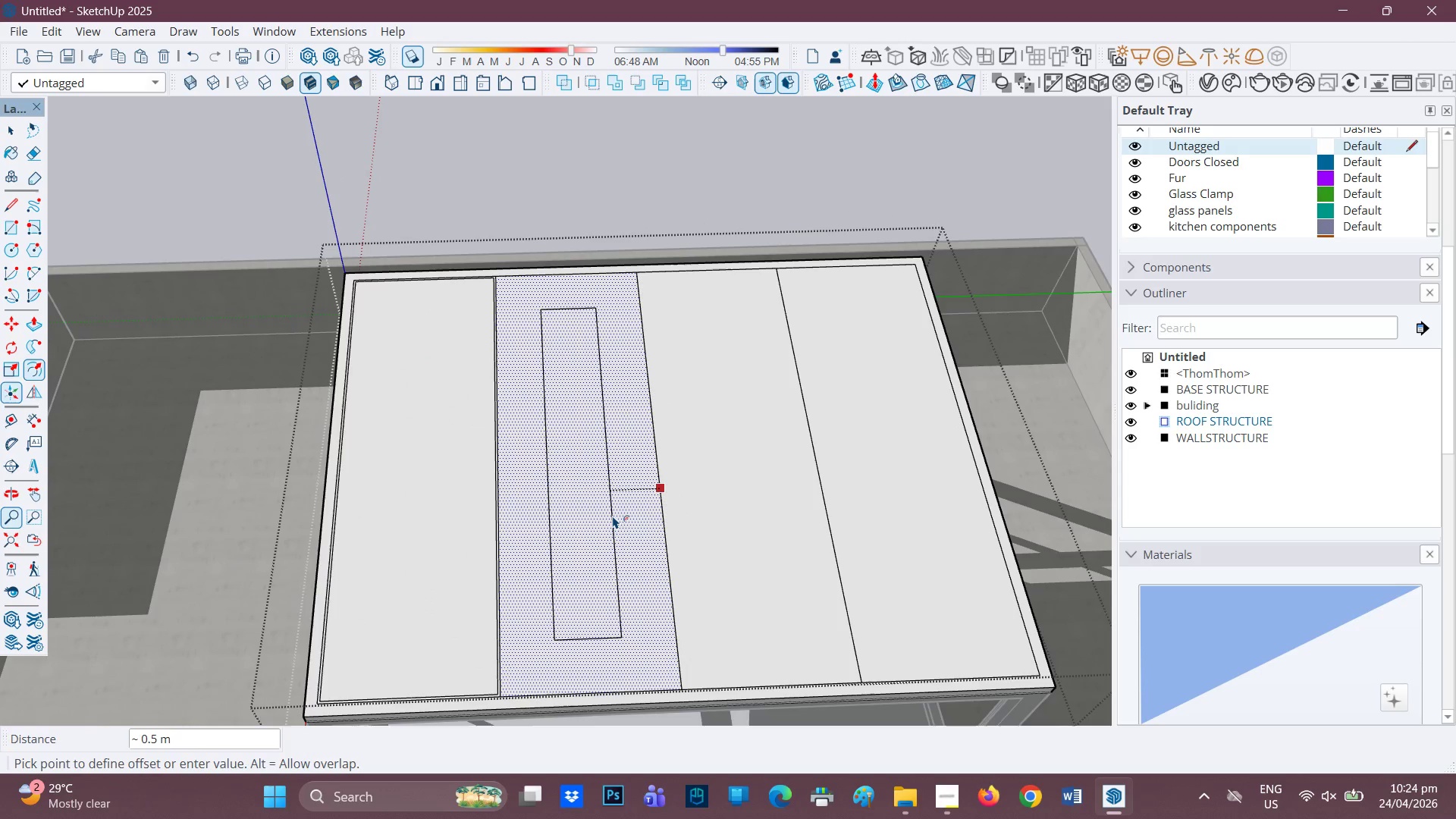 
type(.02)
 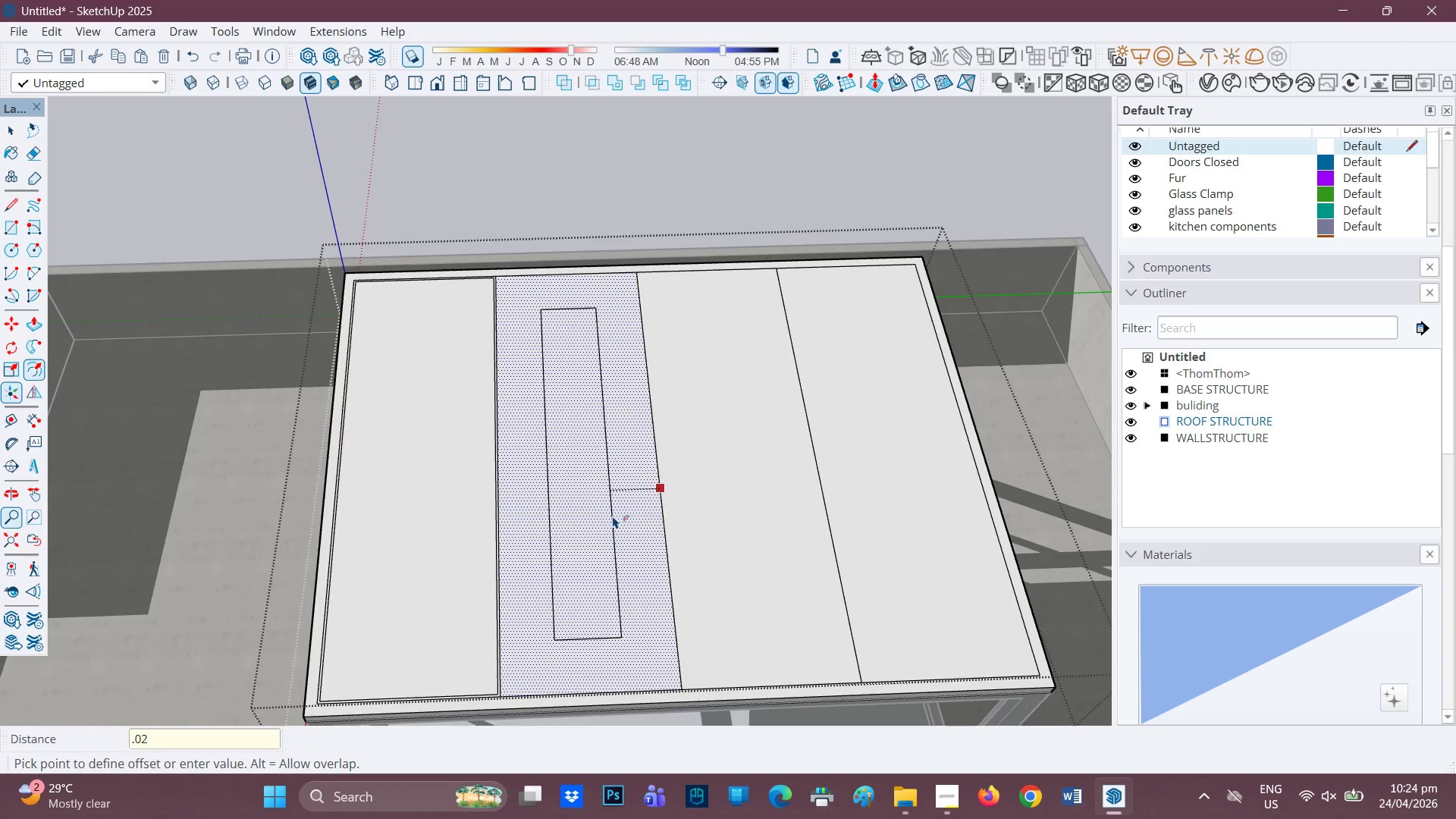 
key(Enter)
 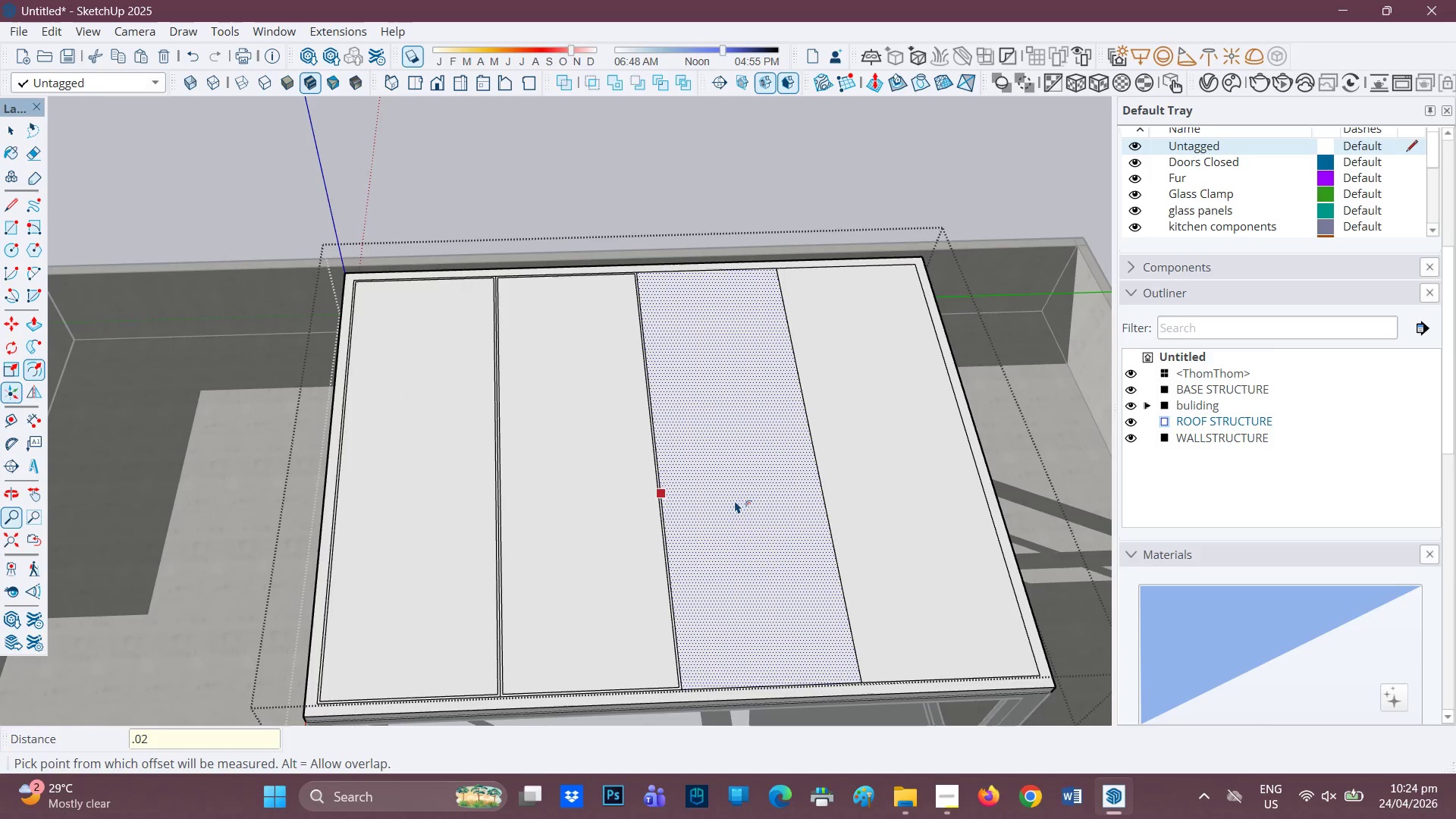 
left_click([734, 503])
 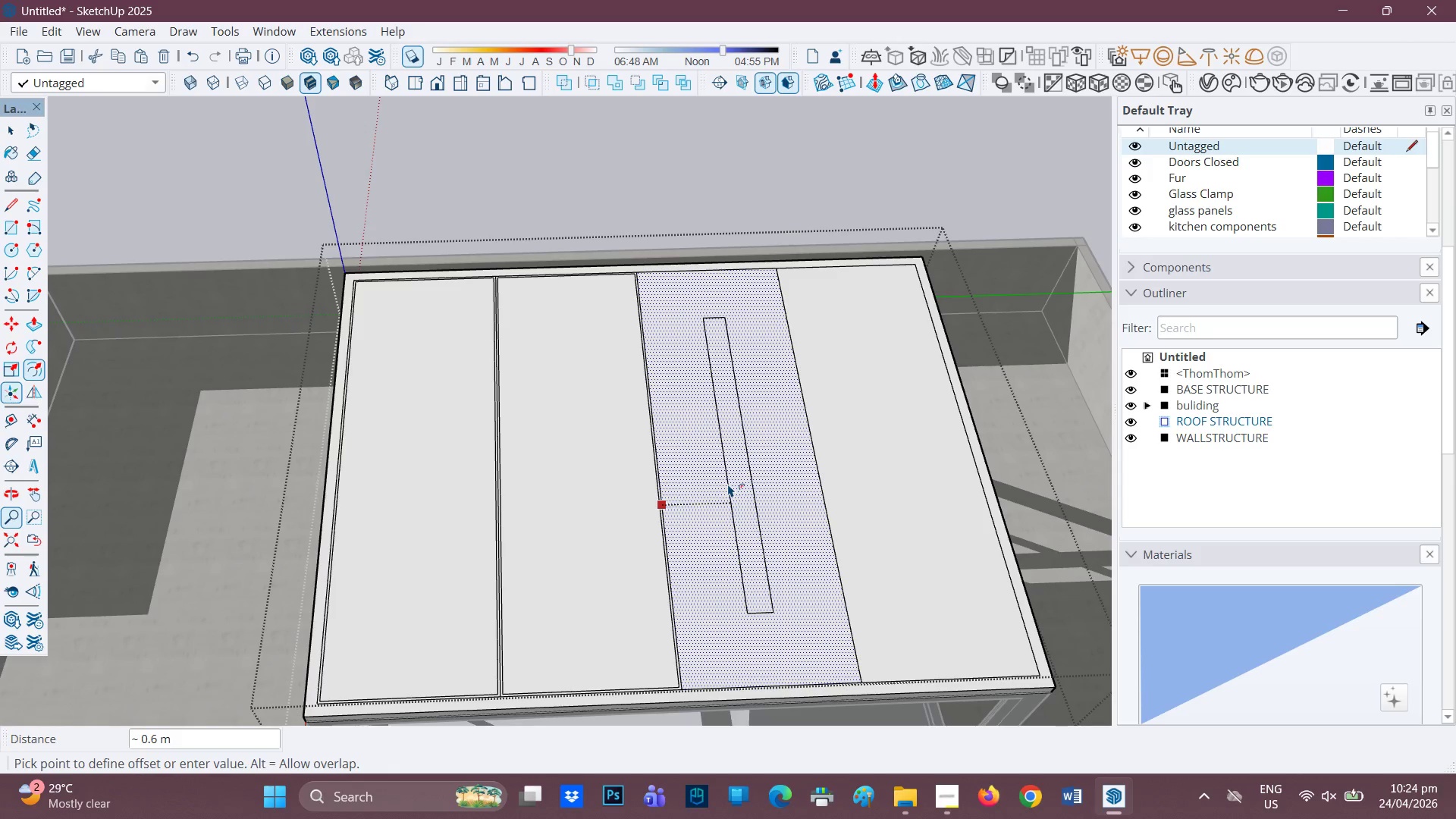 
type(.02)
 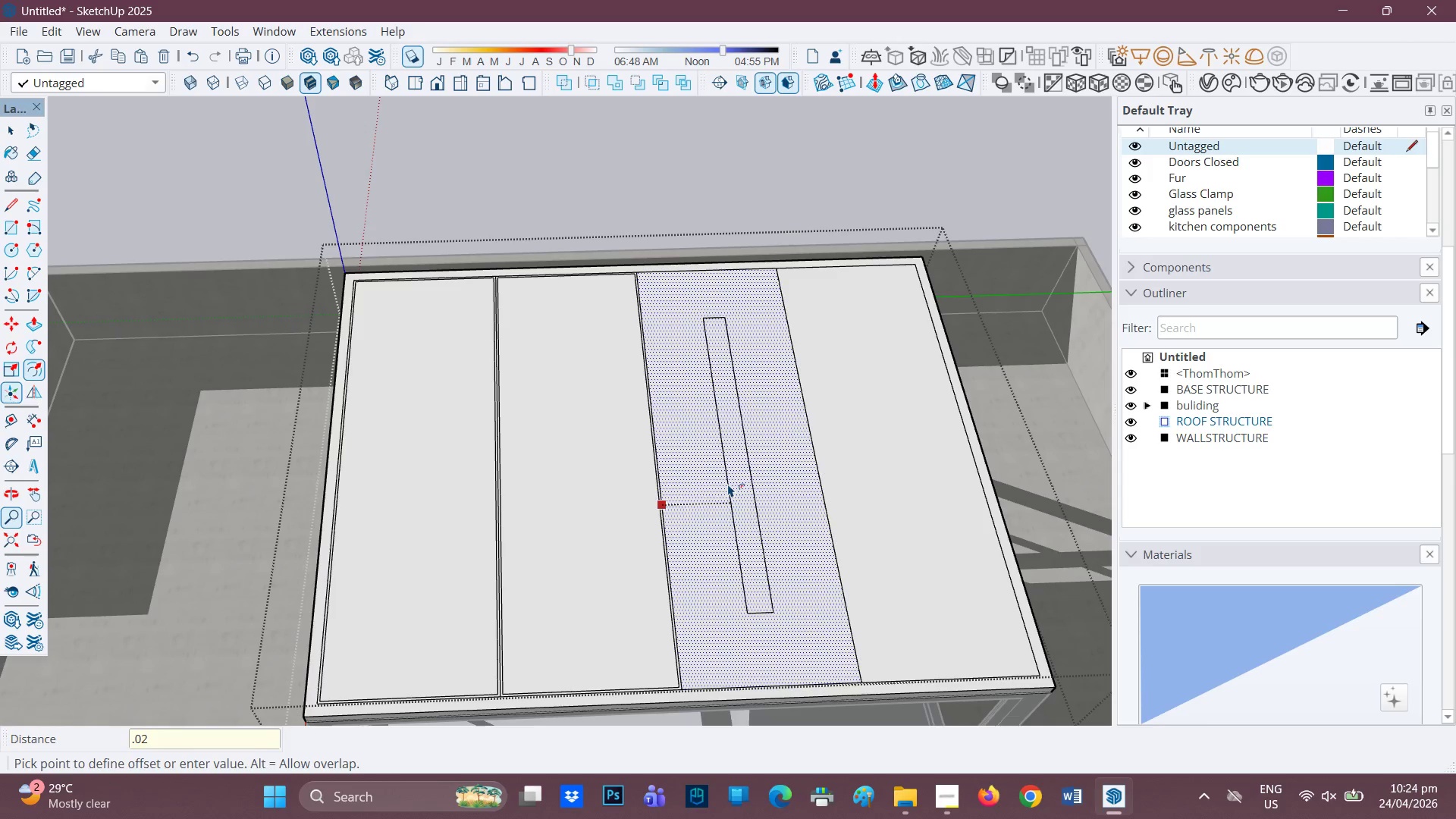 
key(Enter)
 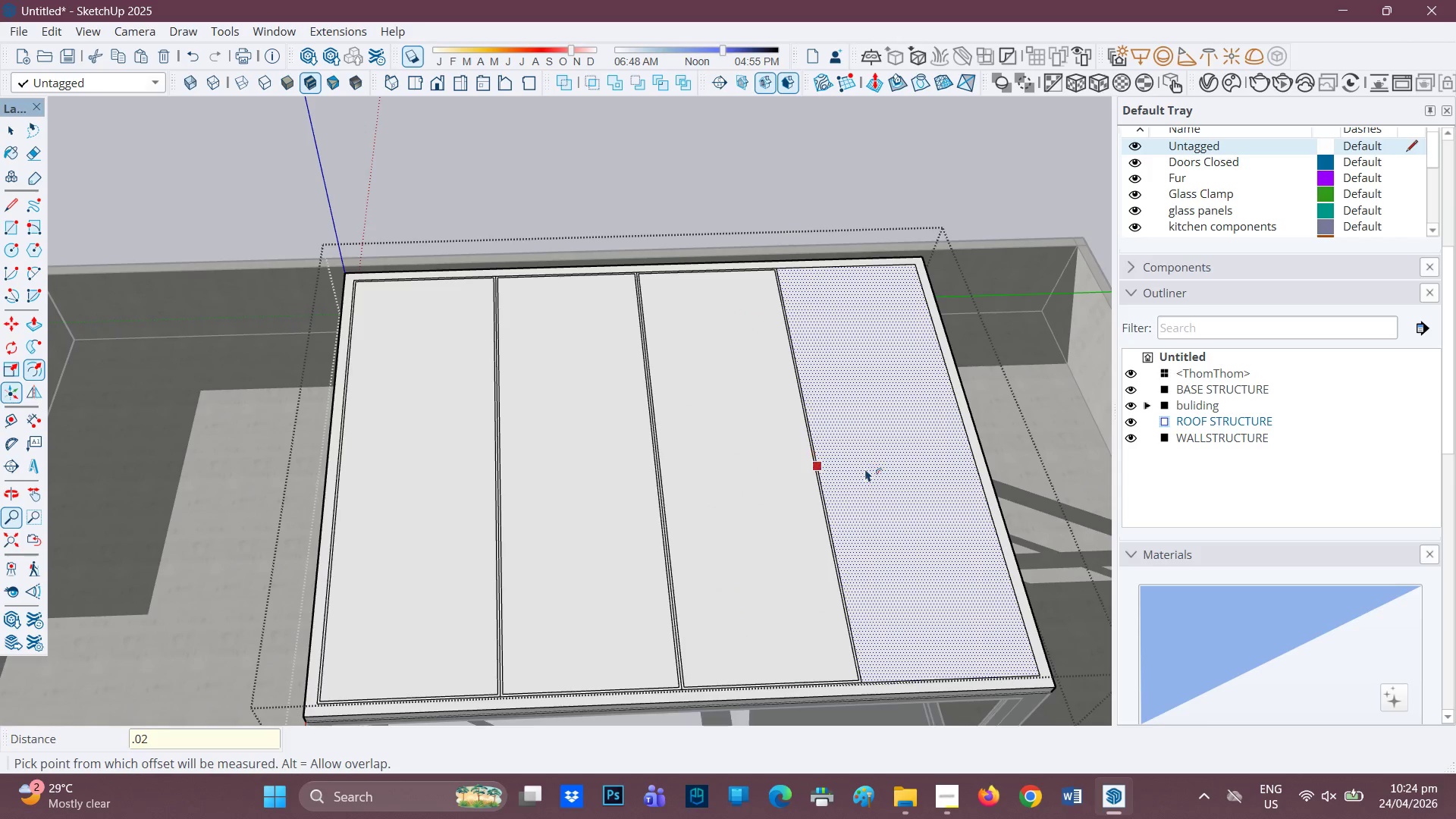 
left_click([865, 469])
 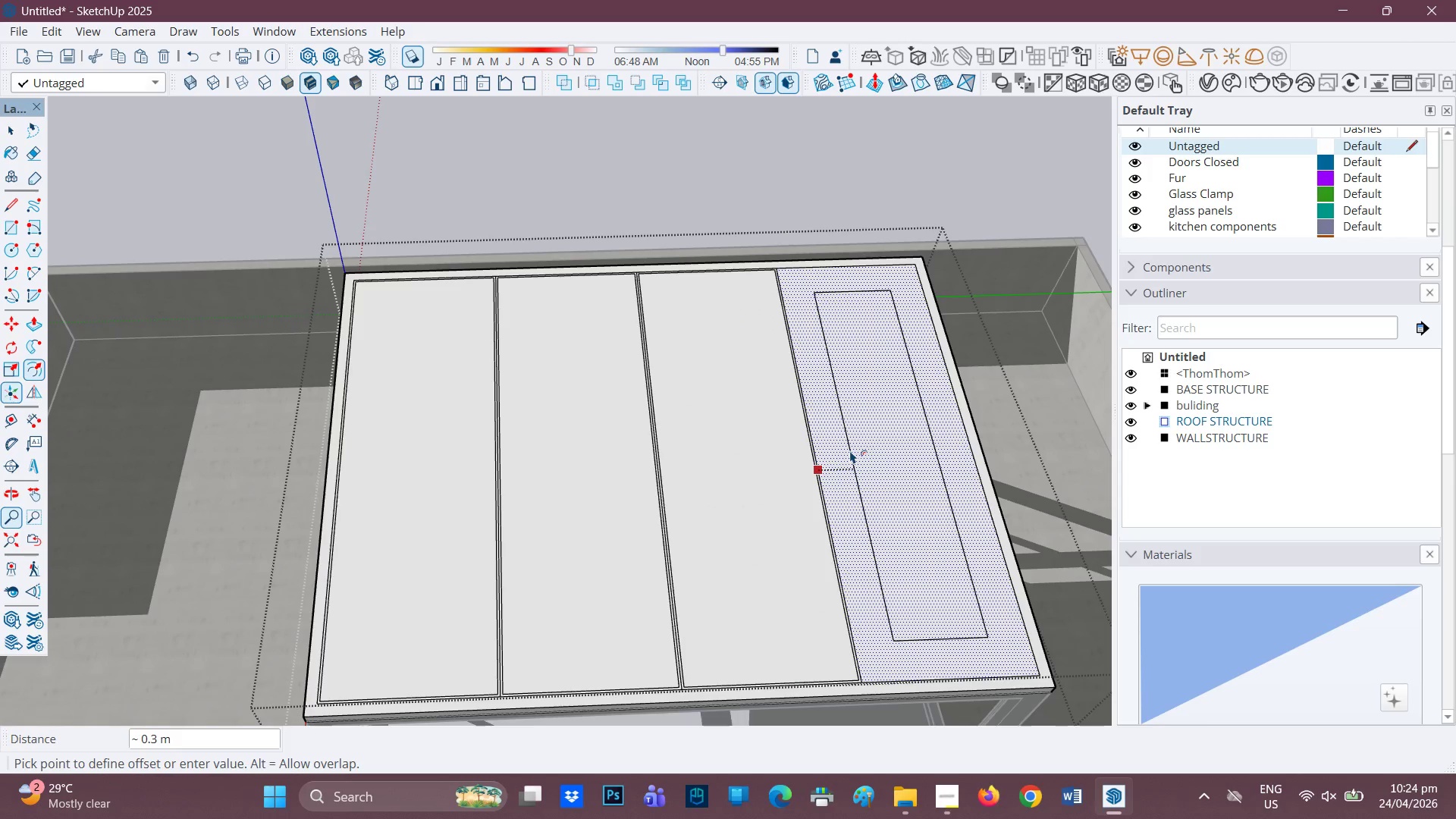 
type(.02)
 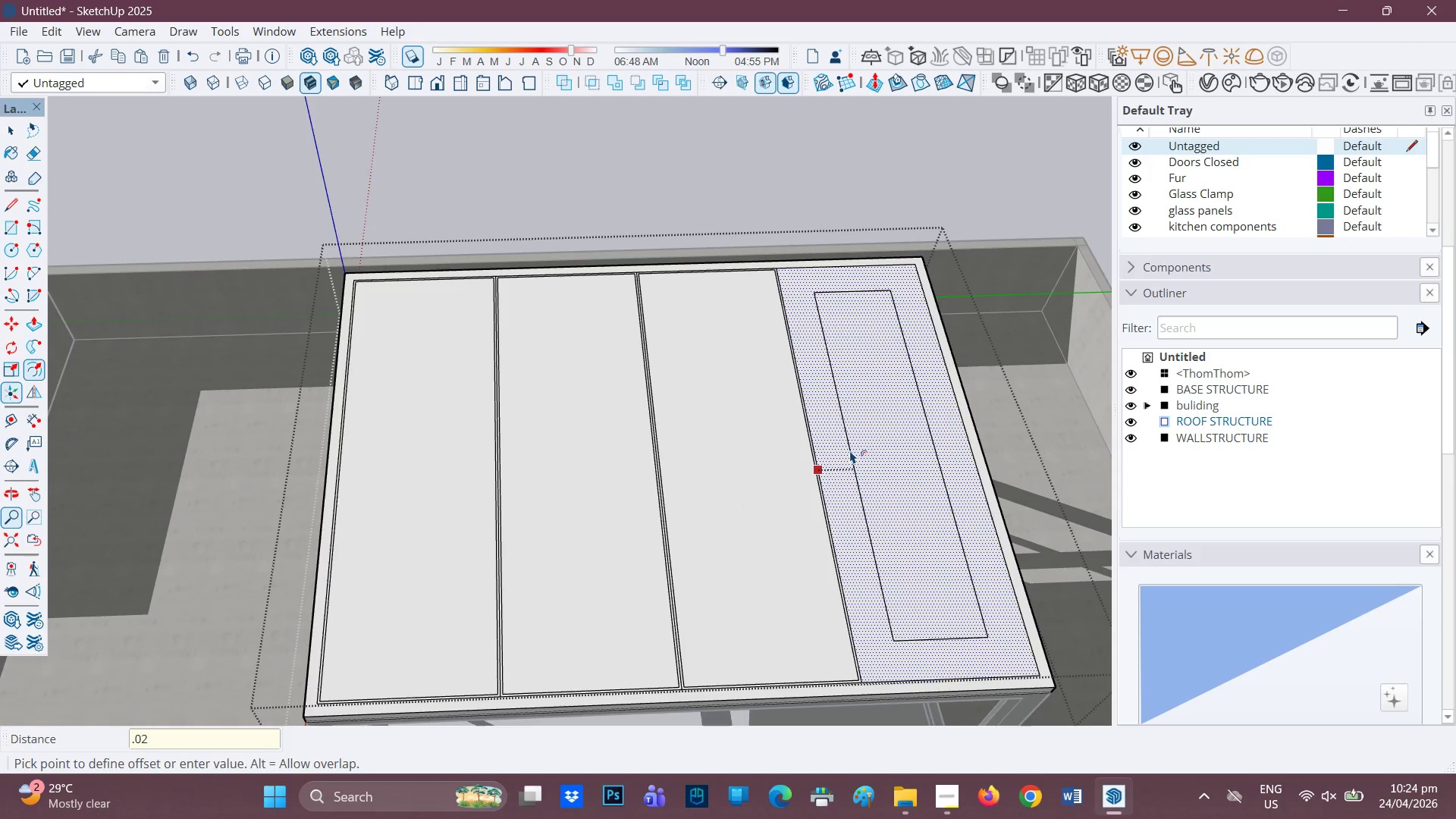 
key(Enter)
 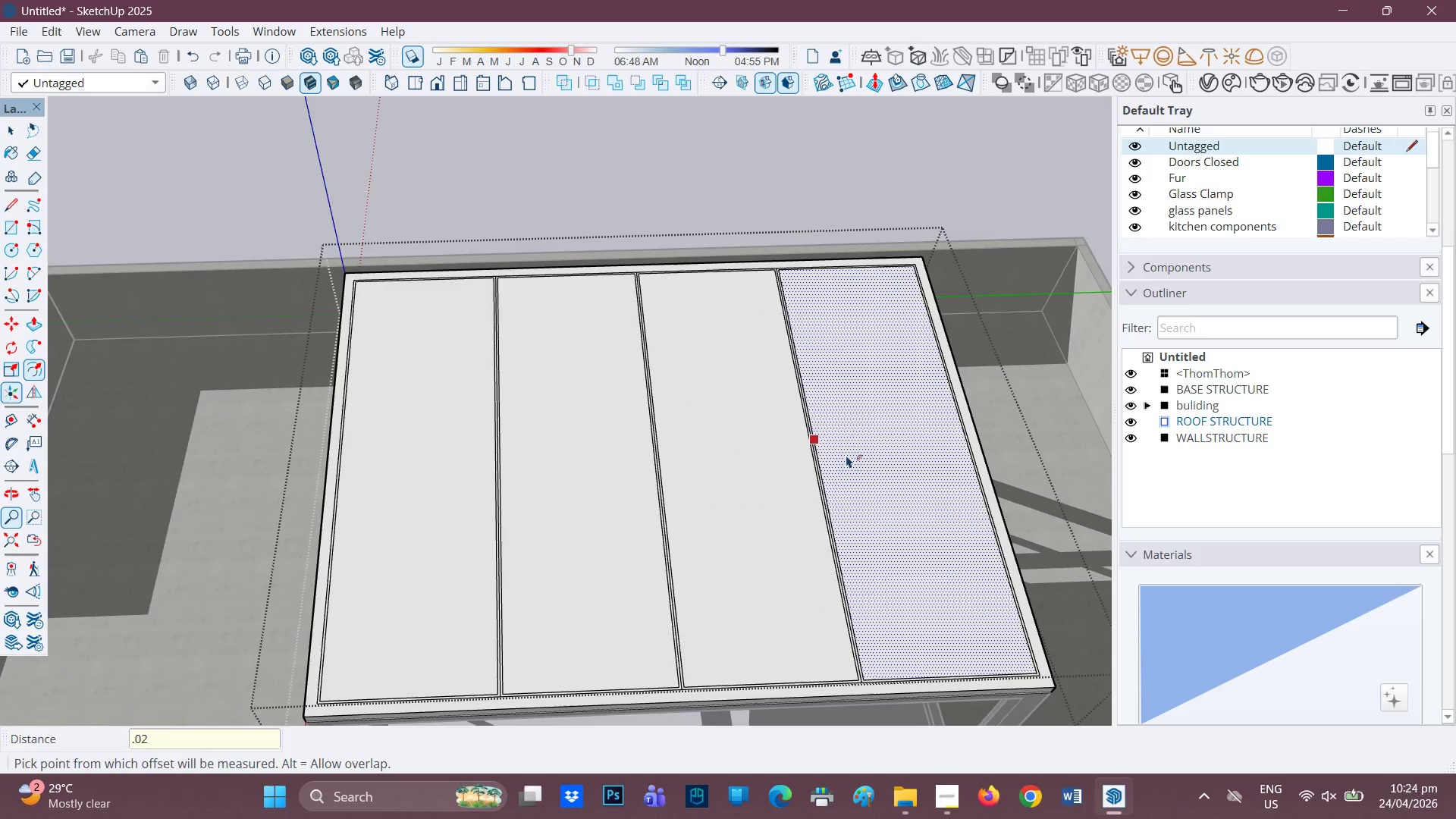 
scroll: coordinate [837, 467], scroll_direction: up, amount: 2.0
 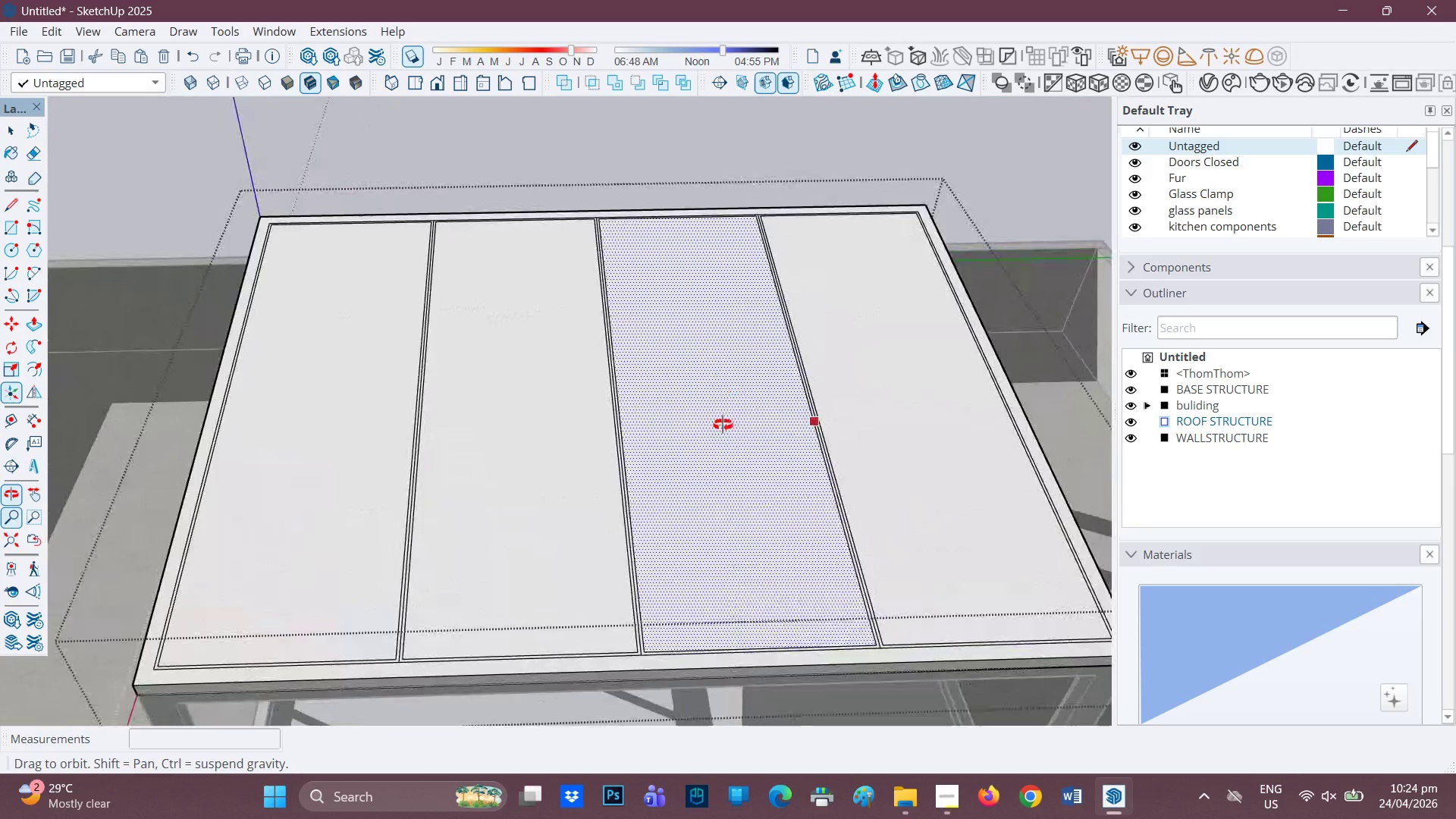 
scroll: coordinate [725, 401], scroll_direction: down, amount: 5.0
 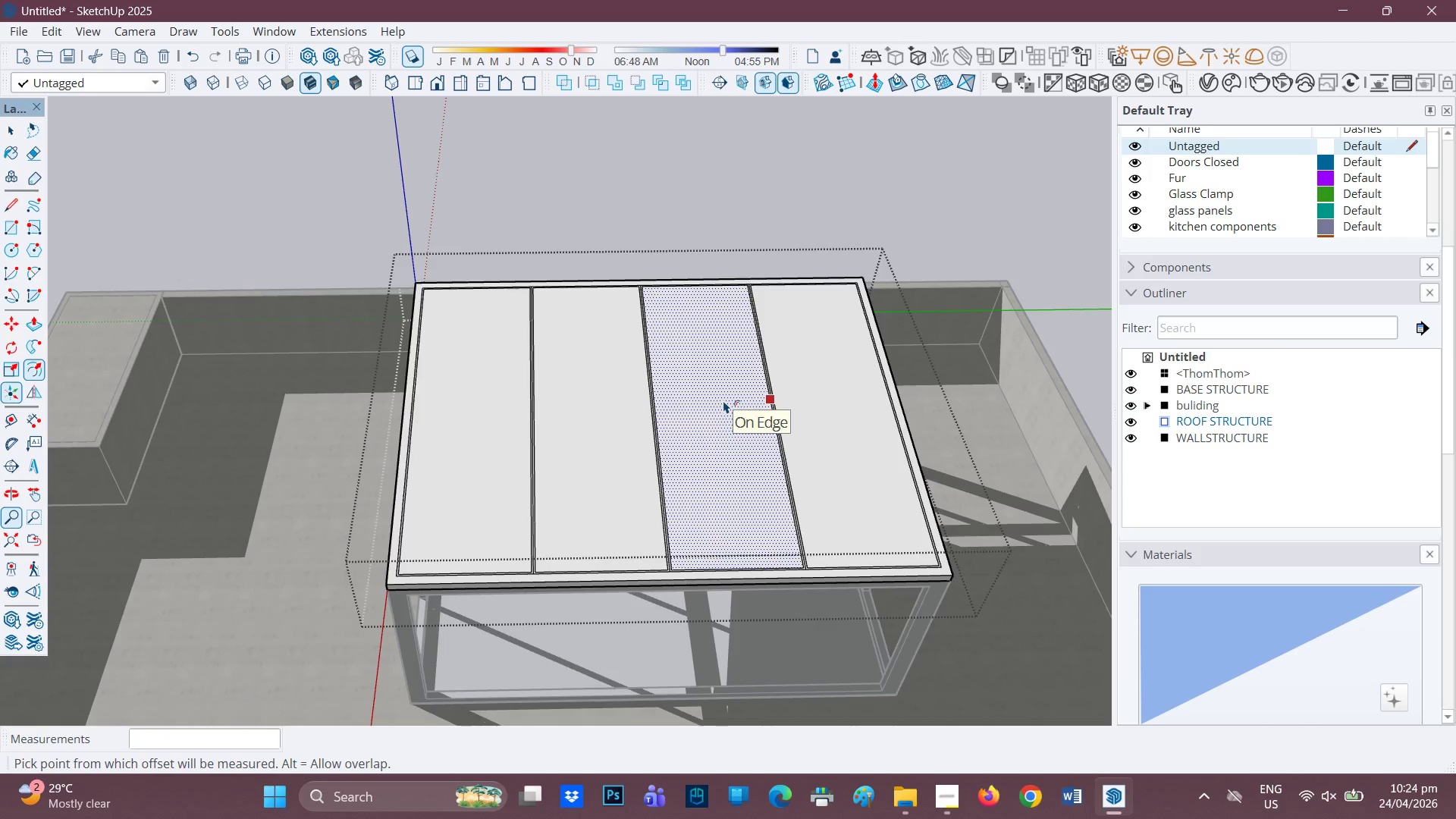 
scroll: coordinate [723, 400], scroll_direction: up, amount: 1.0
 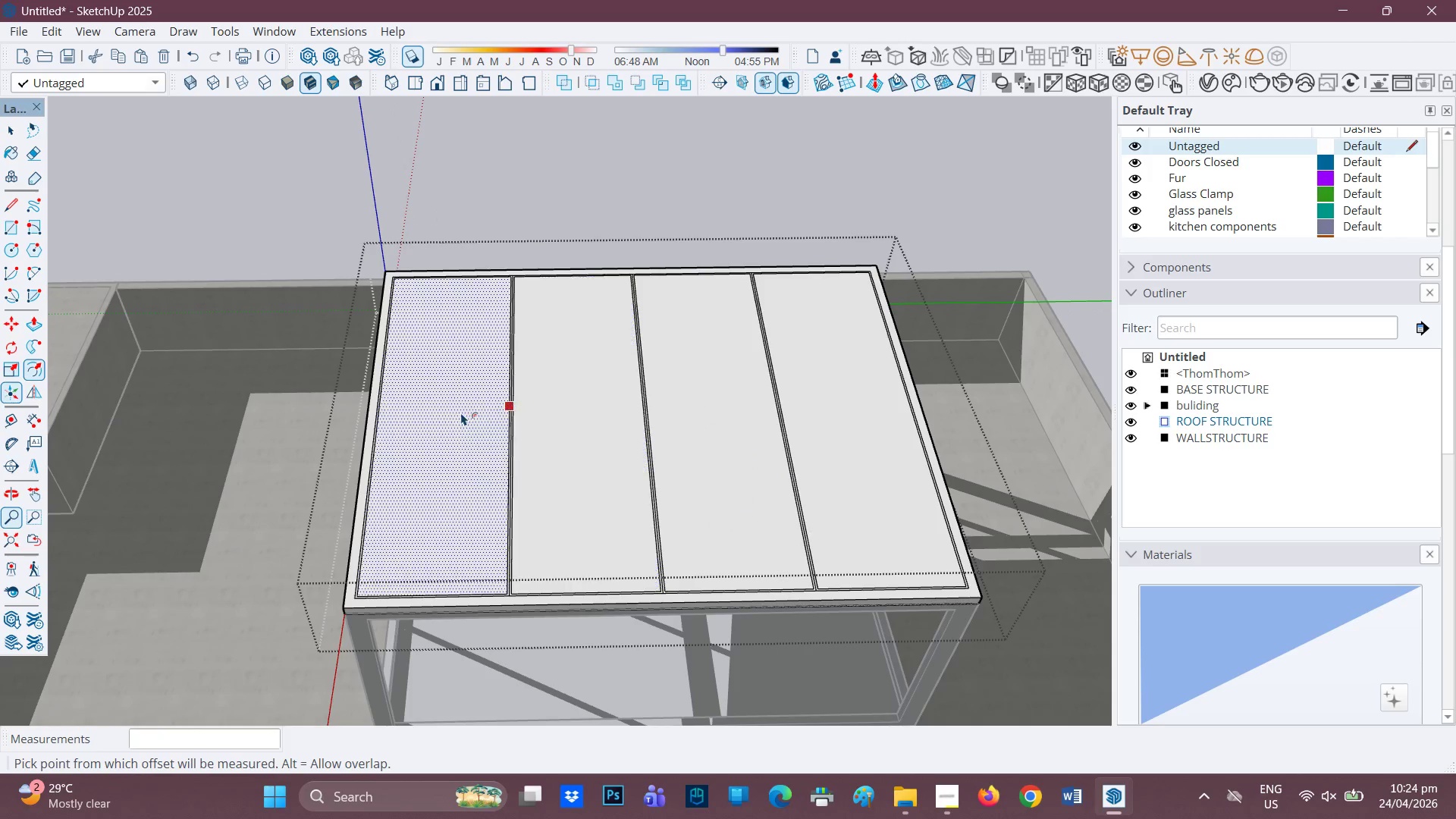 
key(P)
 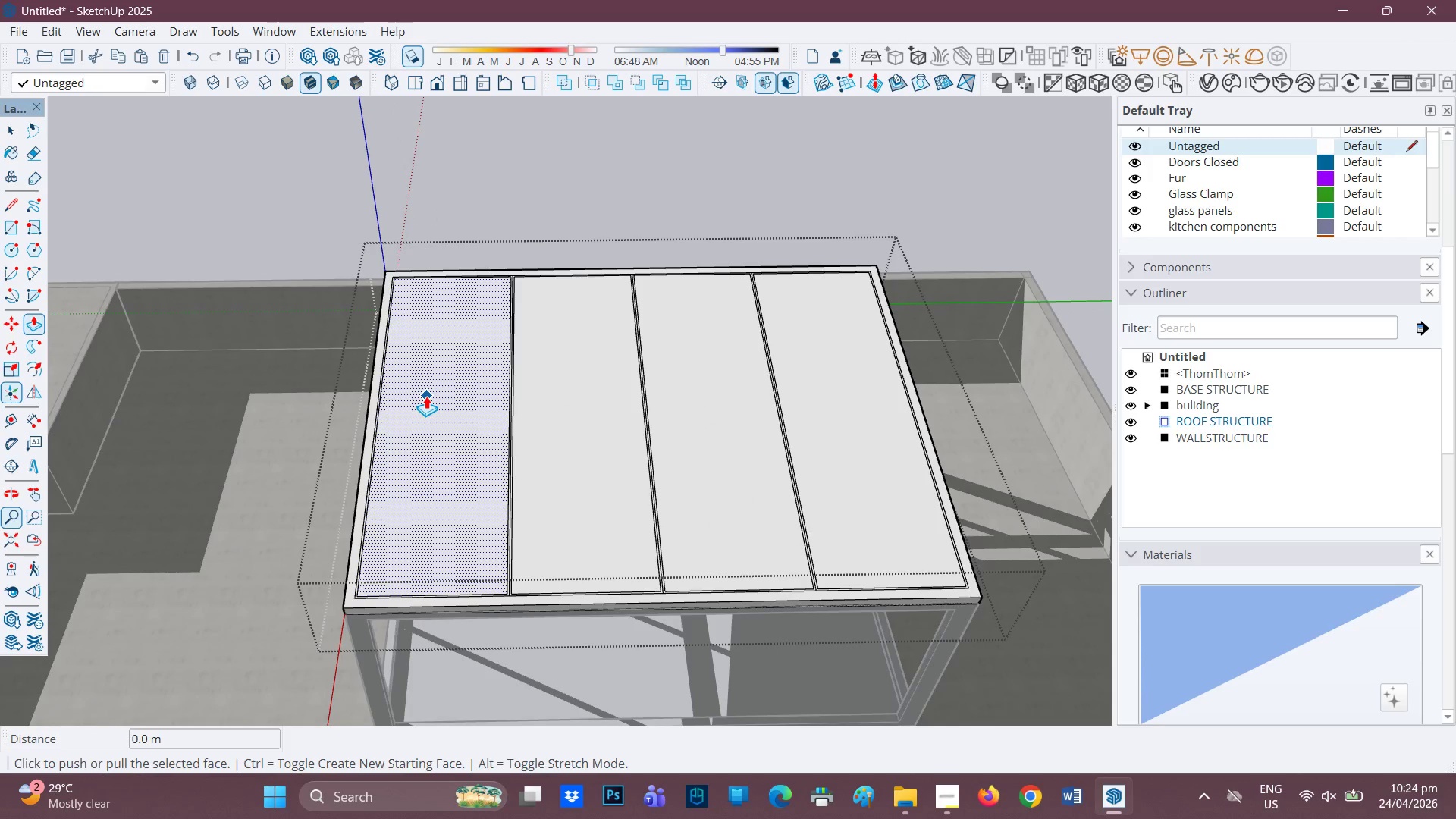 
left_click([426, 396])
 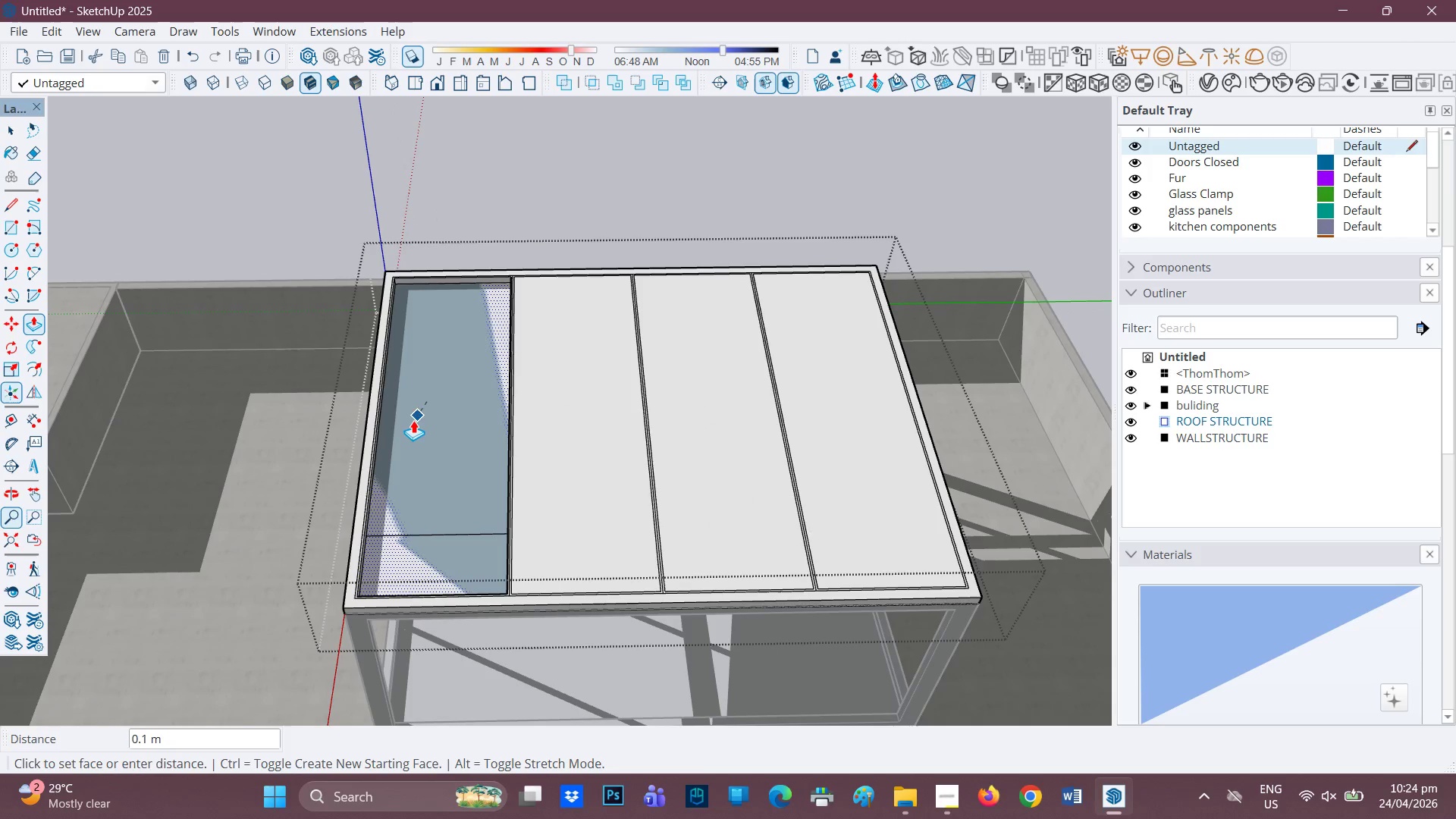 
left_click([413, 420])
 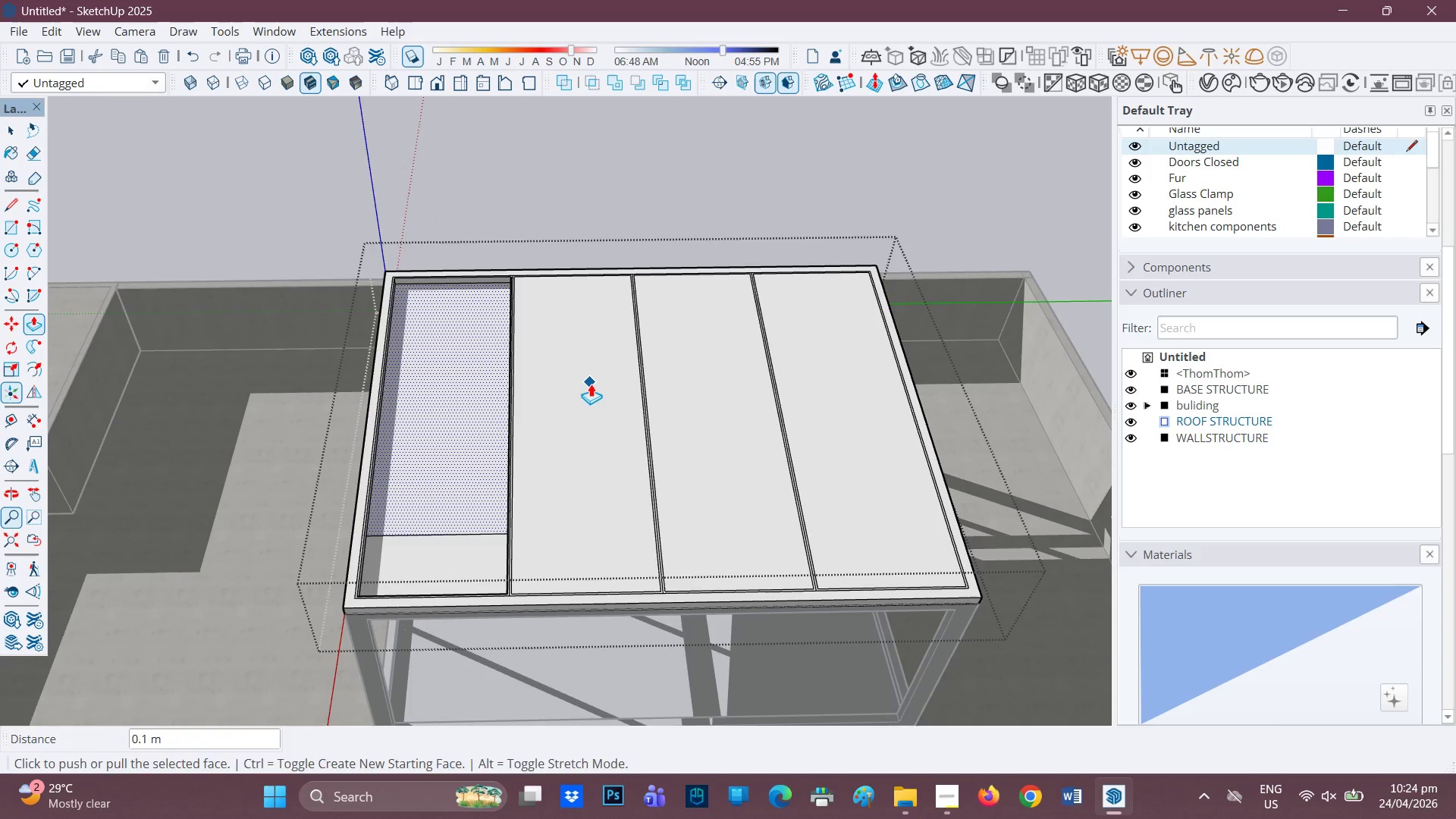 
left_click([591, 384])
 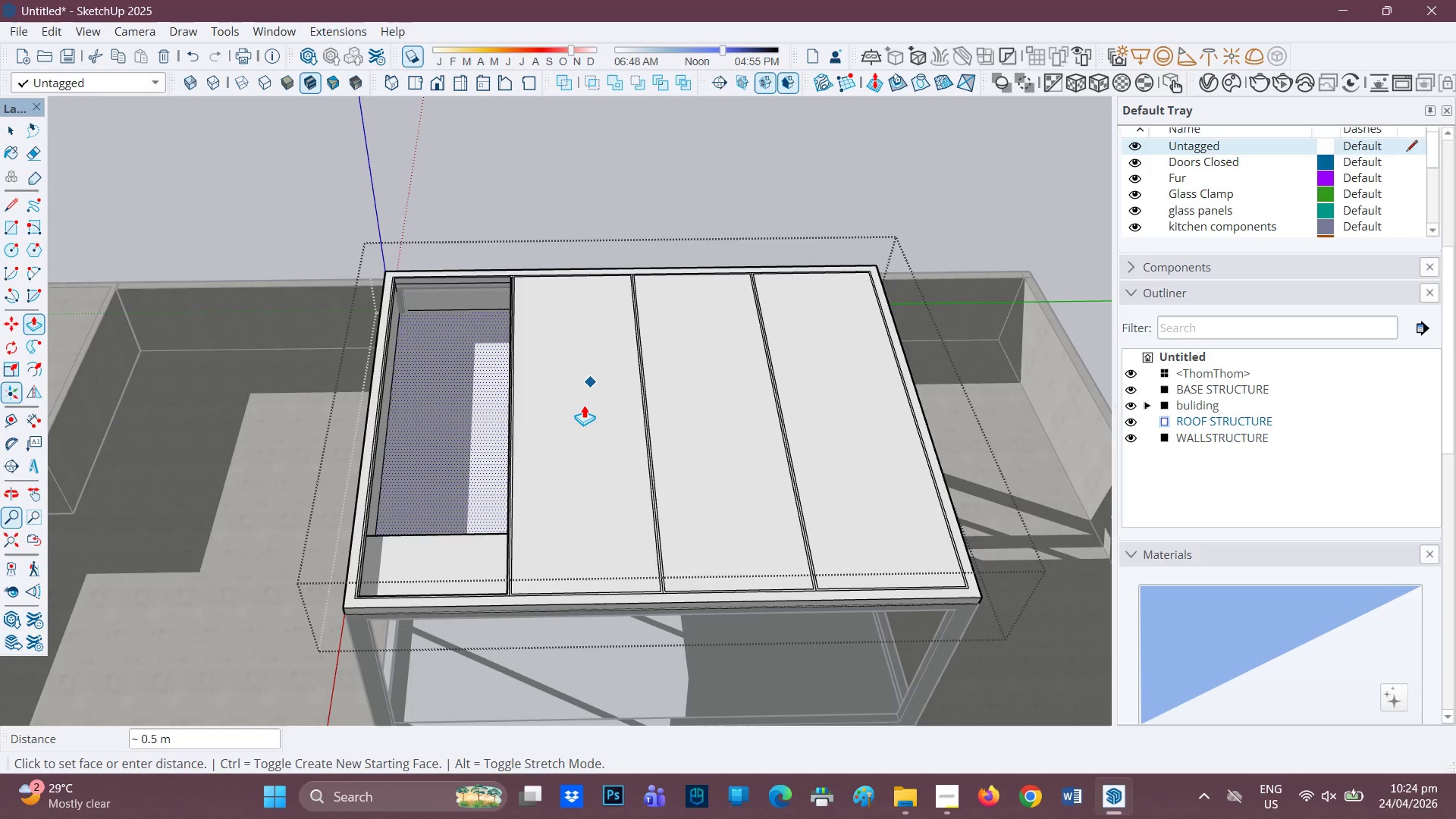 
key(Space)
 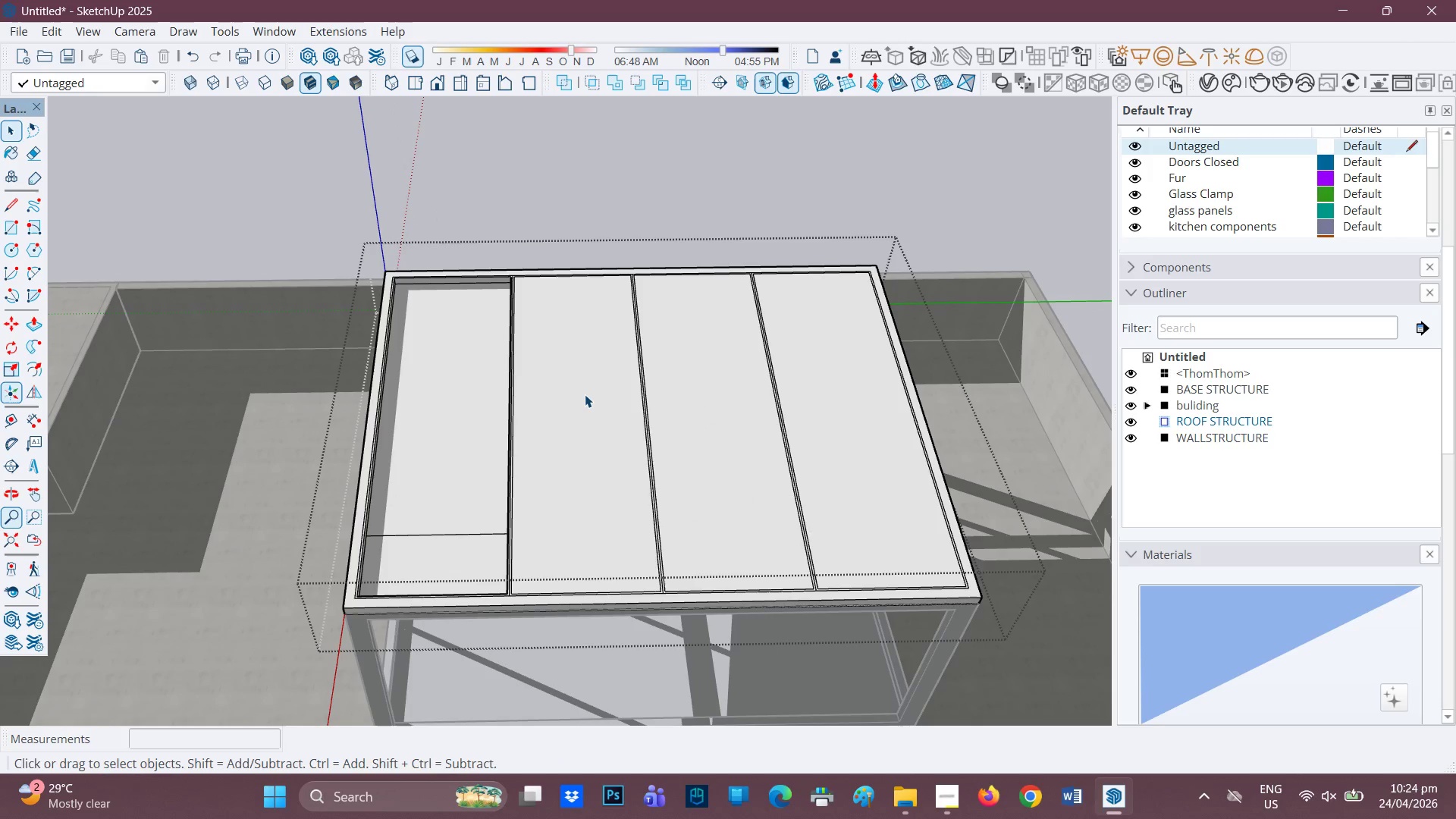 
left_click([585, 394])
 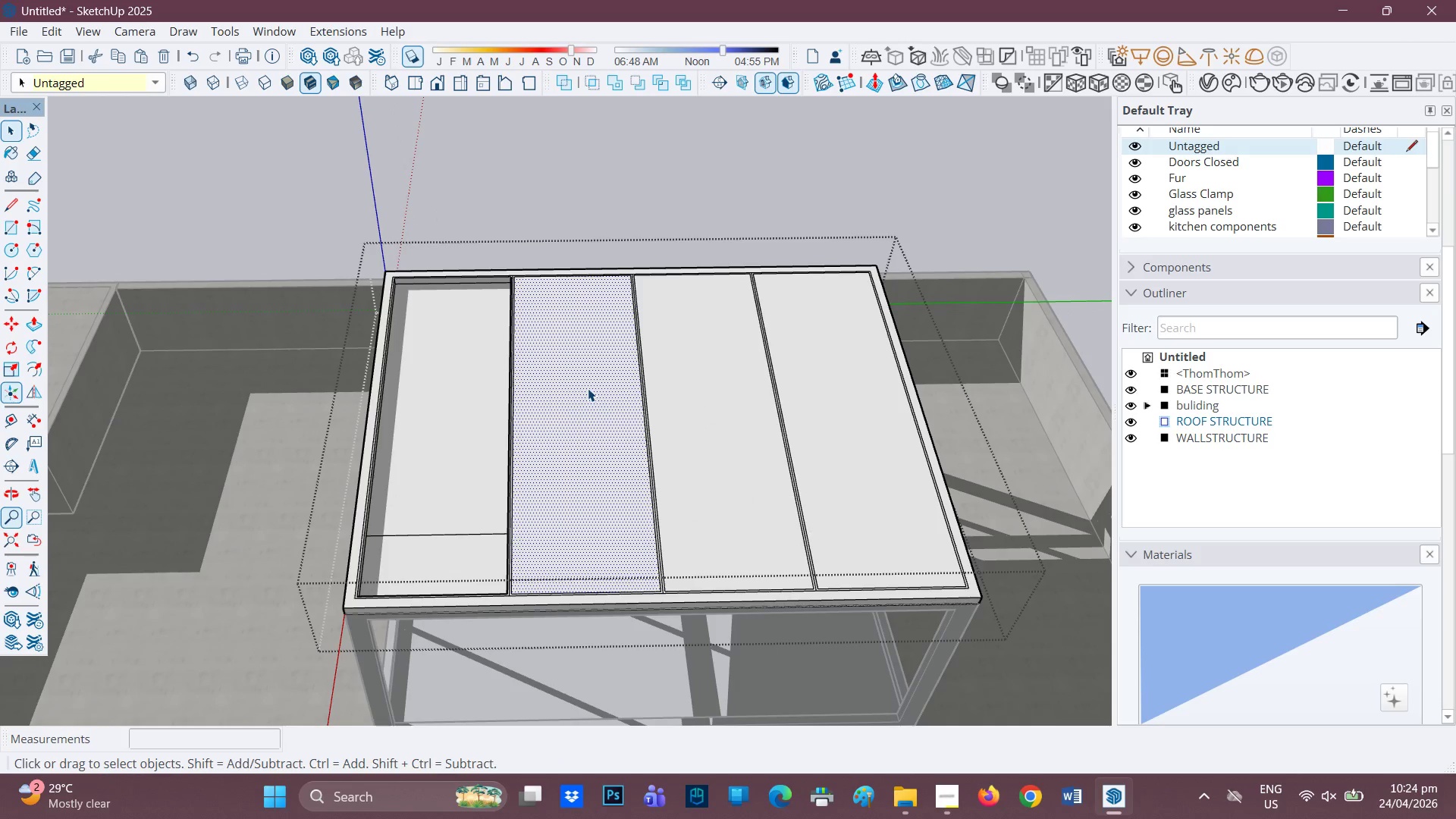 
left_click([588, 388])
 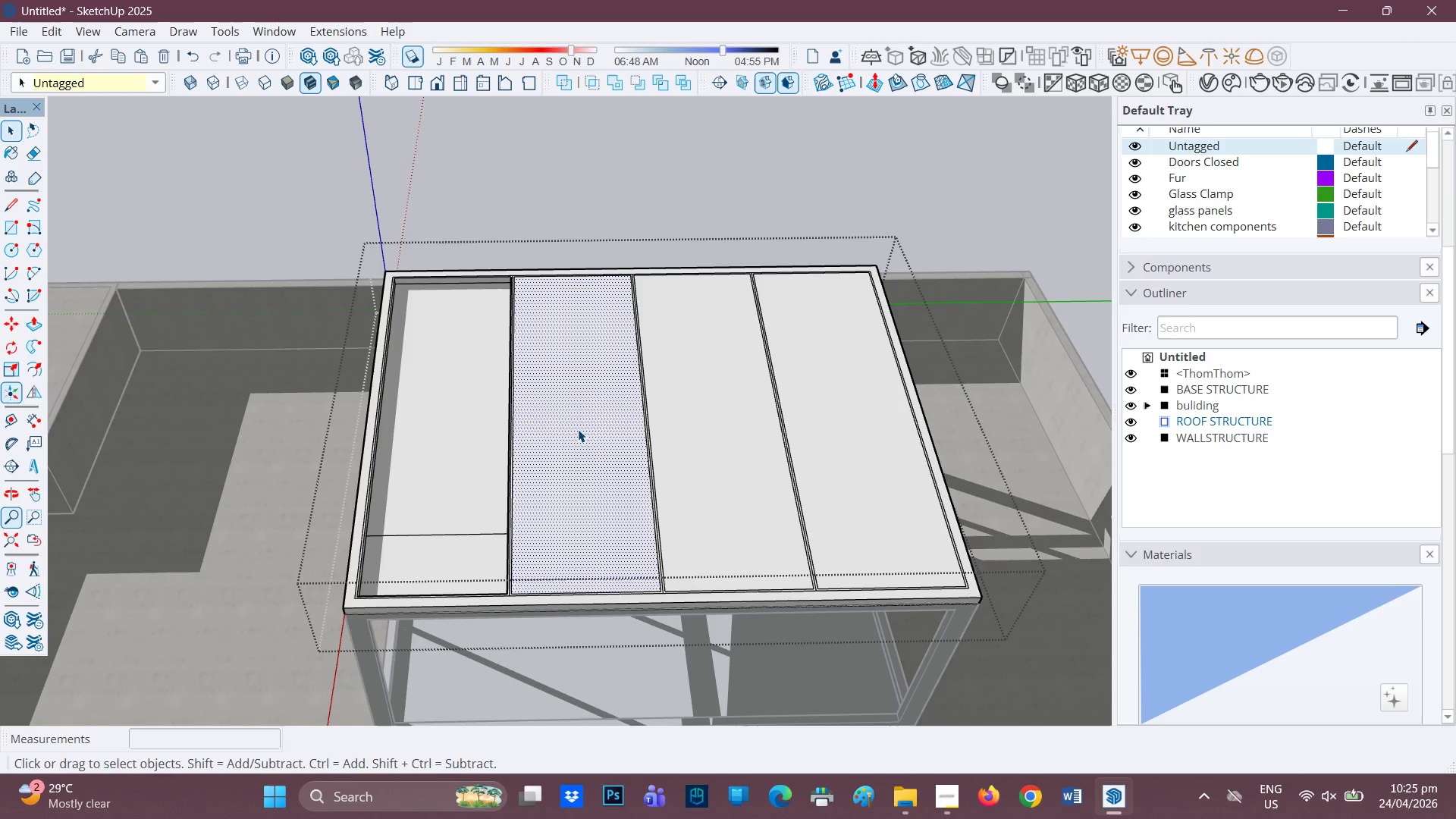 
key(P)
 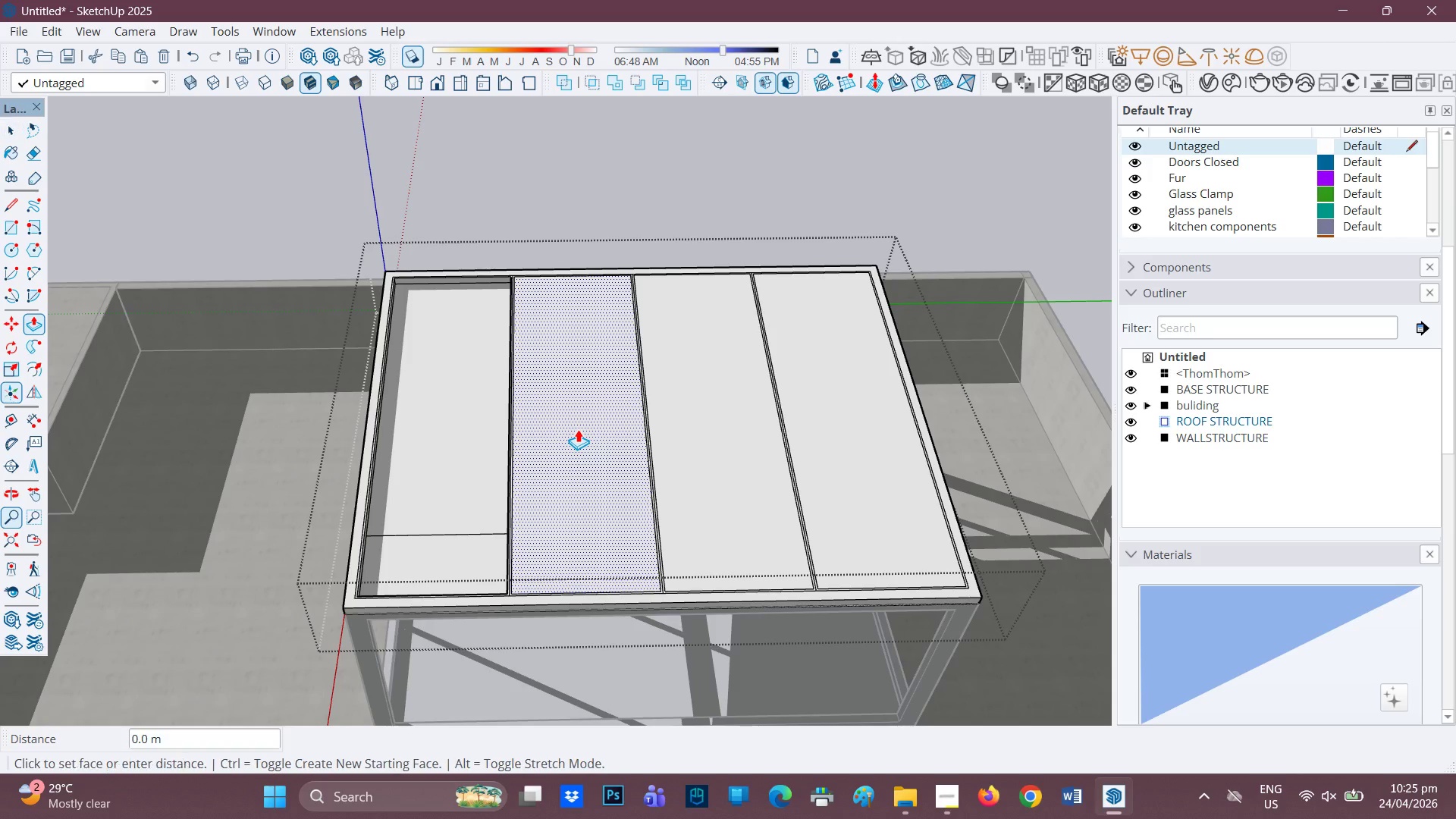 
left_click([578, 429])
 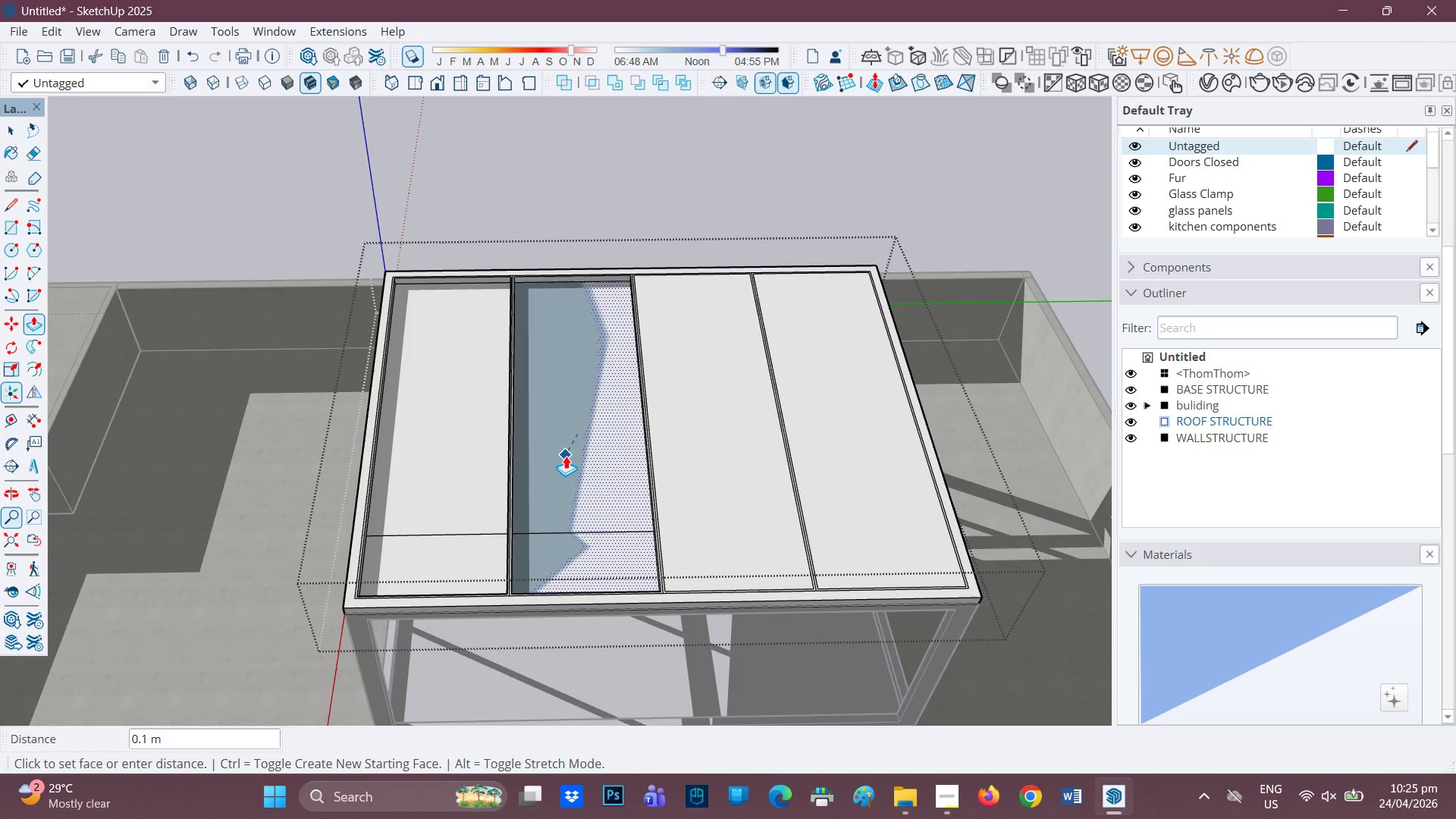 
left_click([566, 456])
 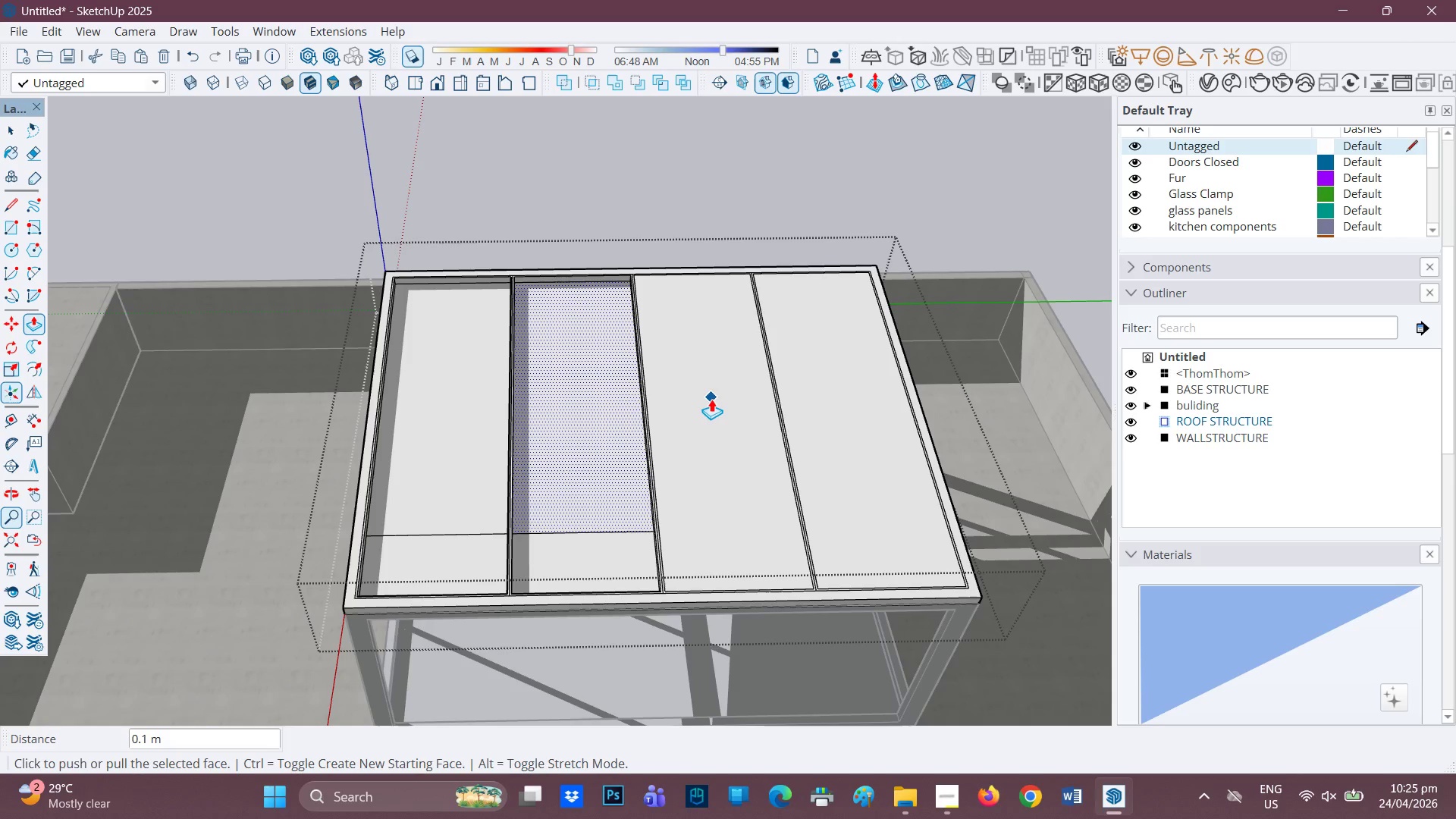 
left_click([711, 399])
 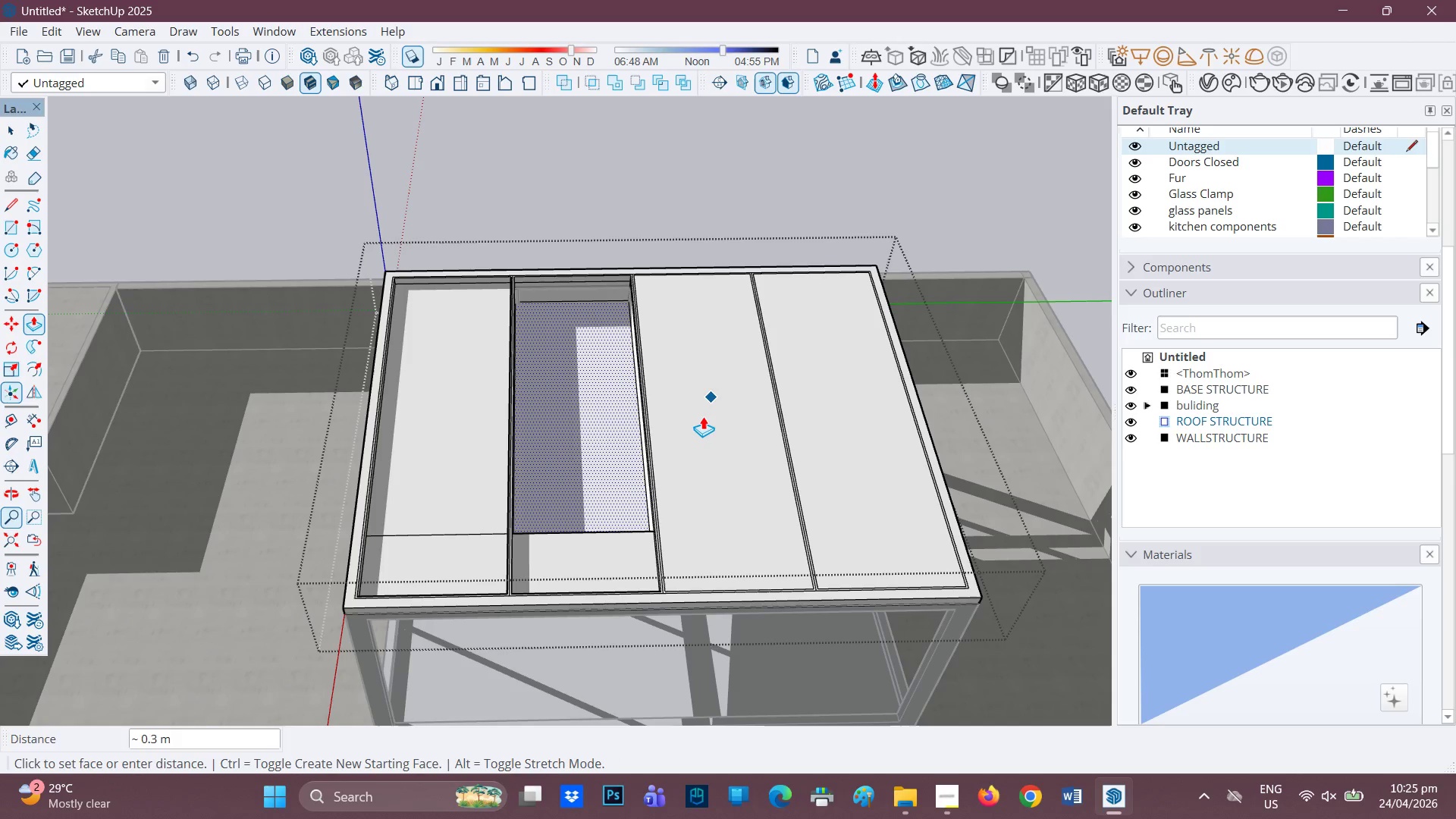 
key(Space)
 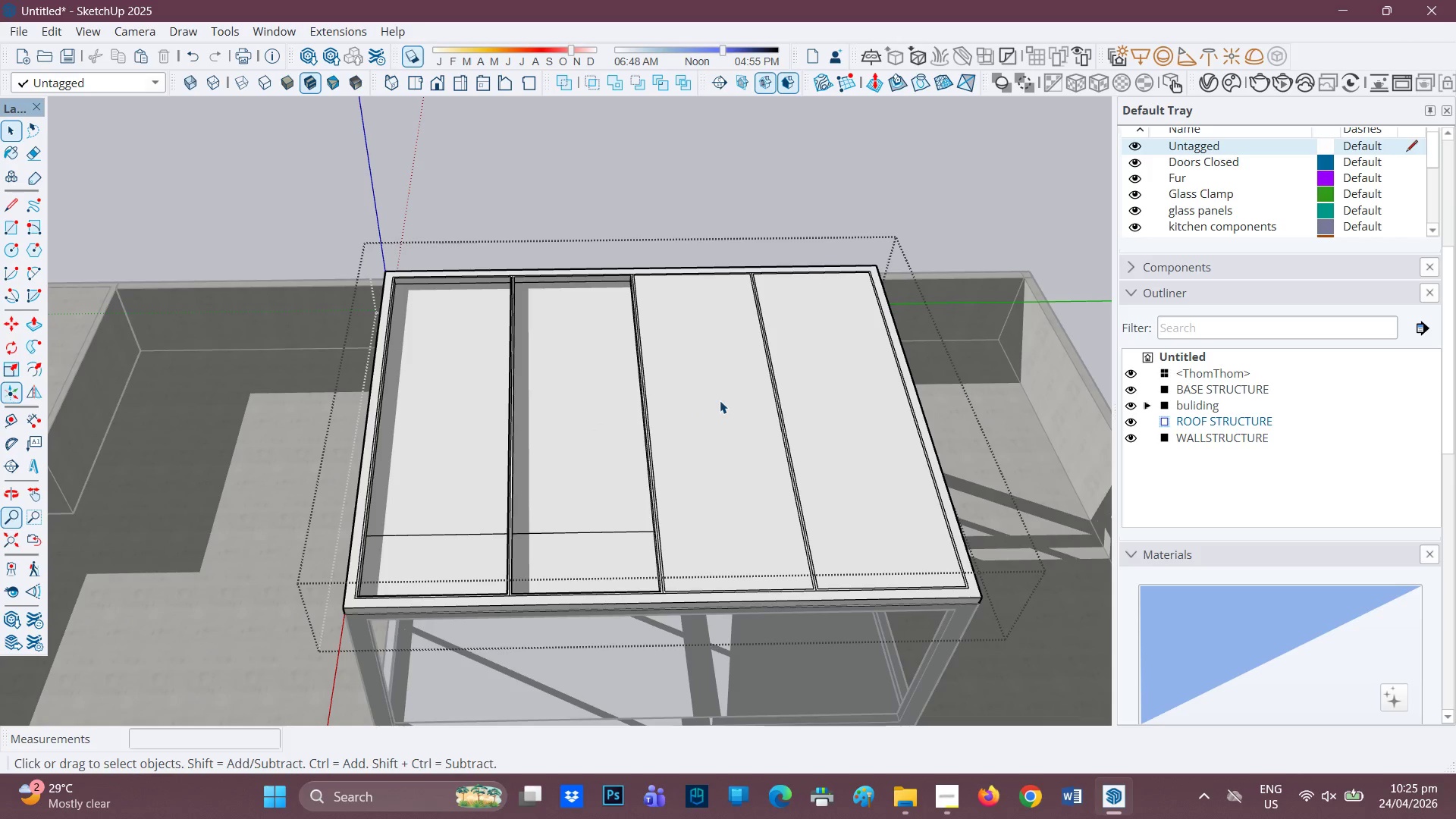 
key(P)
 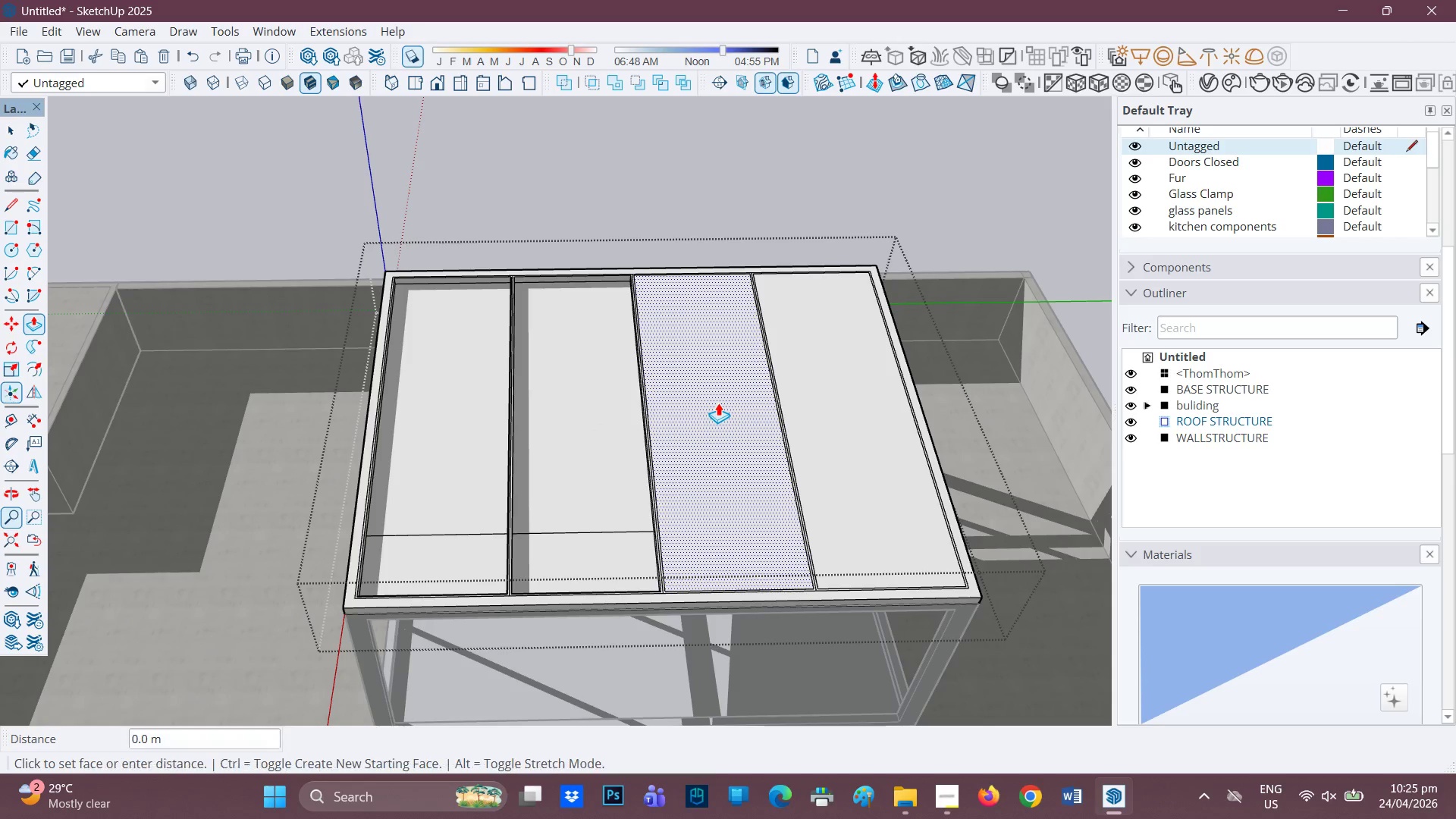 
left_click([718, 403])
 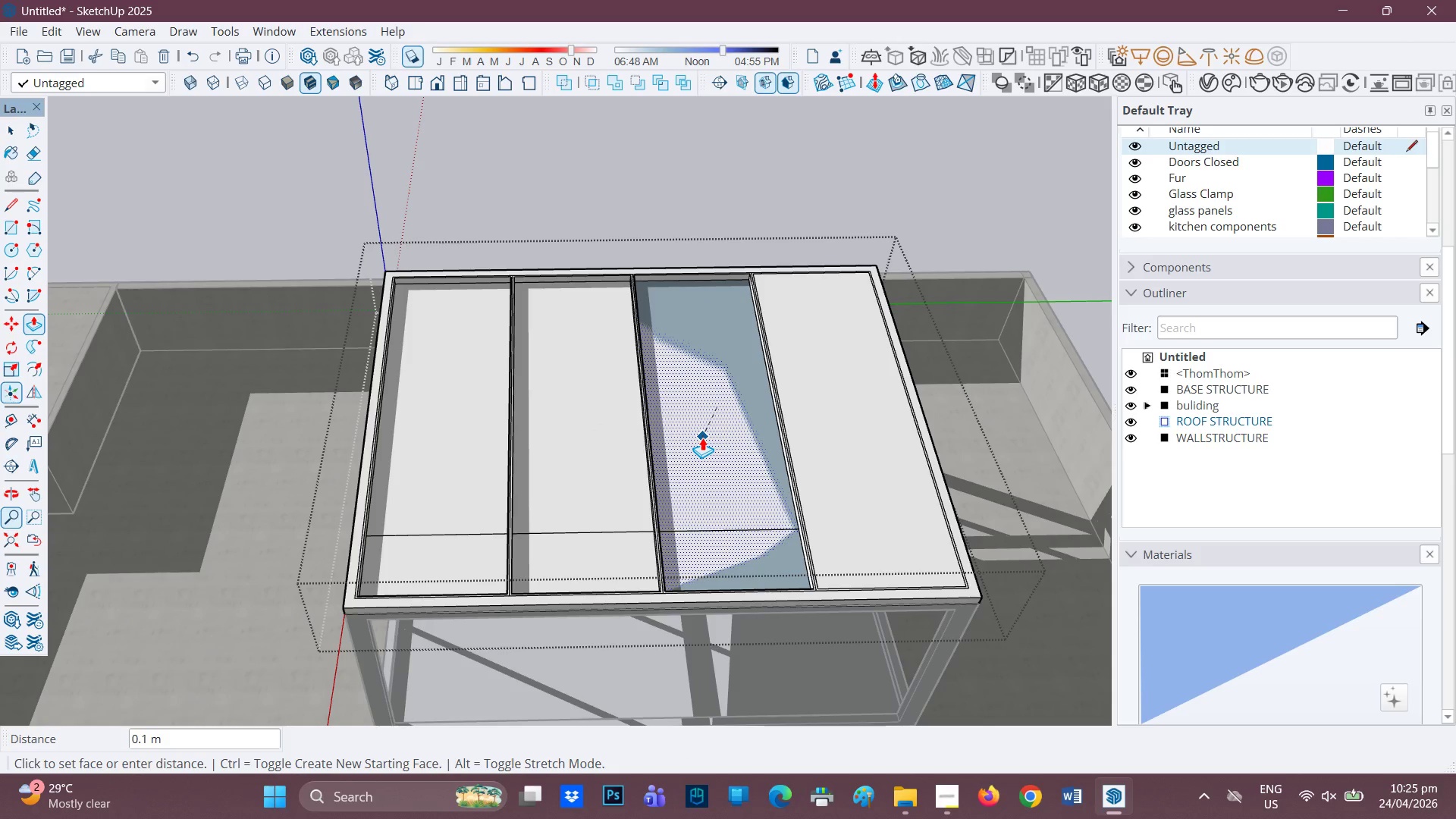 
left_click([702, 438])
 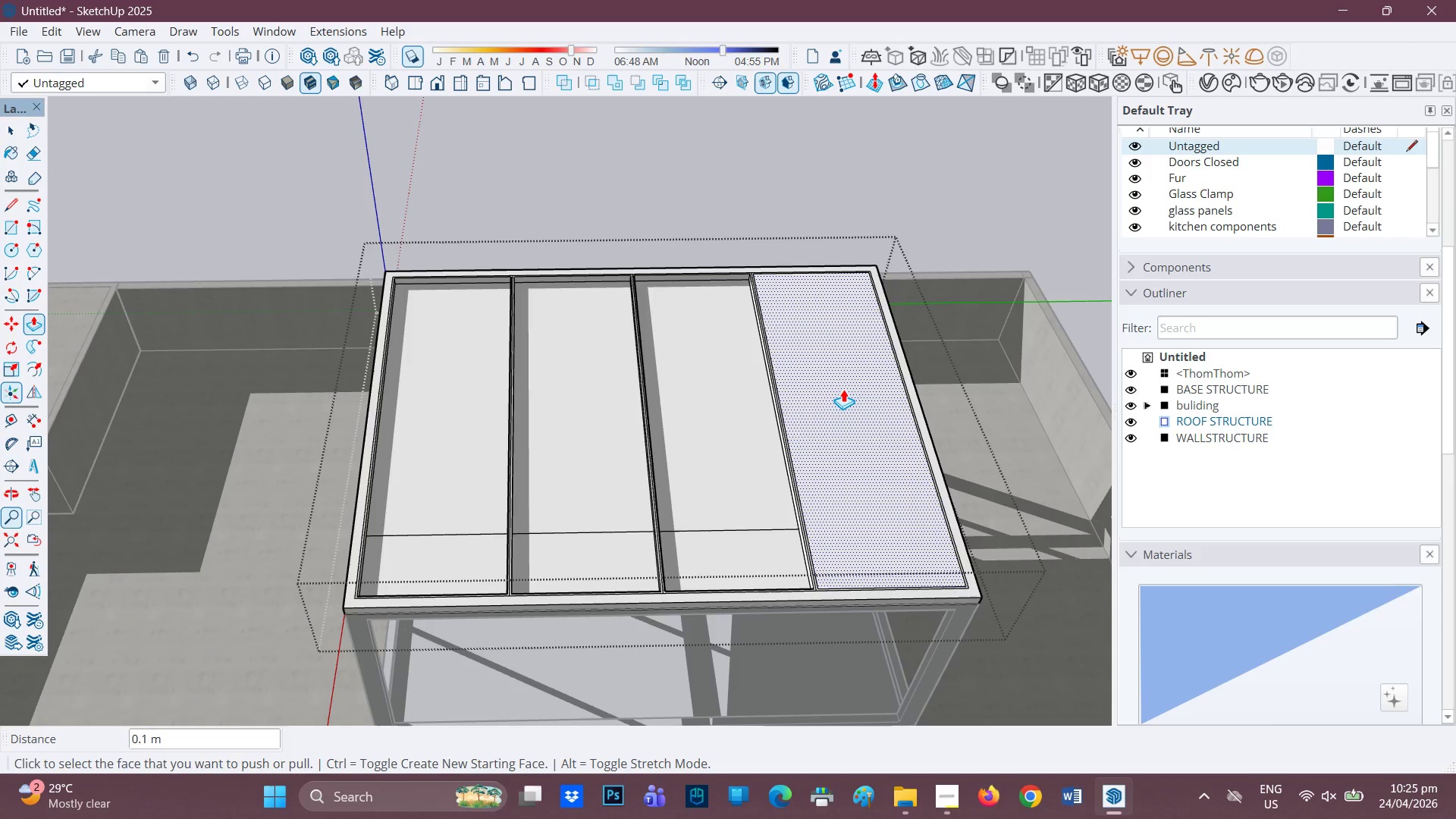 
left_click([843, 388])
 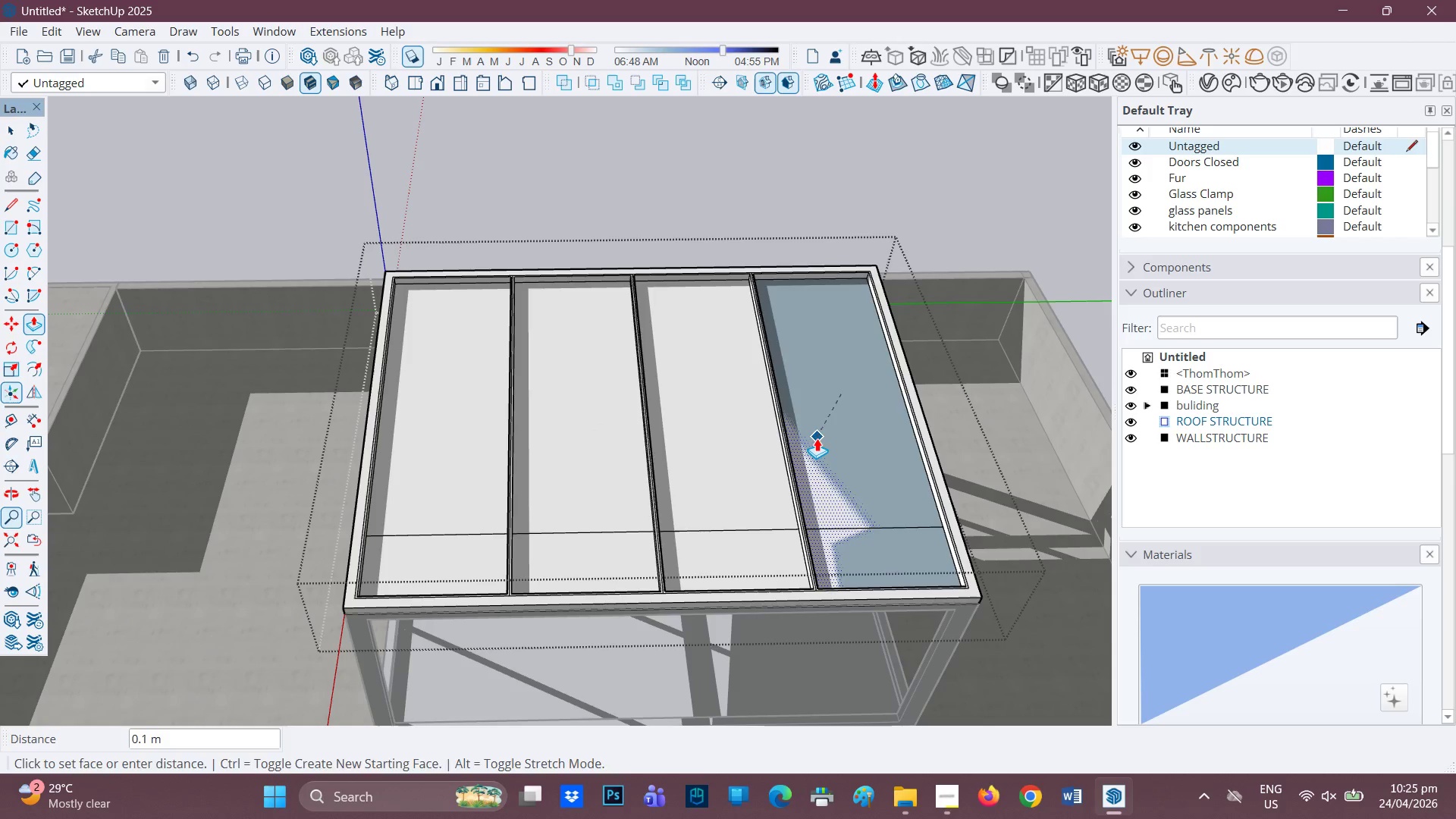 
left_click([817, 438])
 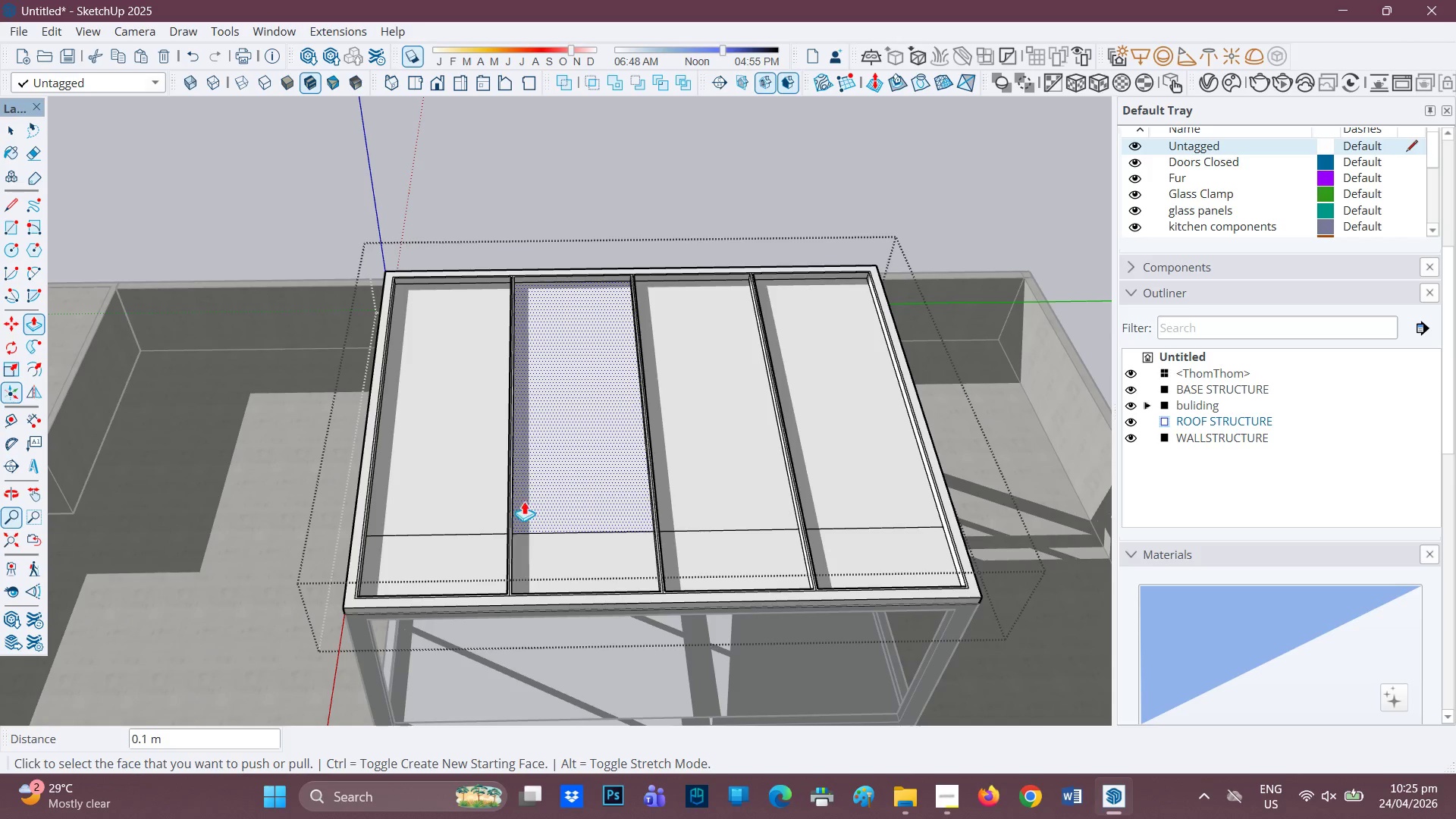 
scroll: coordinate [507, 504], scroll_direction: up, amount: 1.0
 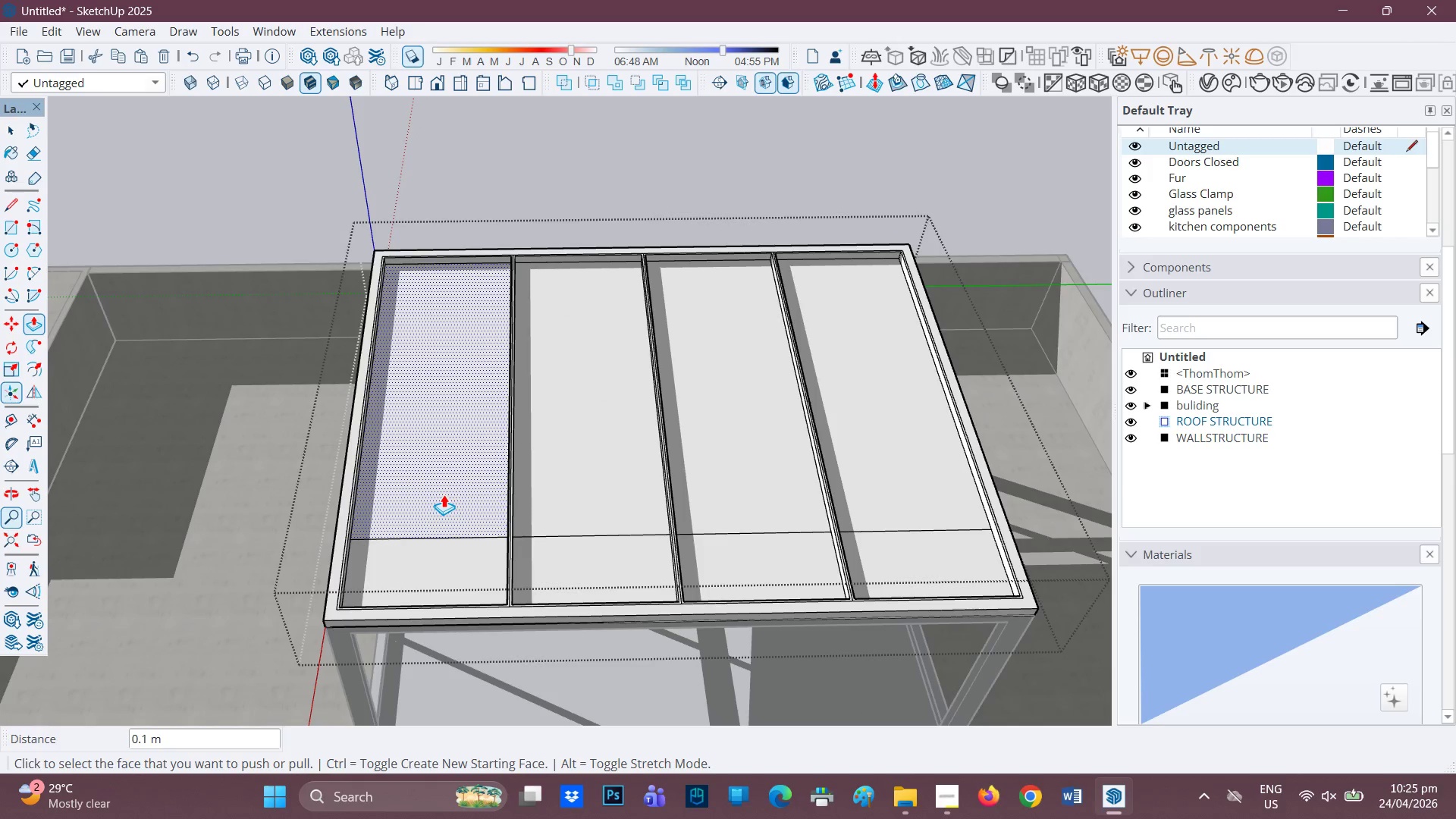 
left_click([444, 493])
 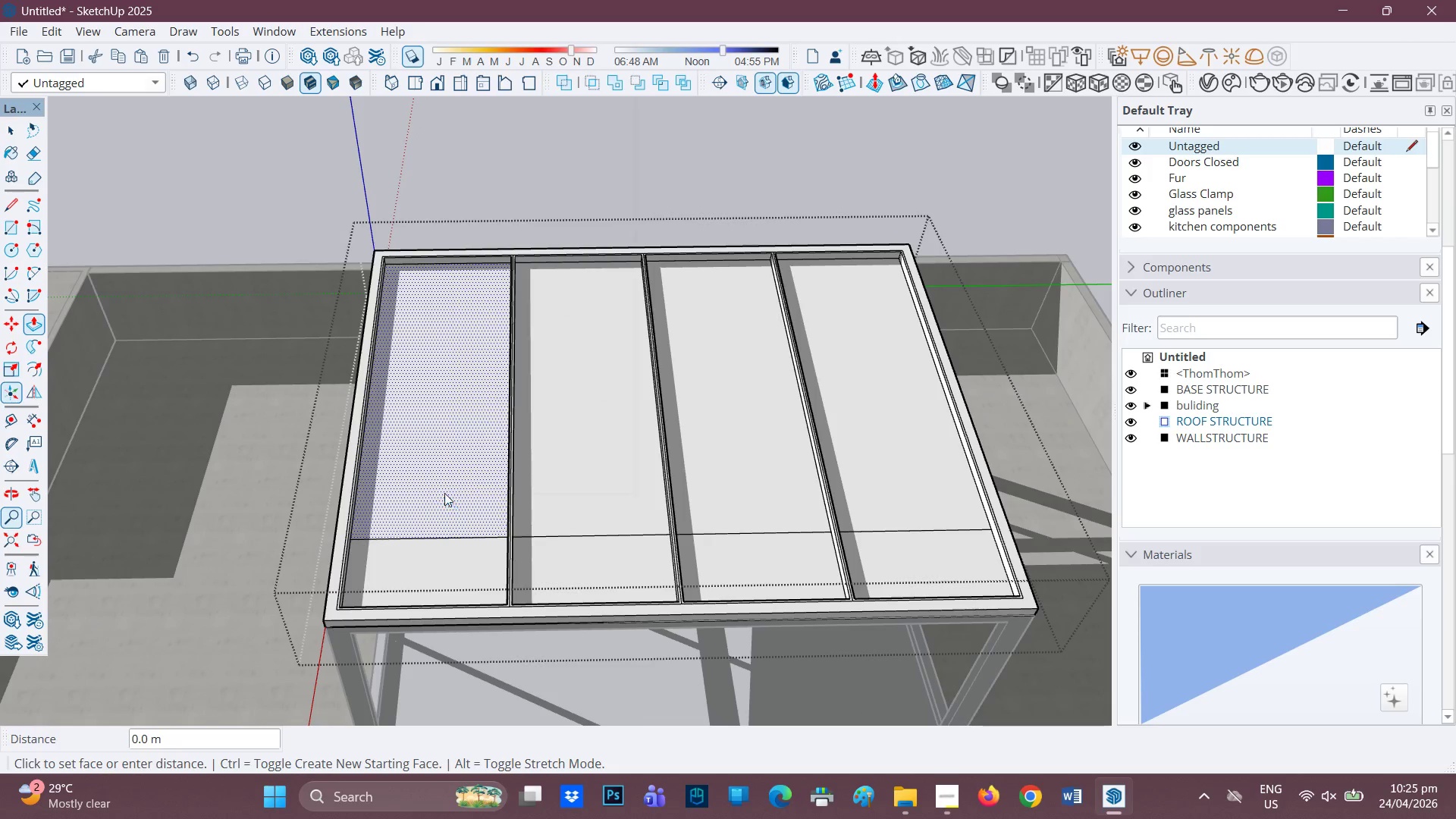 
right_click([444, 493])
 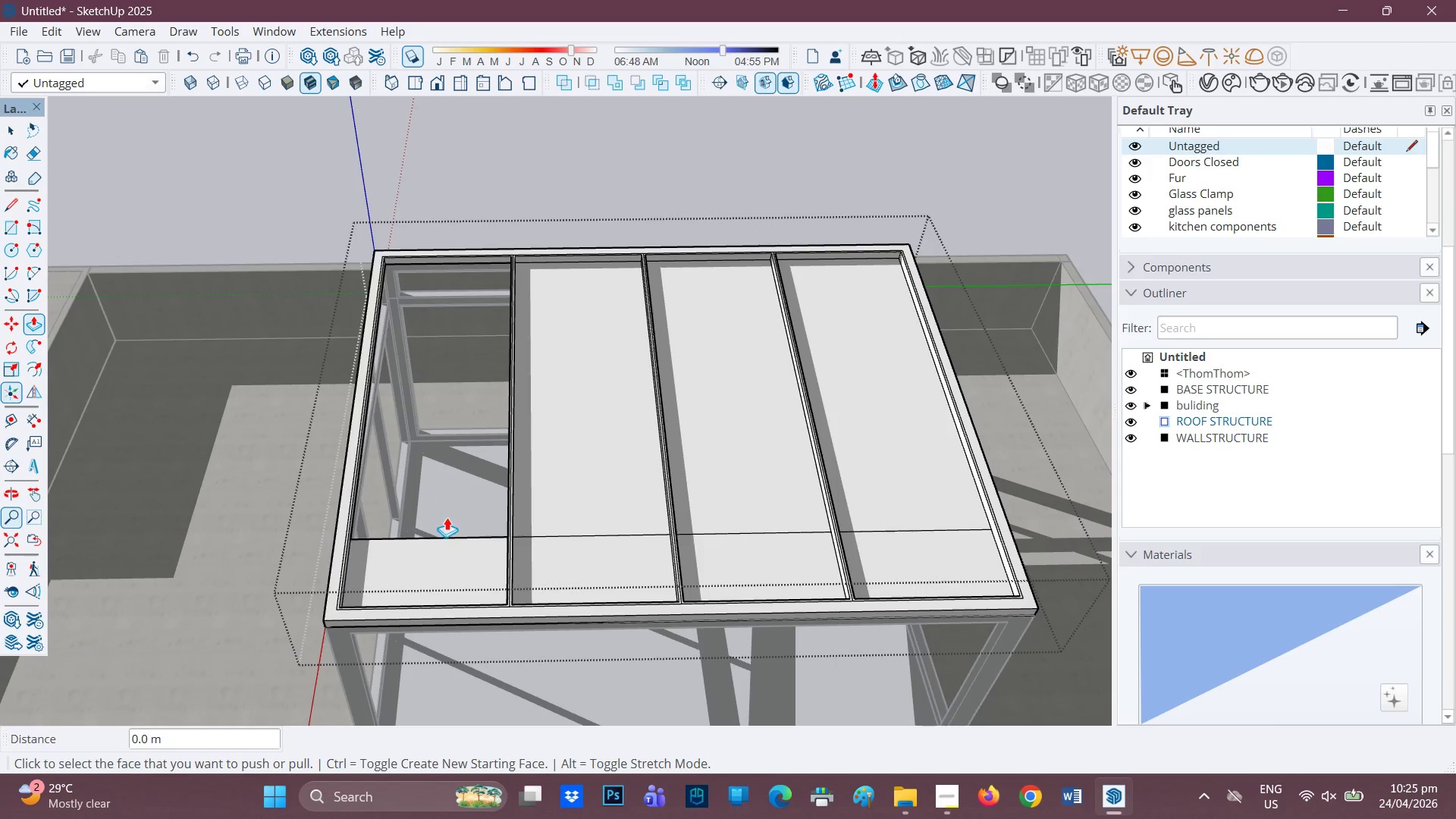 
left_click([439, 557])
 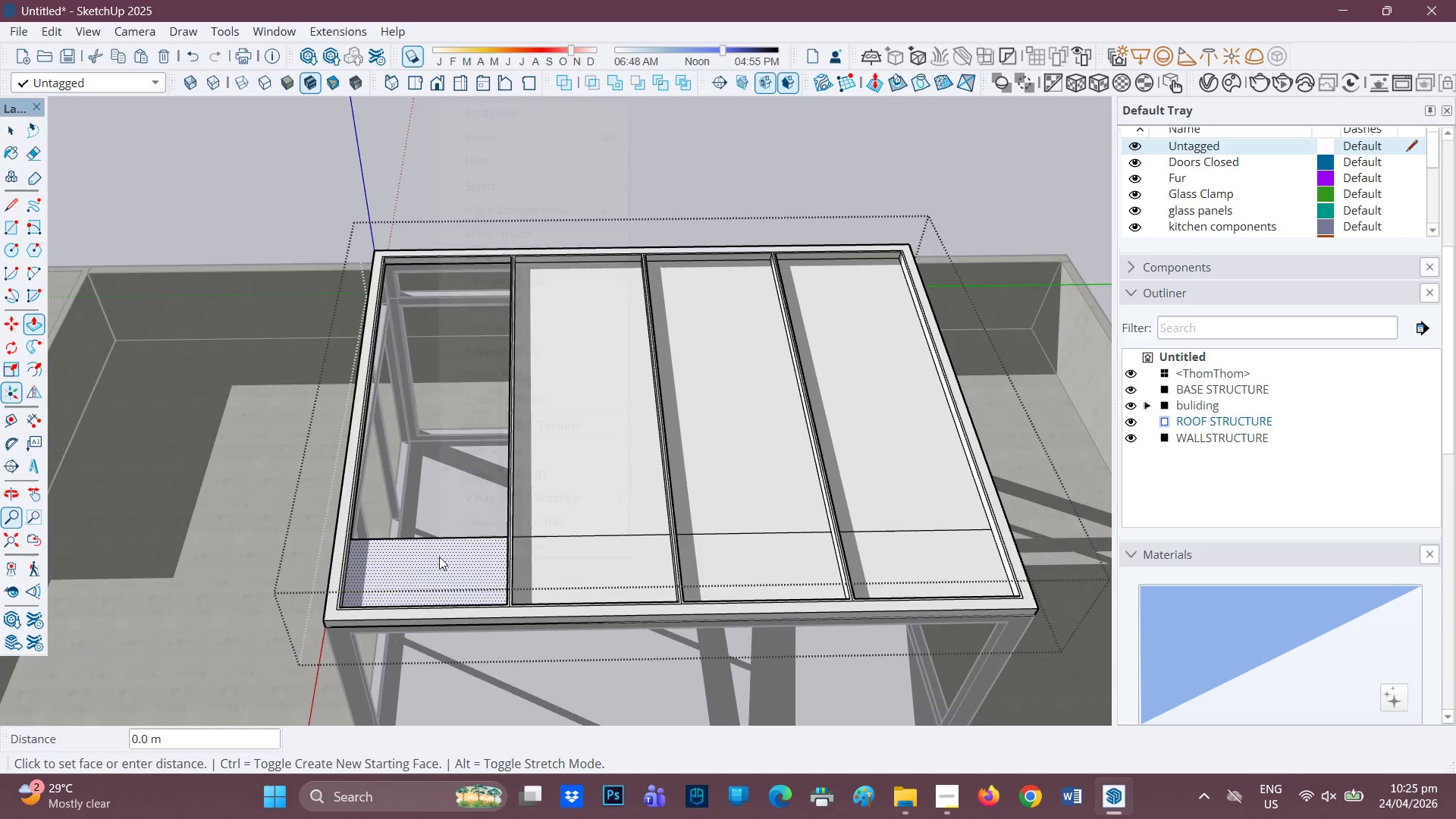 
right_click([439, 557])
 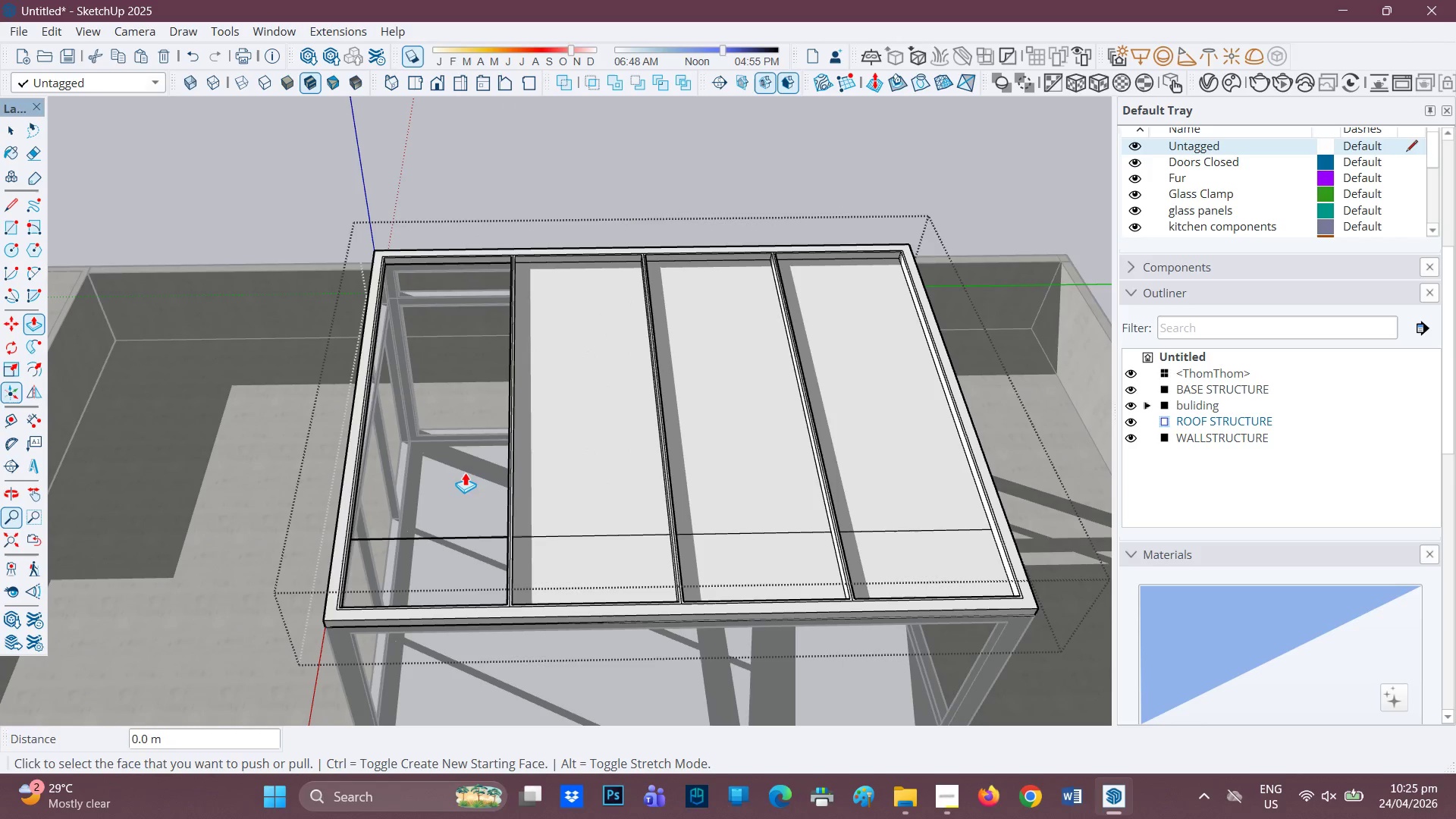 
left_click([588, 442])
 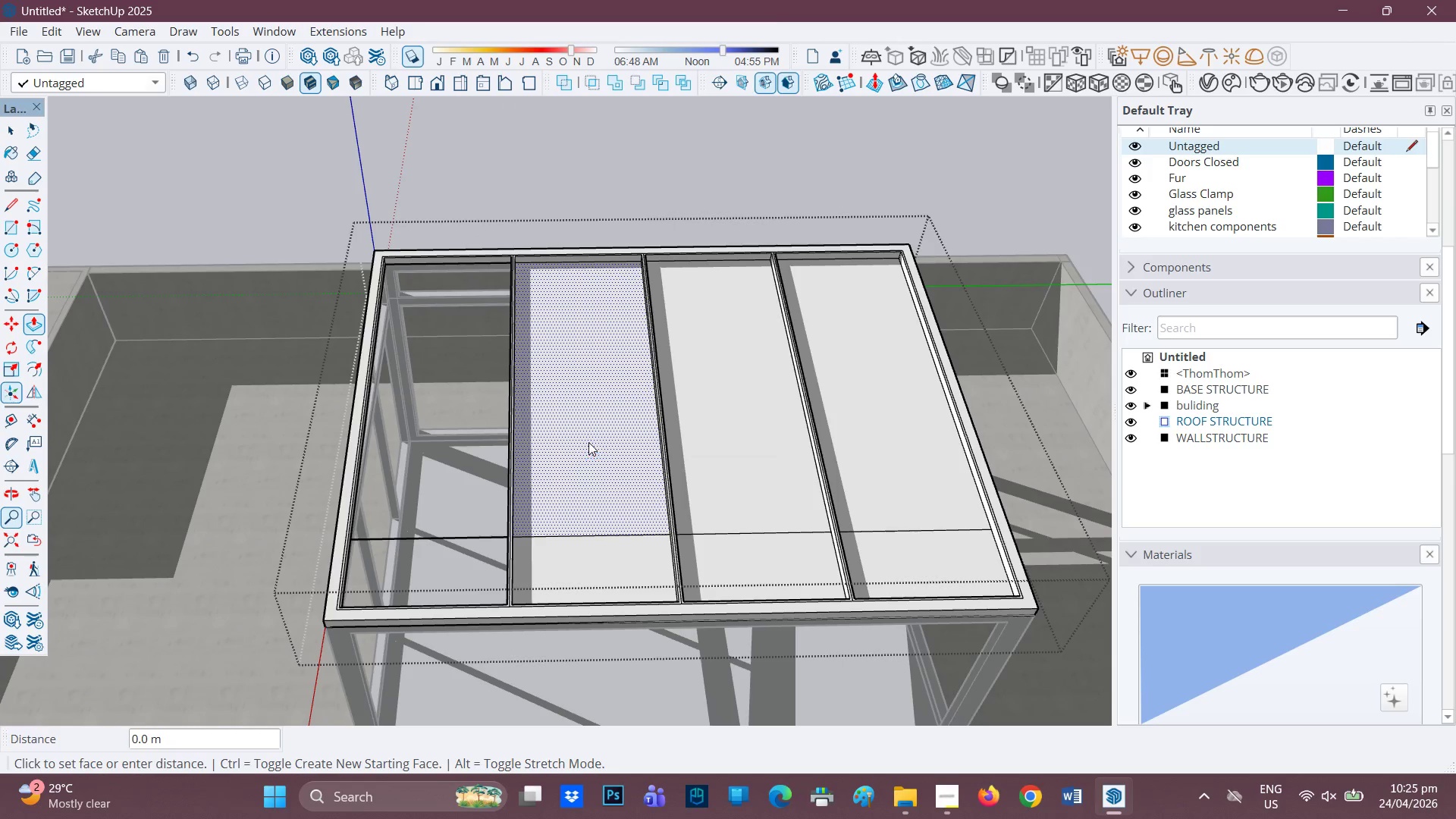 
right_click([588, 442])
 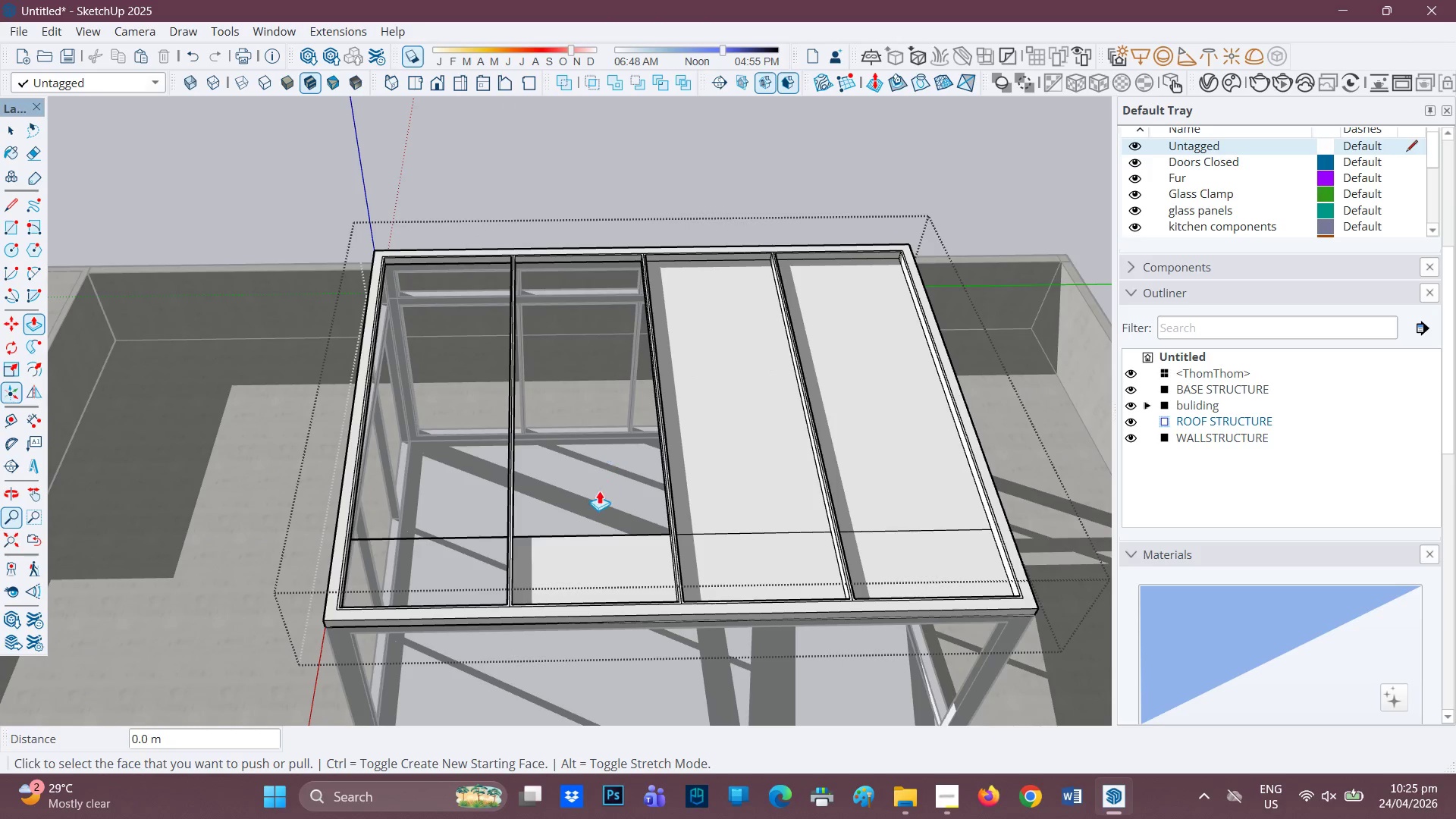 
left_click([587, 548])
 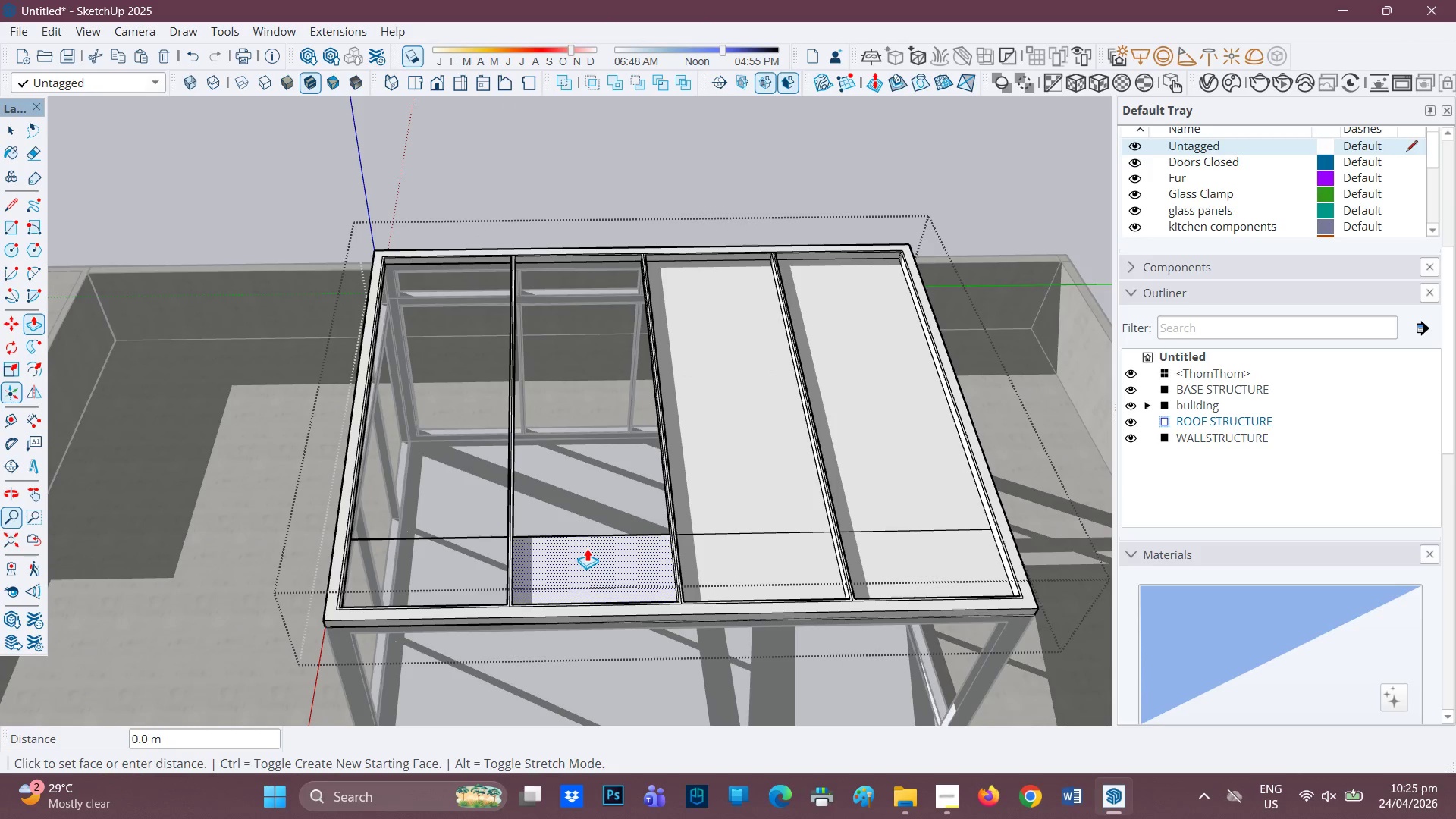 
right_click([587, 548])
 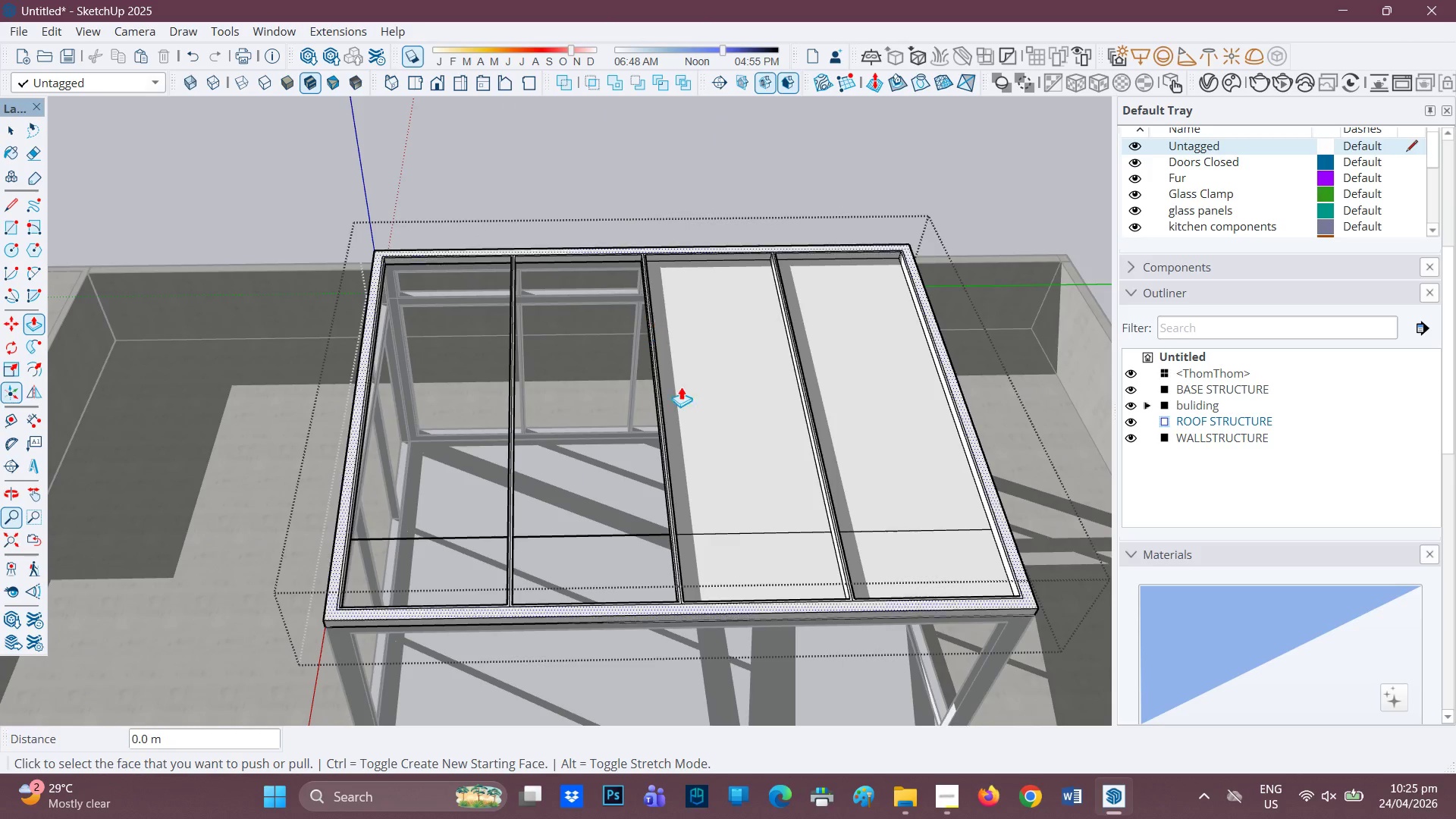 
left_click([714, 427])
 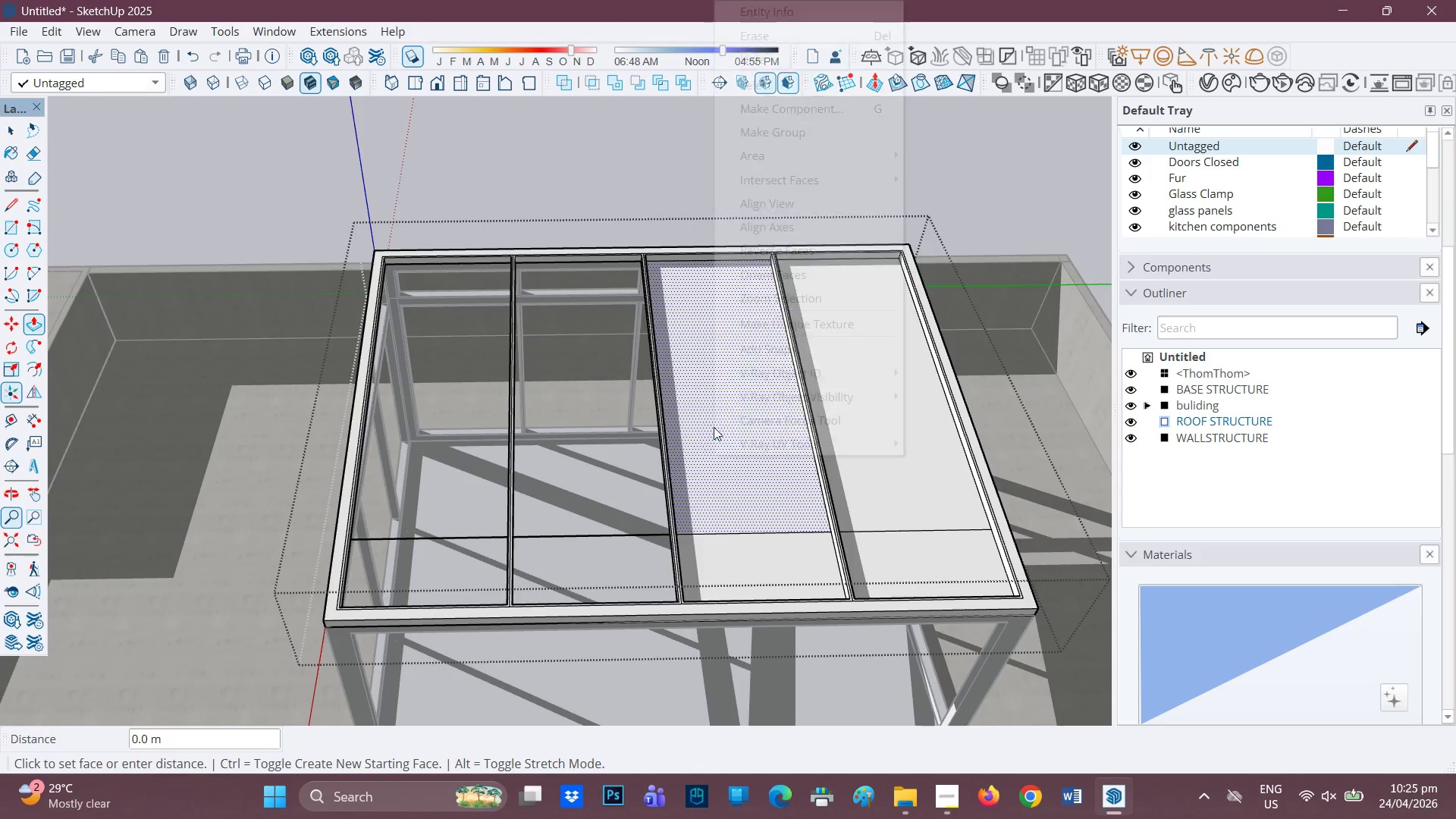 
right_click([714, 427])
 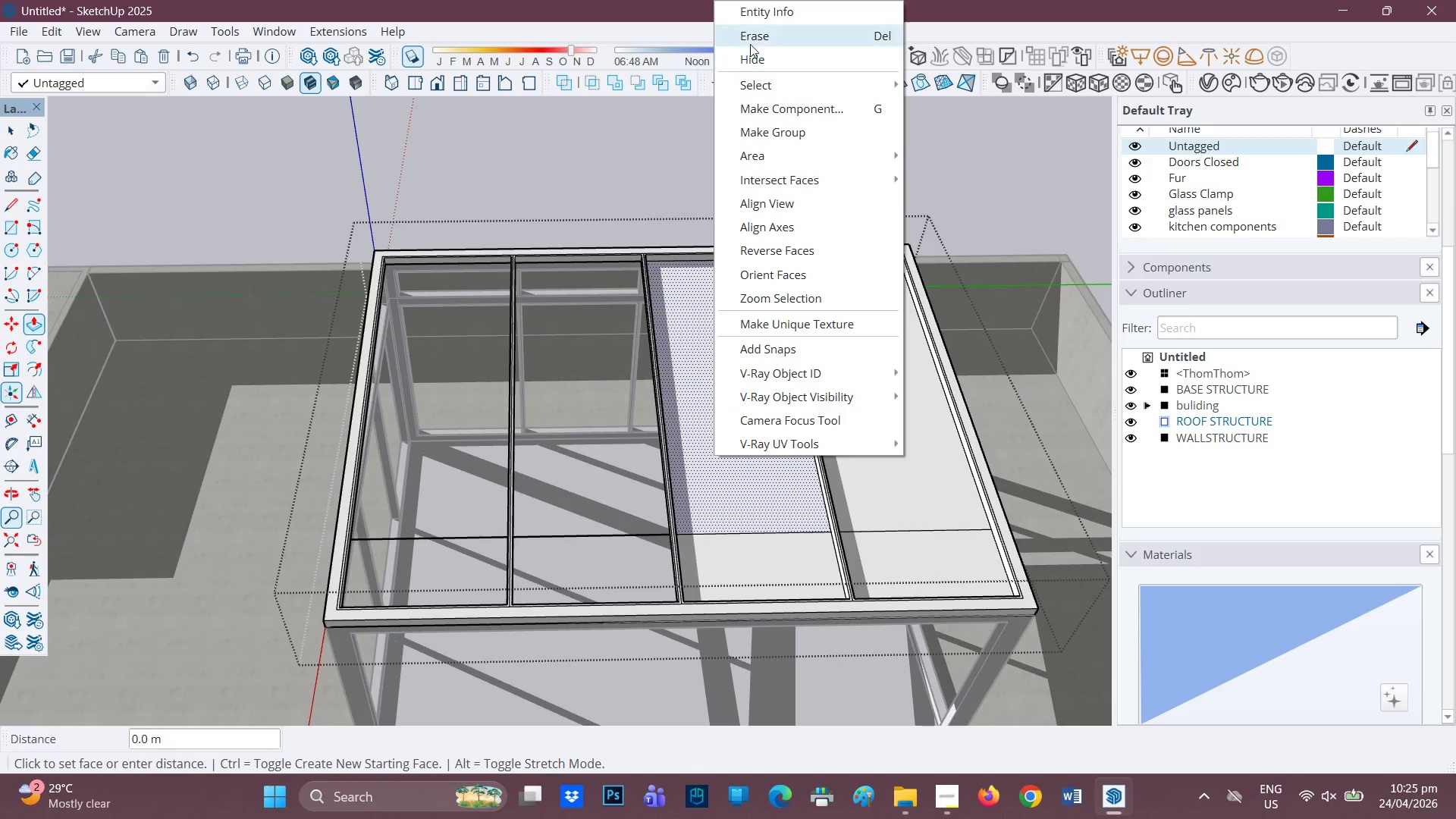 
left_click([753, 40])
 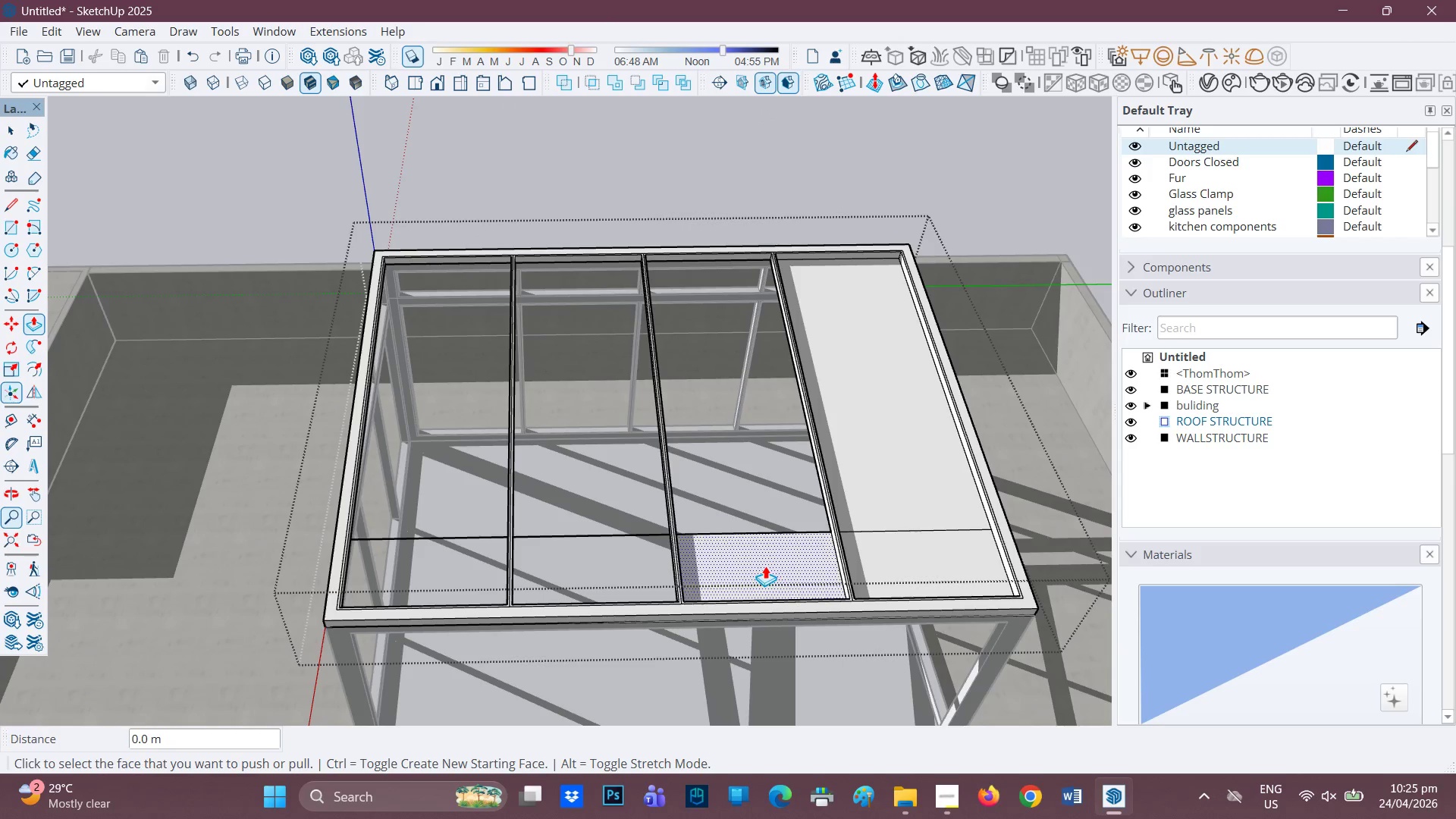 
left_click([764, 566])
 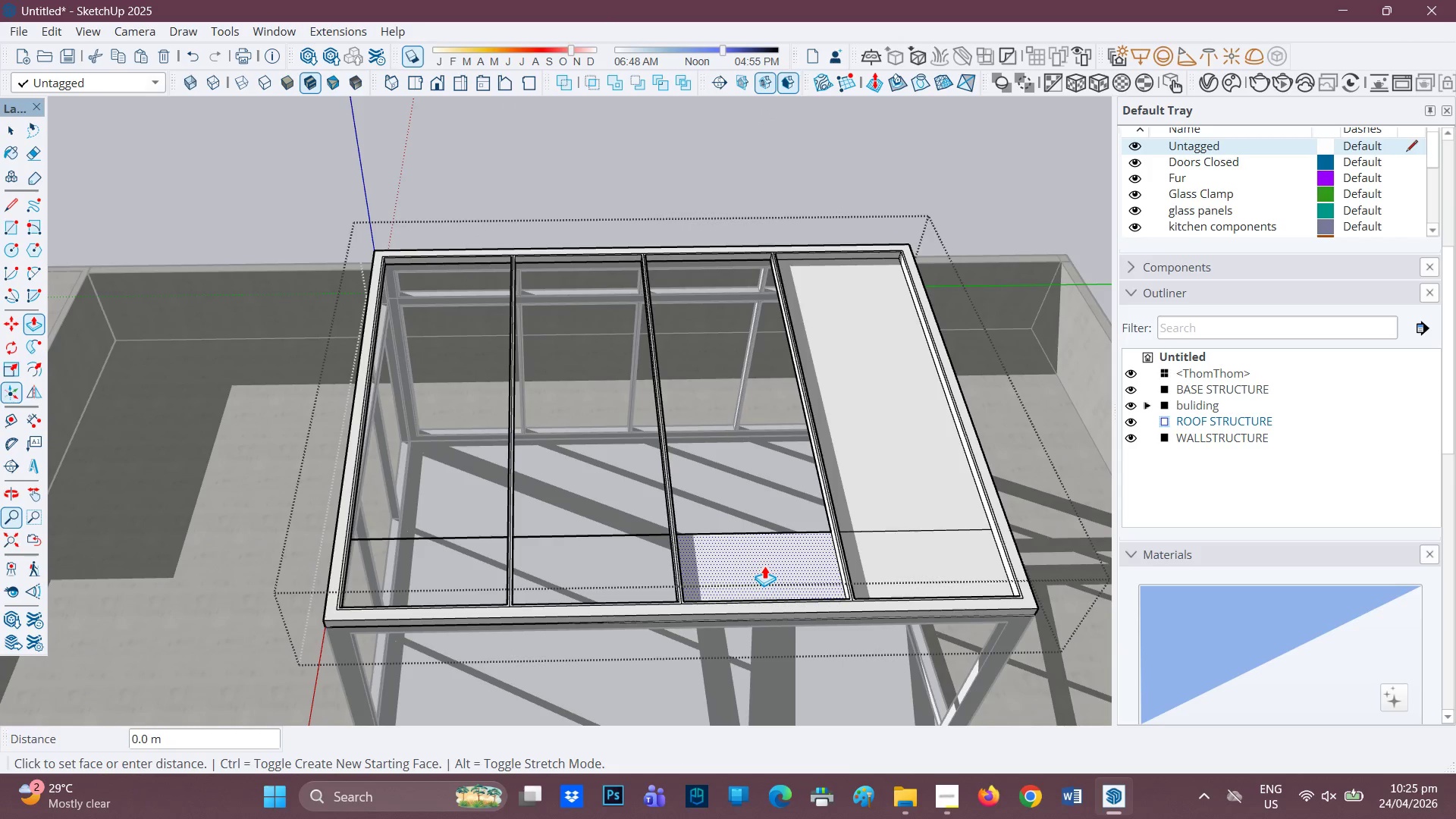 
right_click([764, 566])
 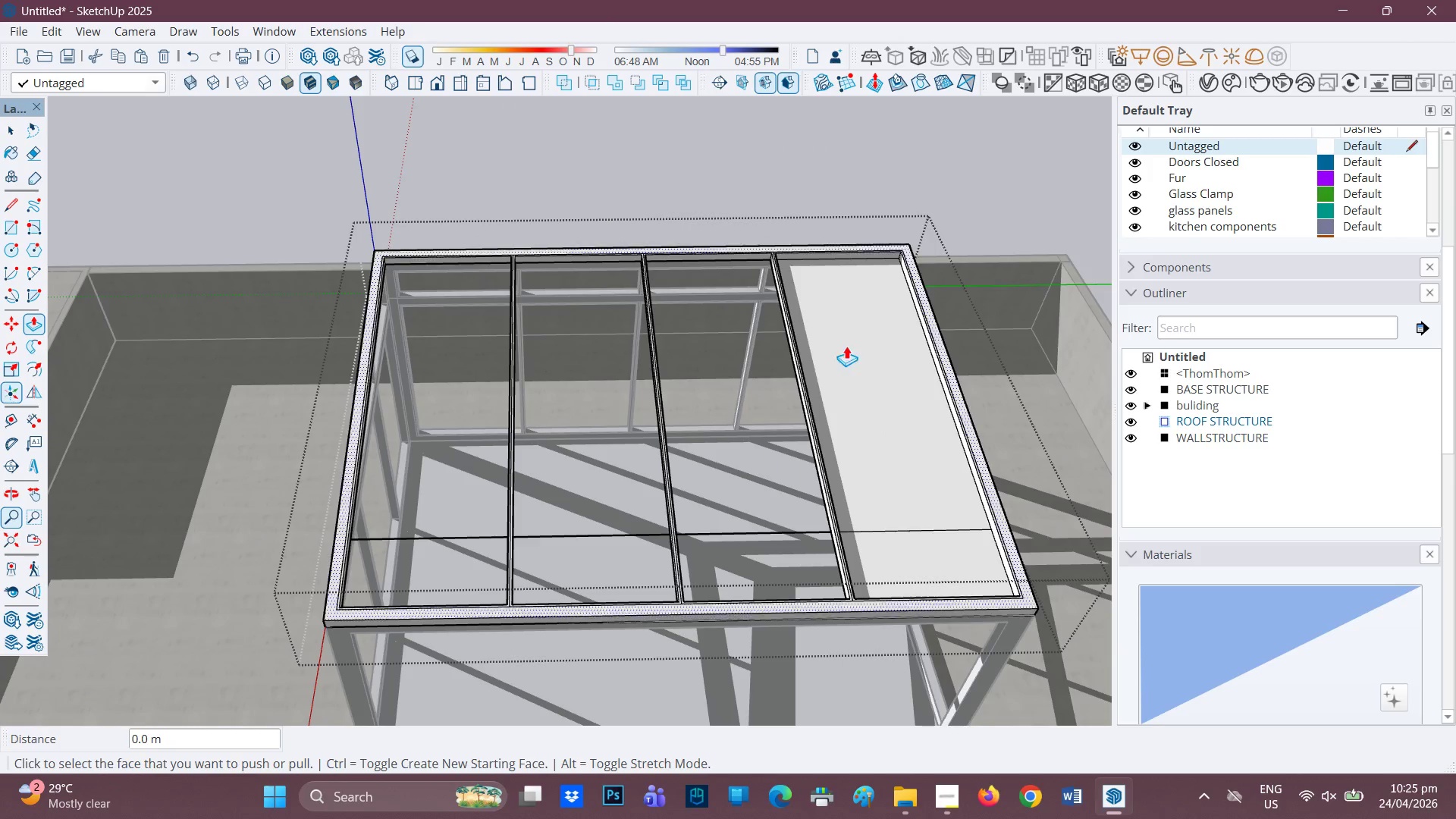 
right_click([848, 392])
 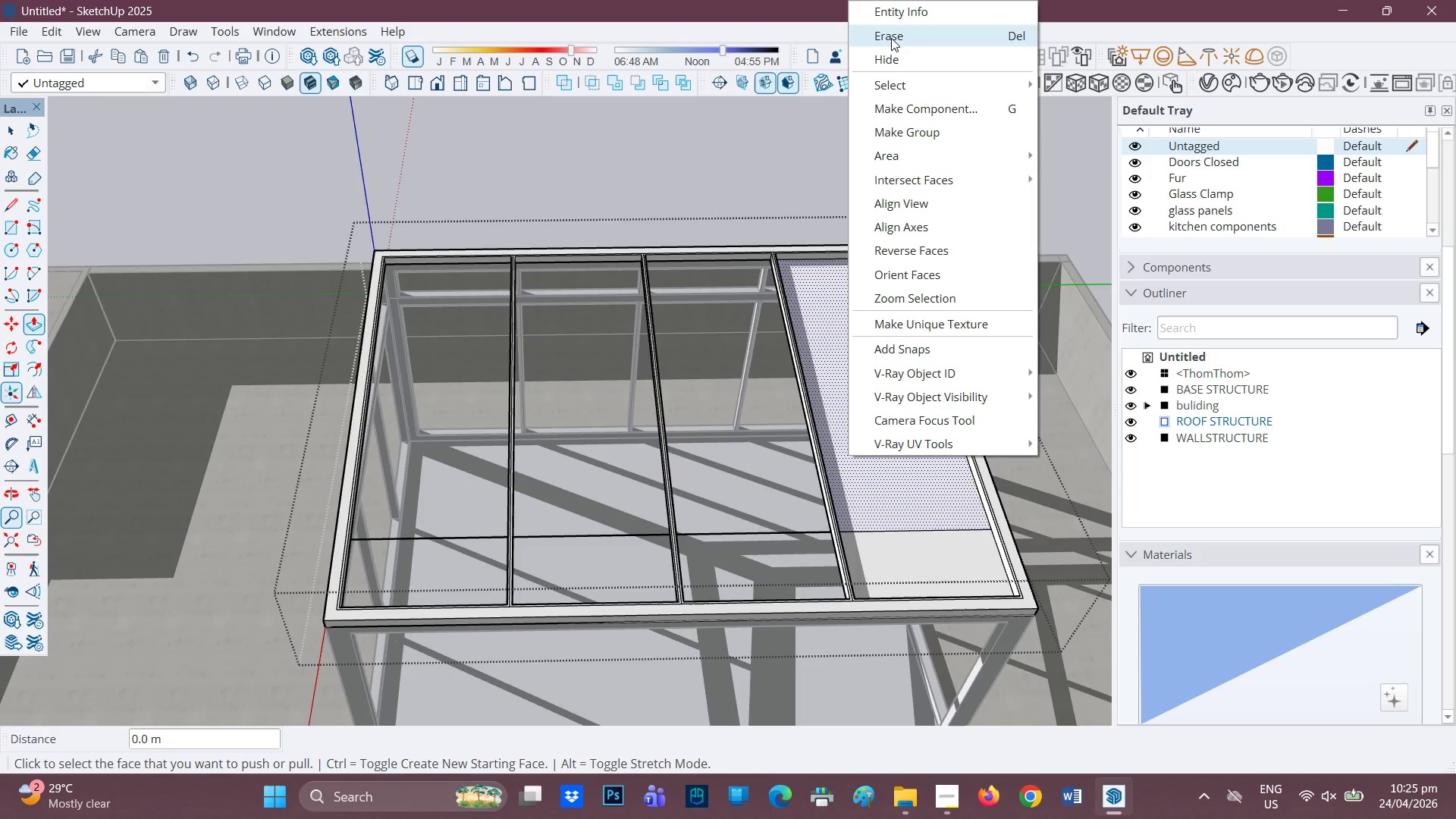 
left_click_drag(start_coordinate=[891, 38], to_coordinate=[890, 46])
 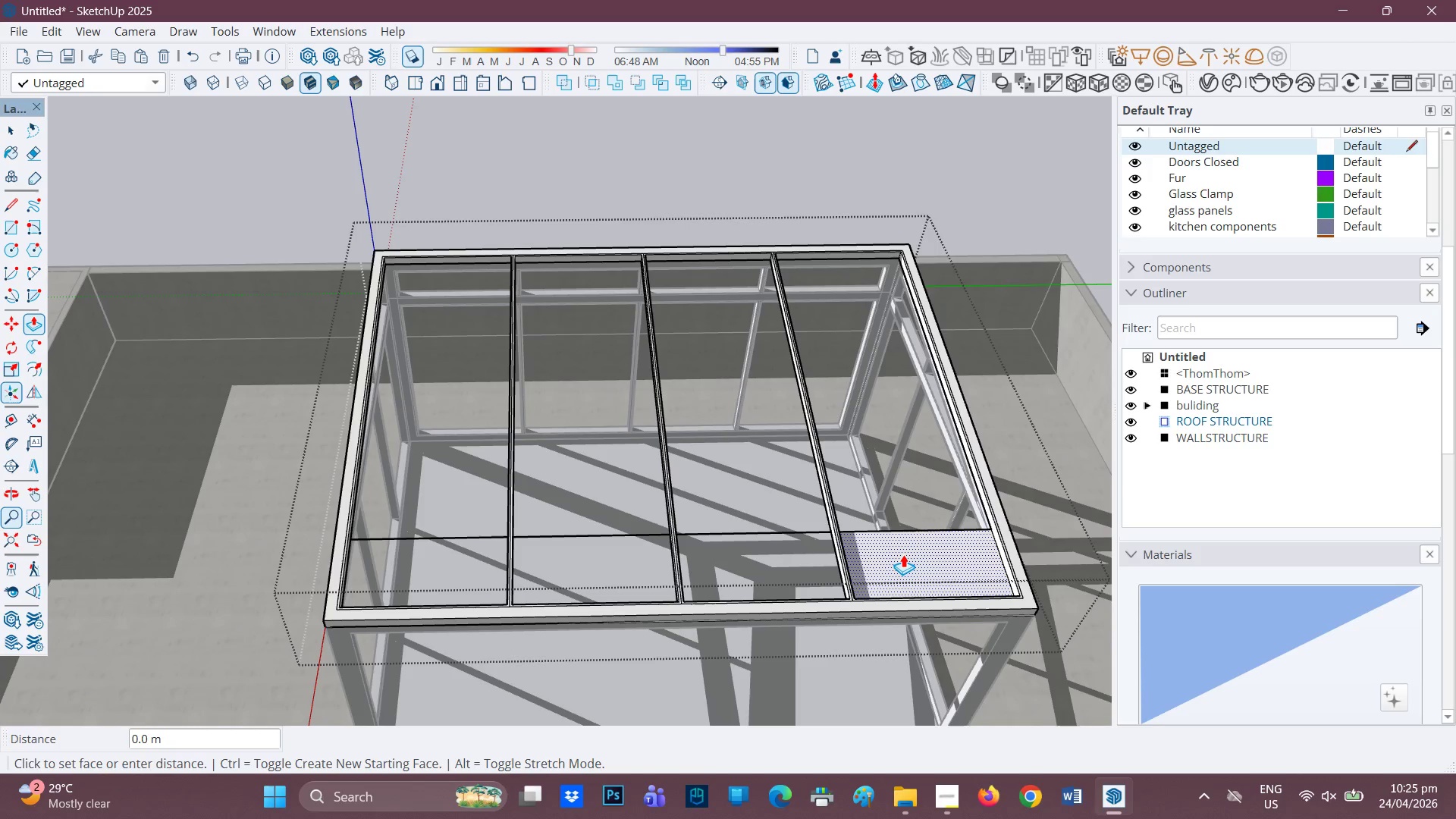 
right_click([903, 554])
 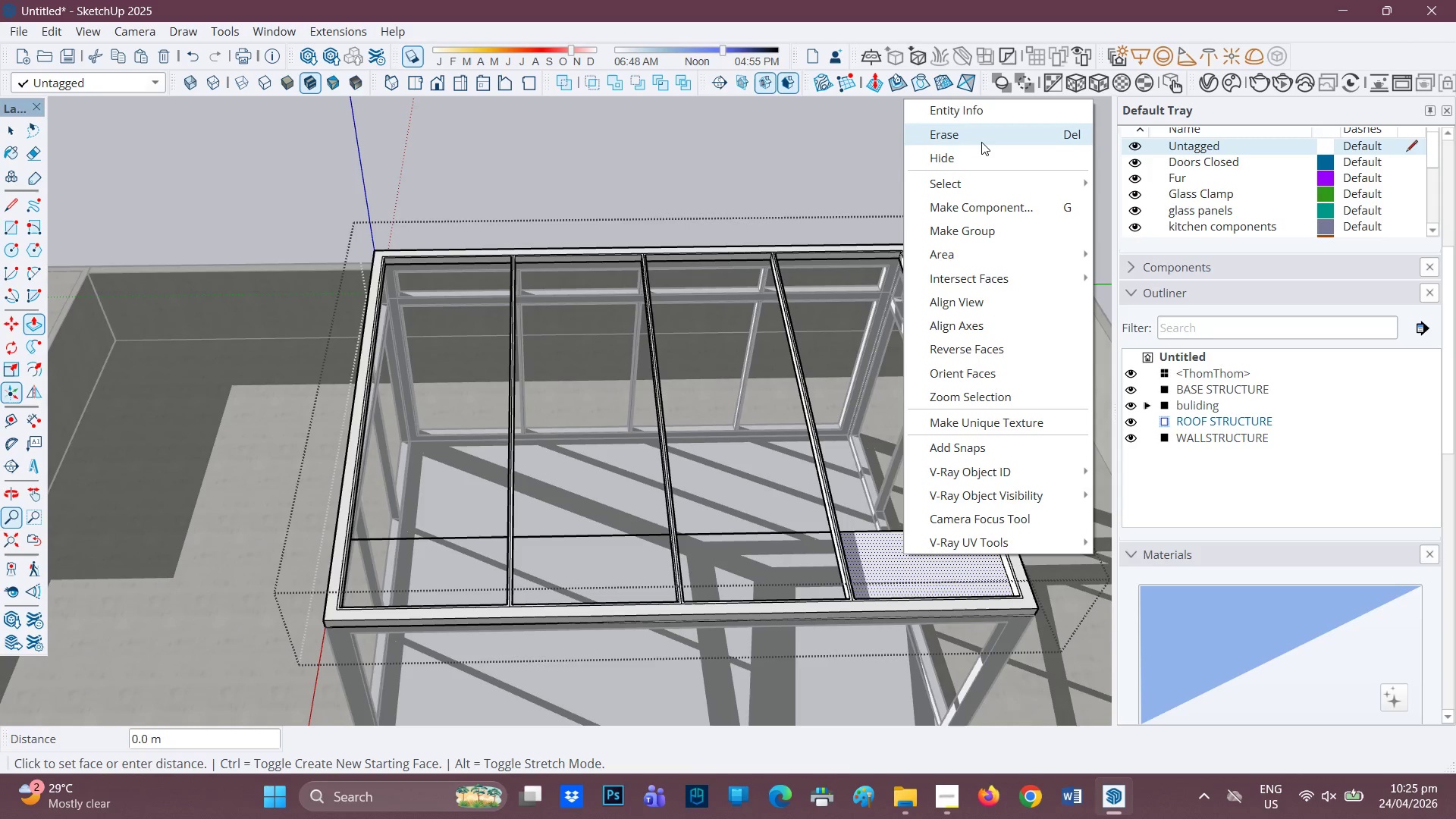 
left_click([981, 142])
 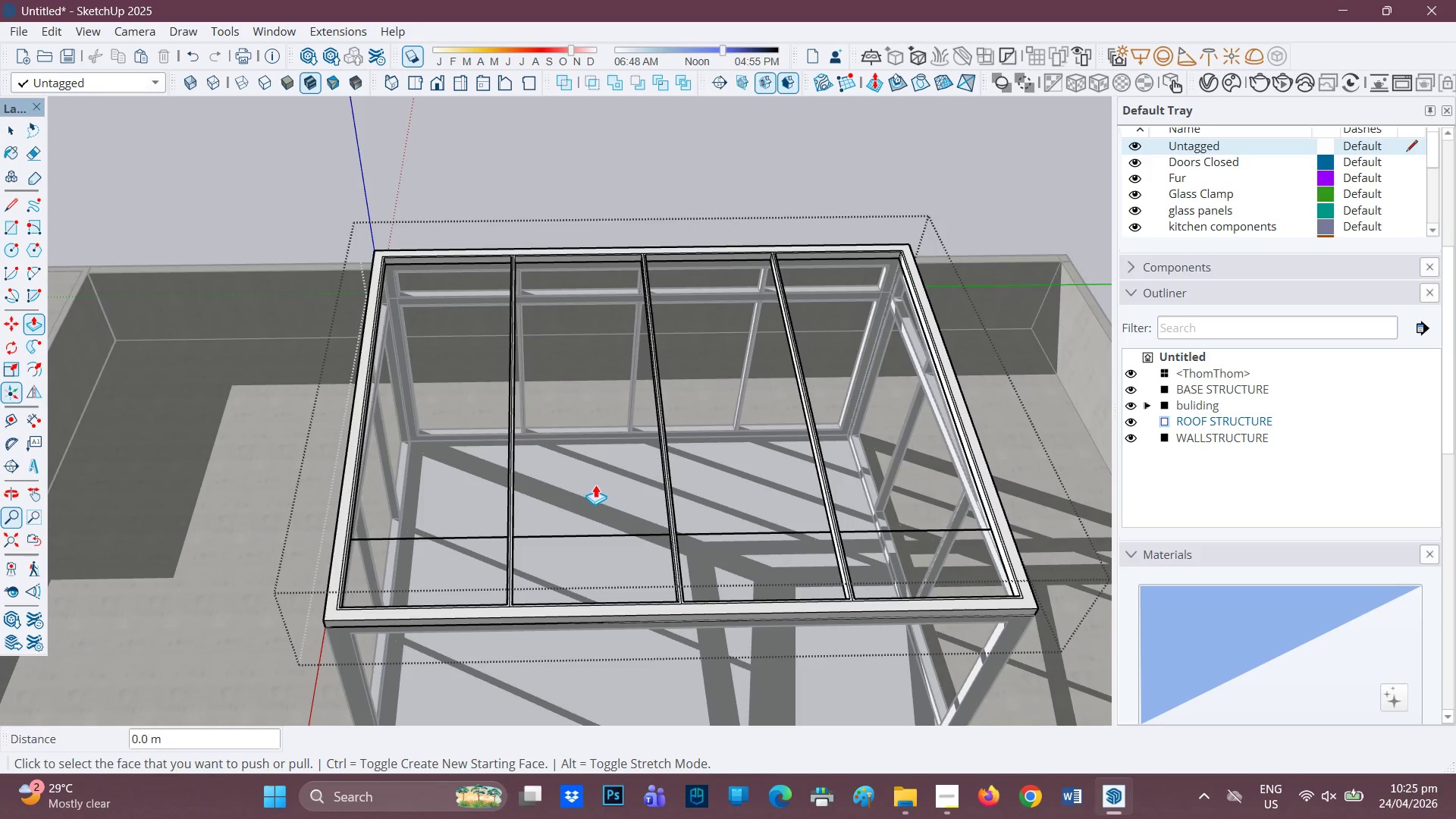 
key(E)
 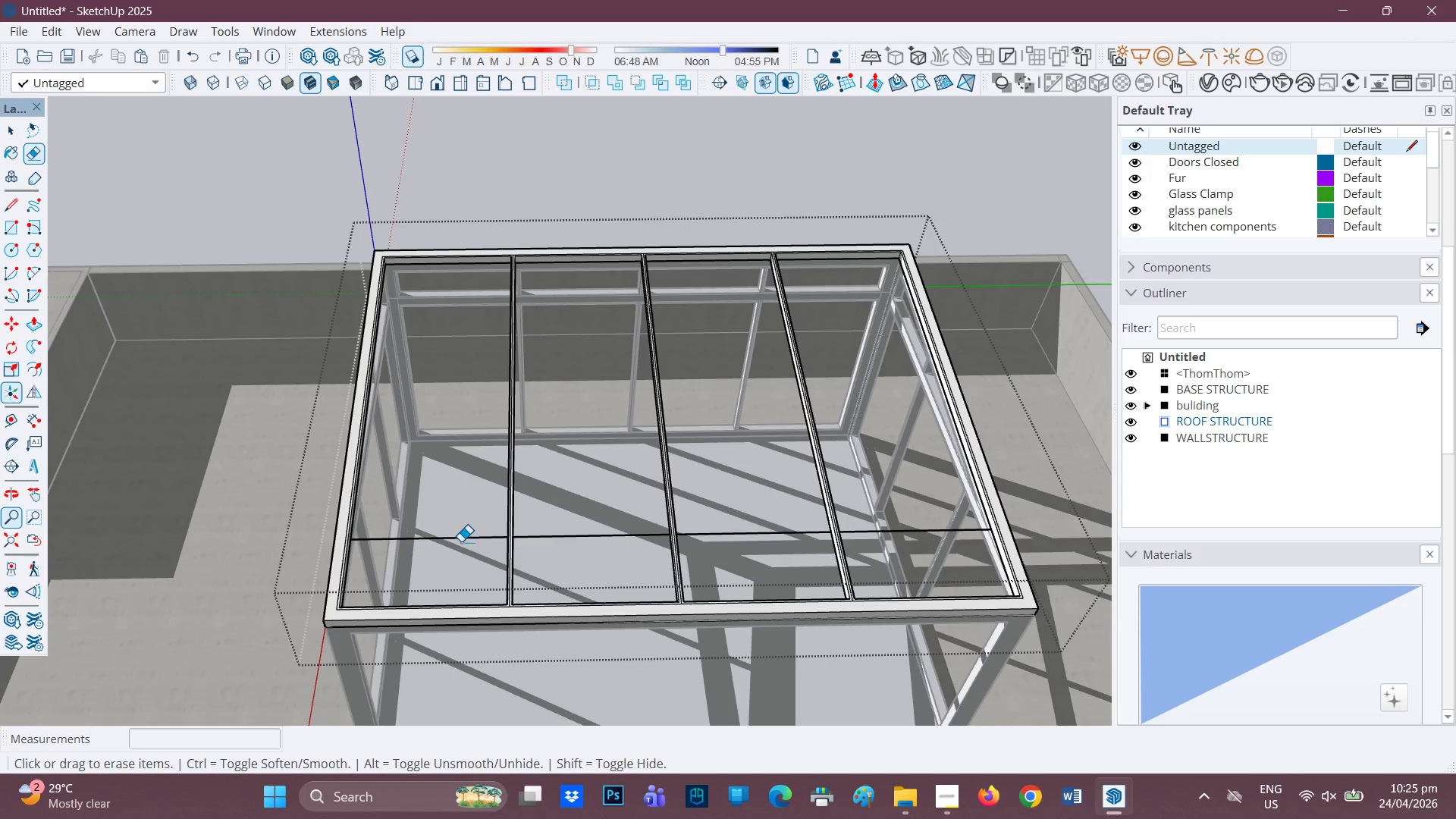 
left_click_drag(start_coordinate=[461, 542], to_coordinate=[460, 547])
 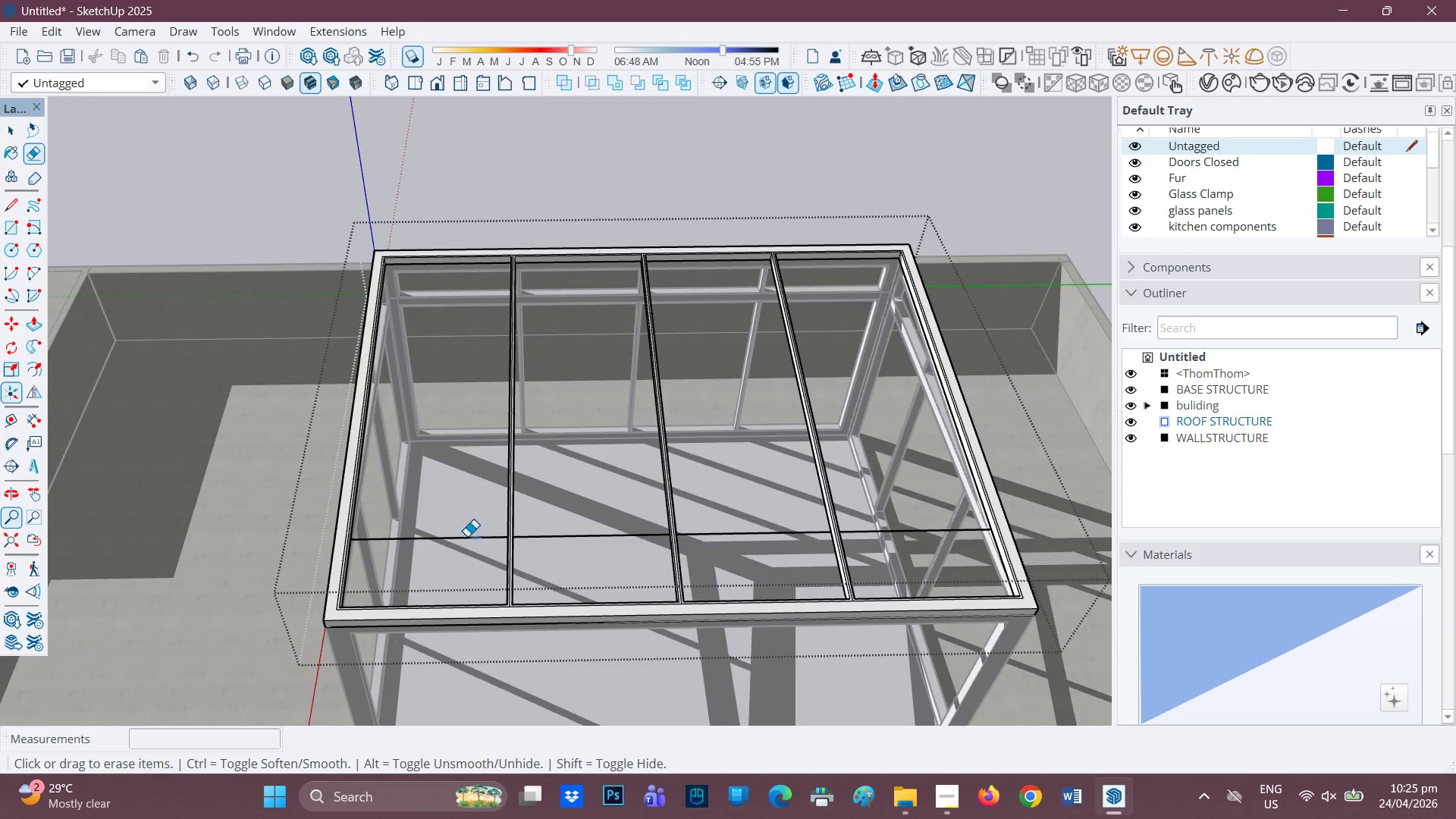 
left_click_drag(start_coordinate=[468, 536], to_coordinate=[460, 558])
 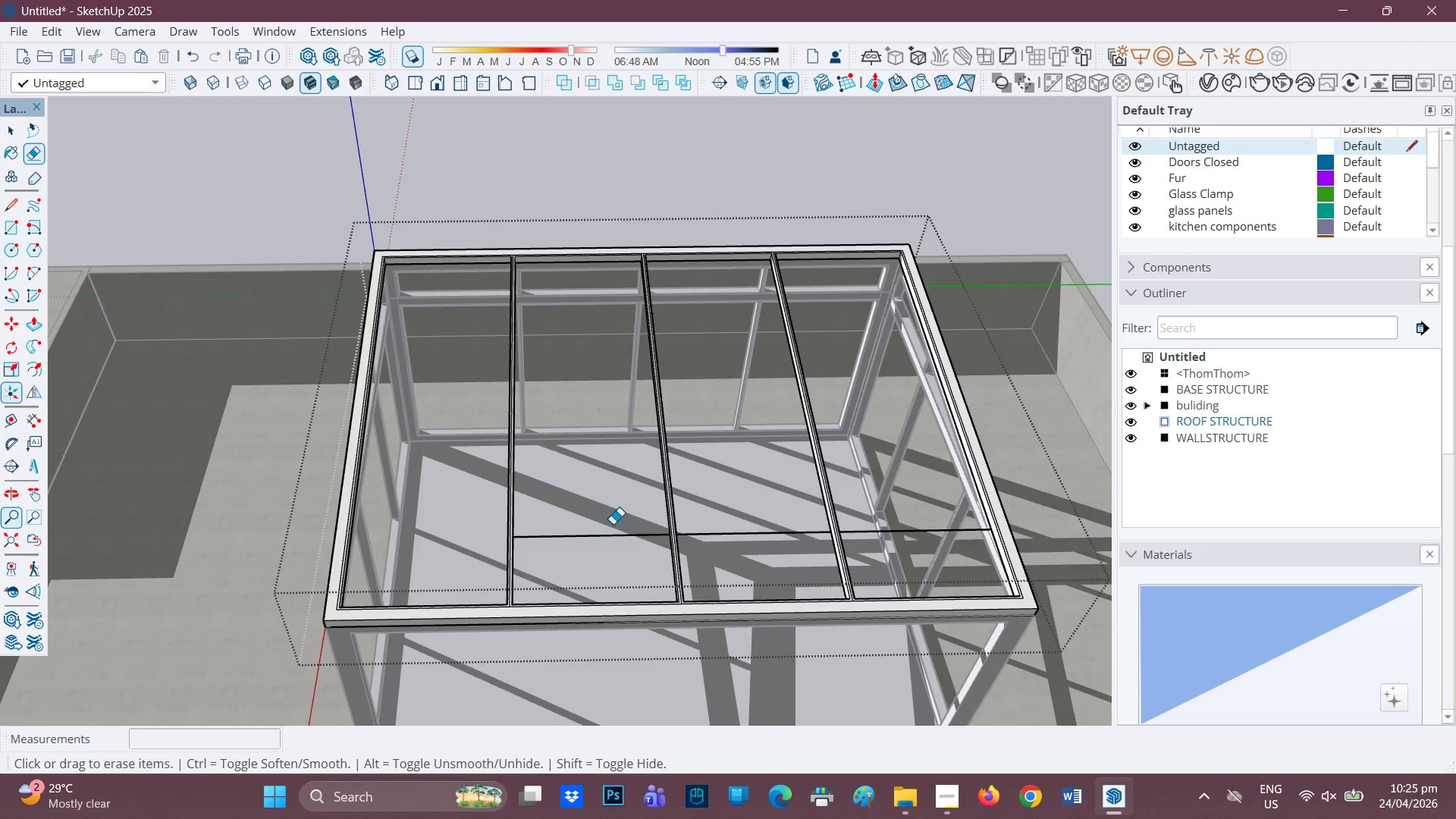 
left_click_drag(start_coordinate=[613, 523], to_coordinate=[601, 551])
 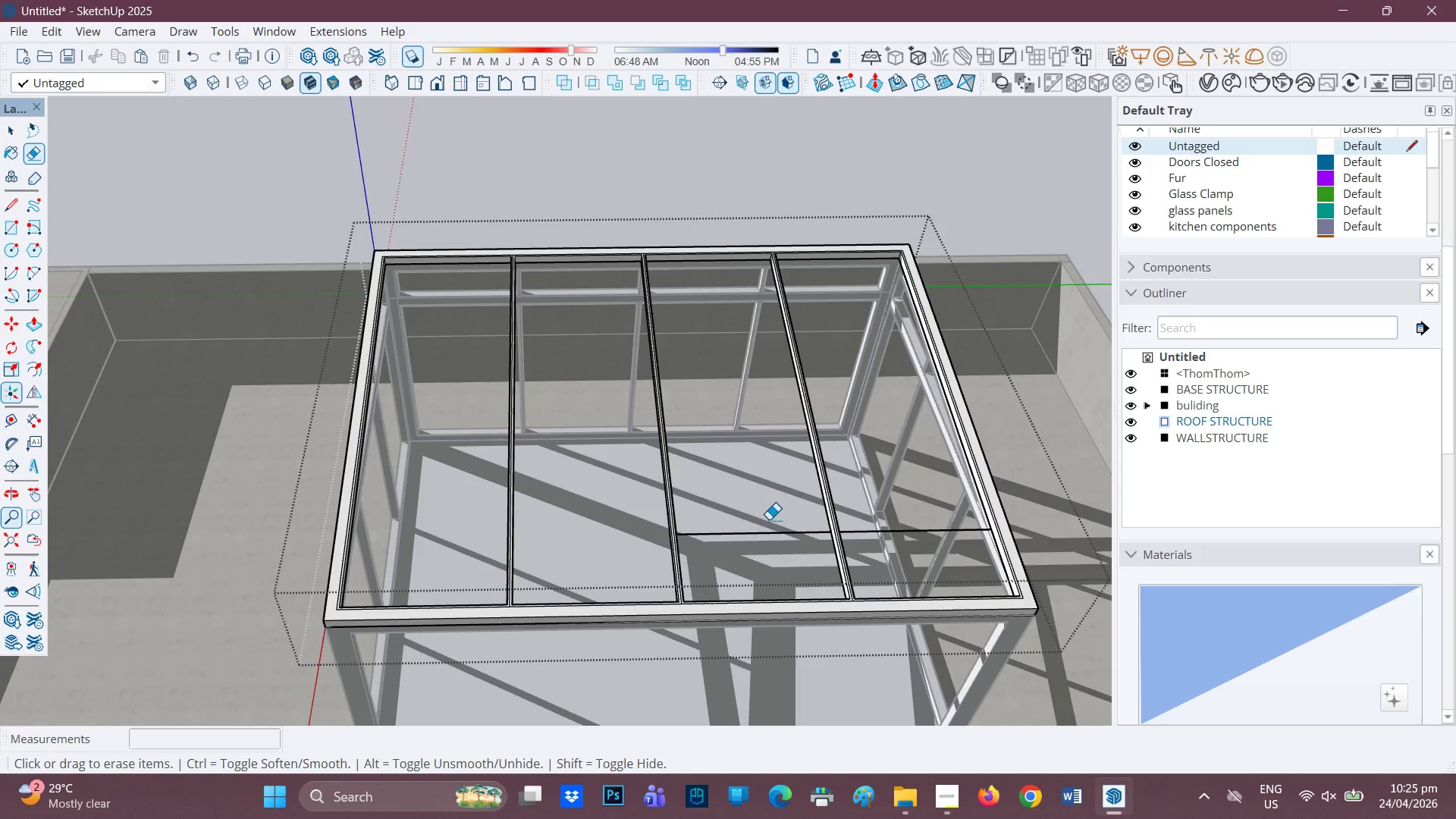 
left_click_drag(start_coordinate=[769, 516], to_coordinate=[770, 561])
 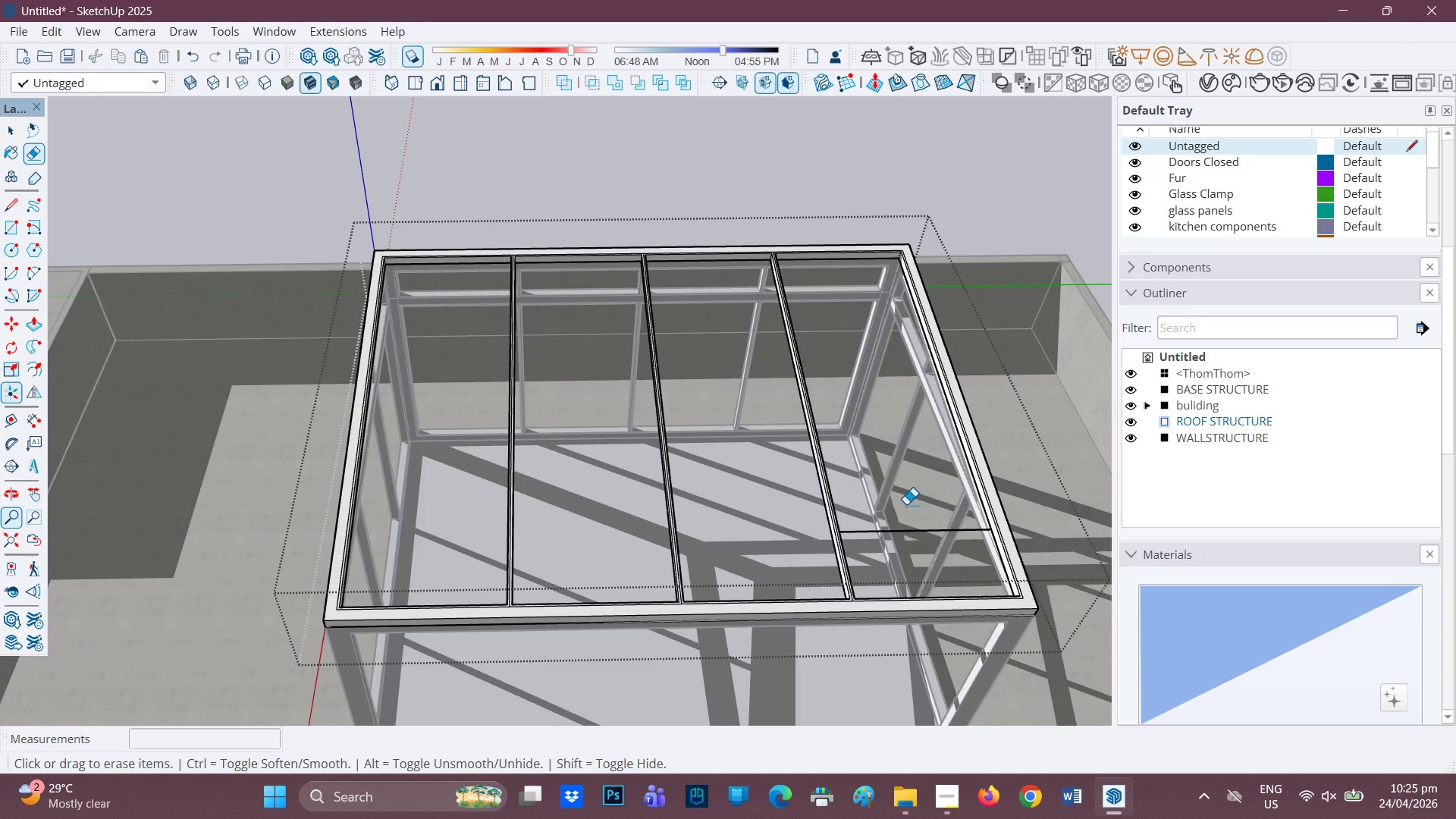 
left_click_drag(start_coordinate=[906, 504], to_coordinate=[908, 557])
 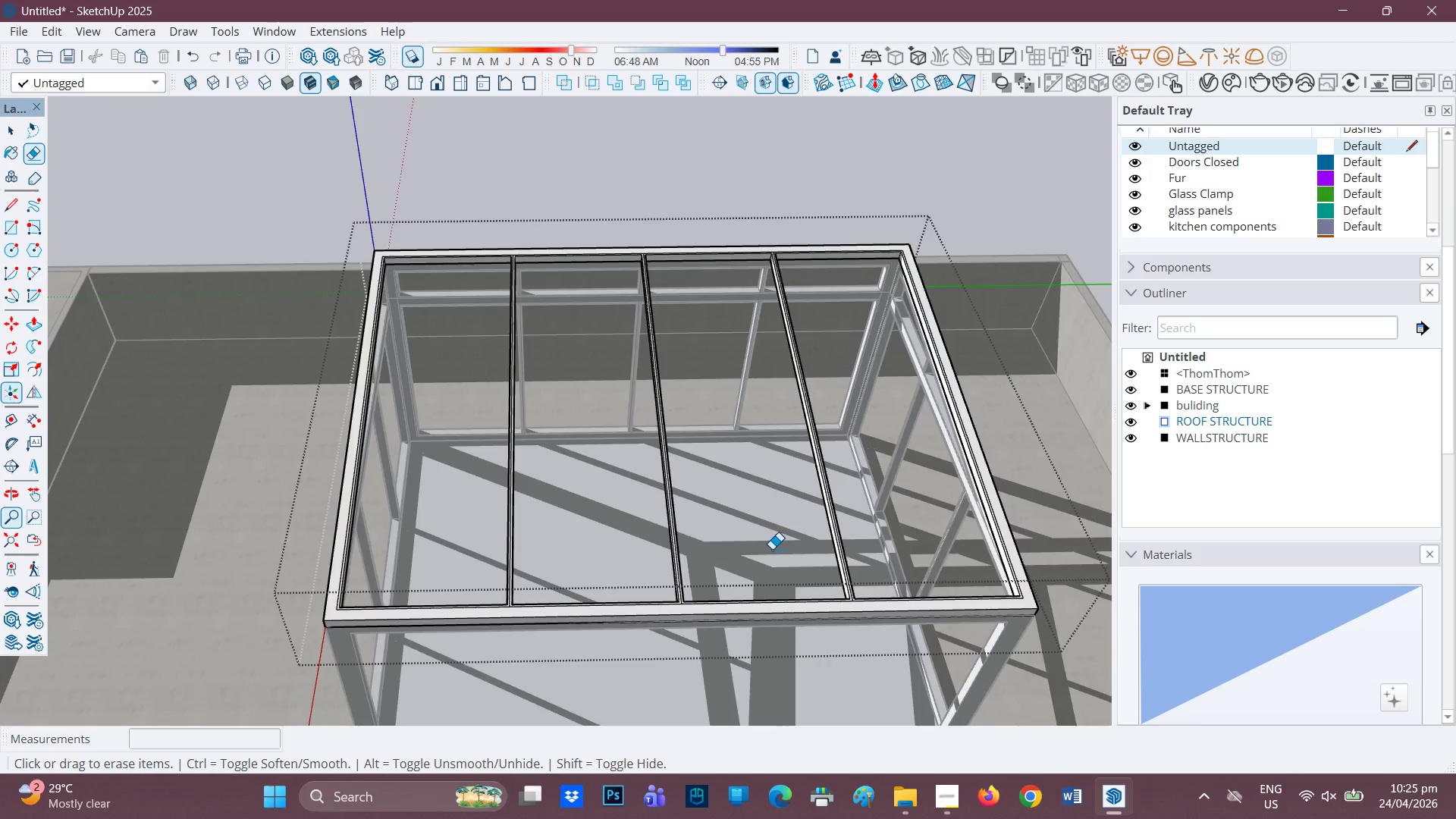 
scroll: coordinate [772, 549], scroll_direction: down, amount: 4.0
 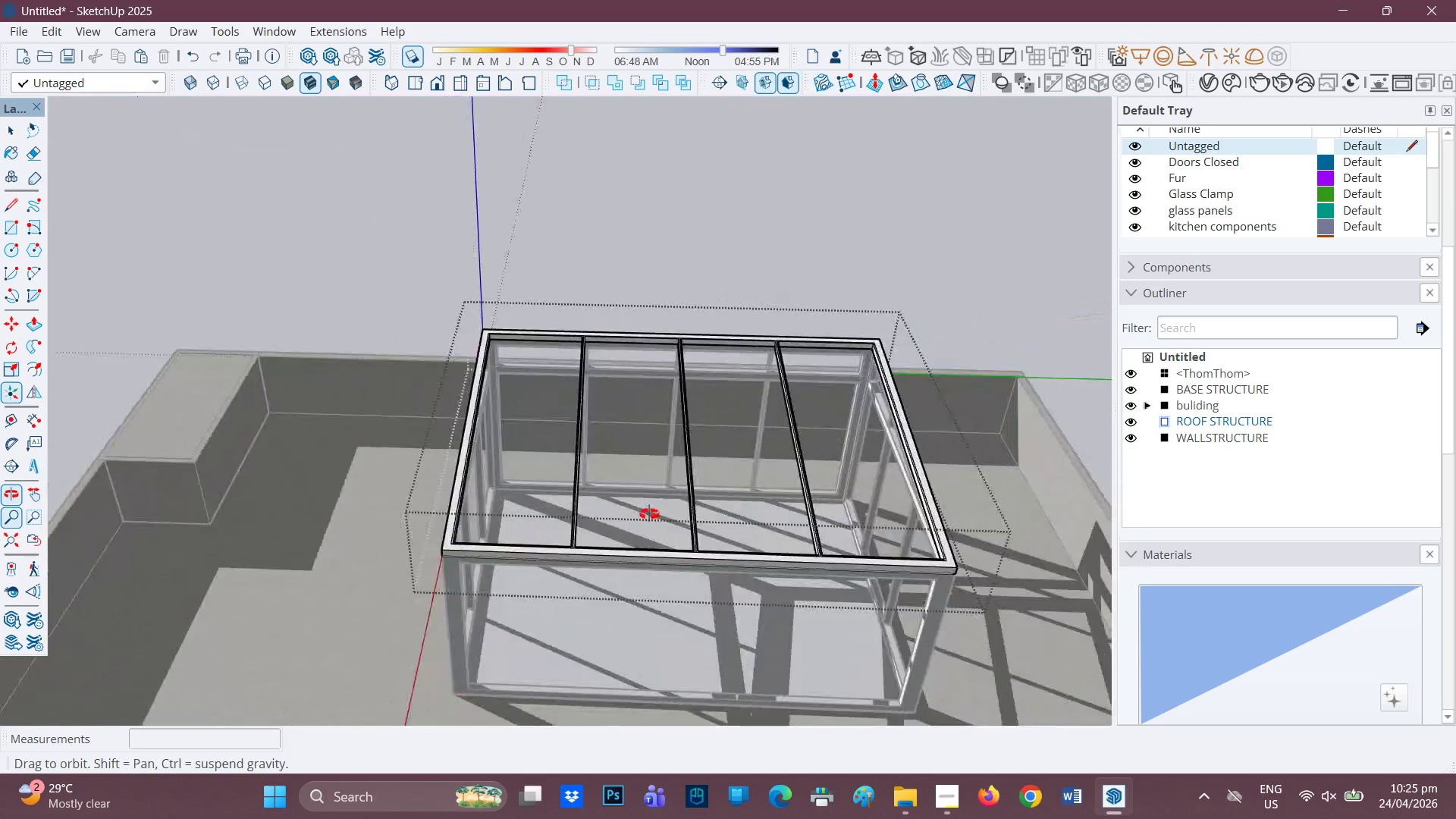 
scroll: coordinate [573, 316], scroll_direction: up, amount: 6.0
 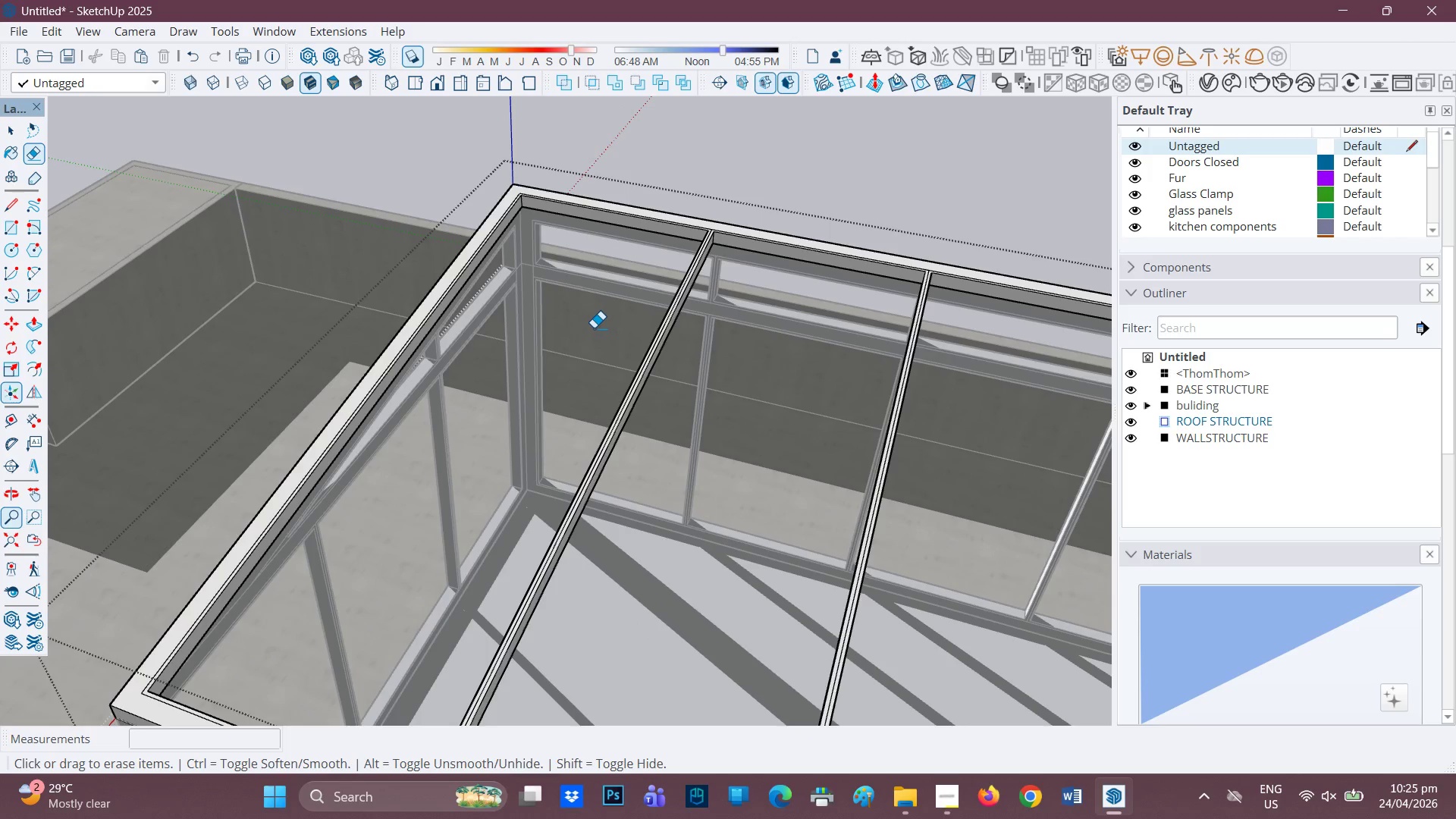 
scroll: coordinate [592, 328], scroll_direction: down, amount: 1.0
 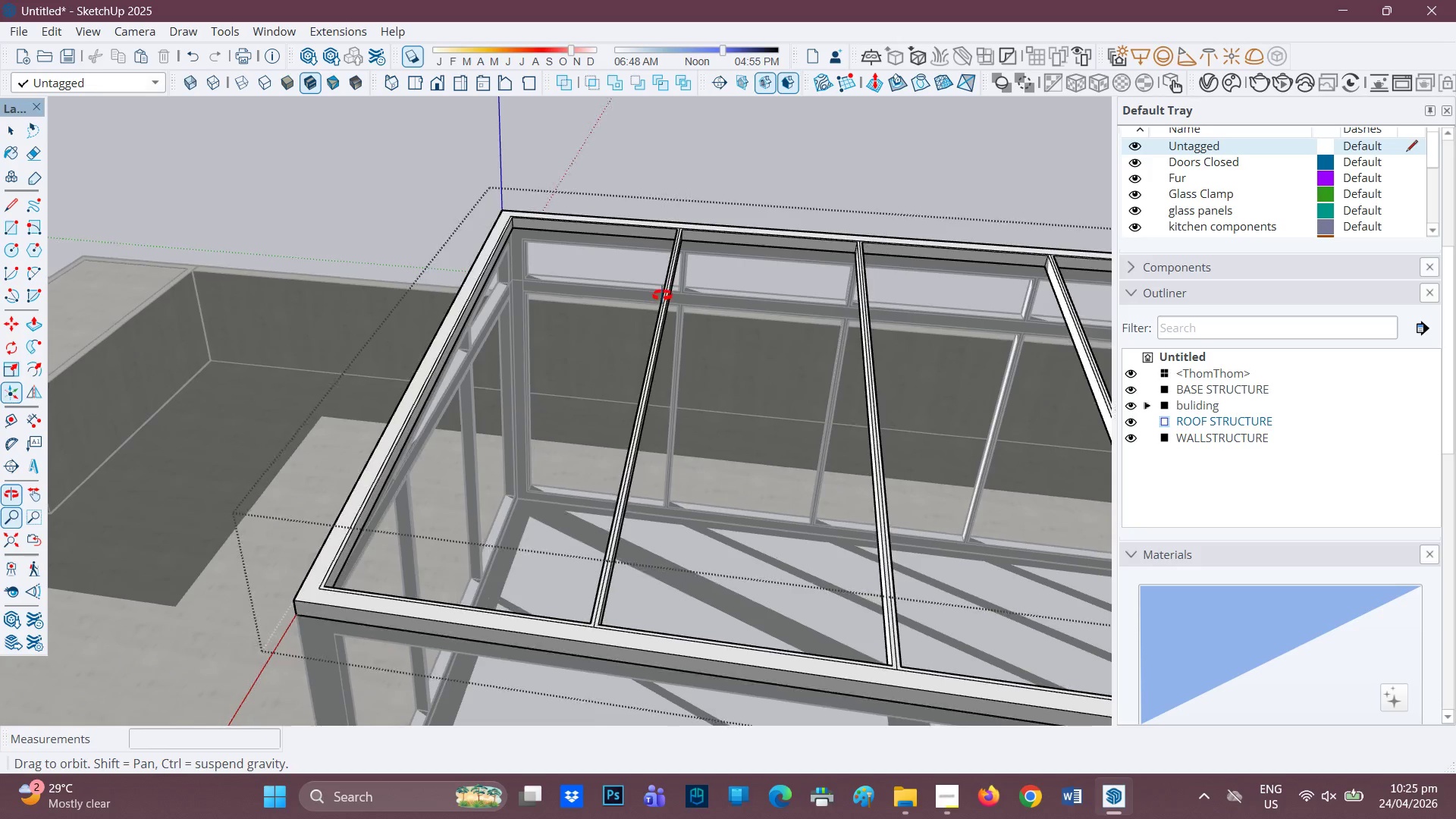 
scroll: coordinate [594, 252], scroll_direction: up, amount: 2.0
 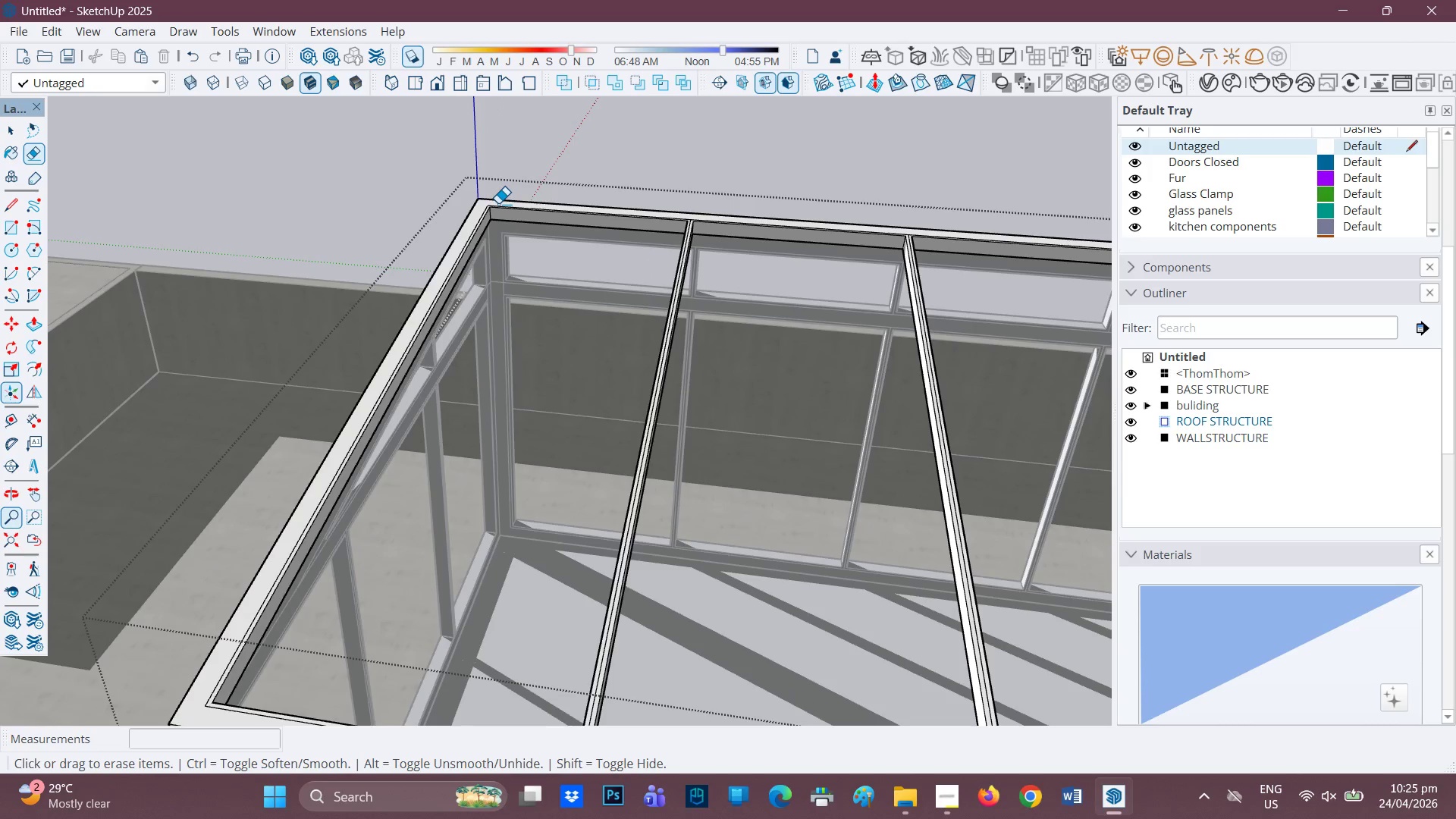 
key(R)
 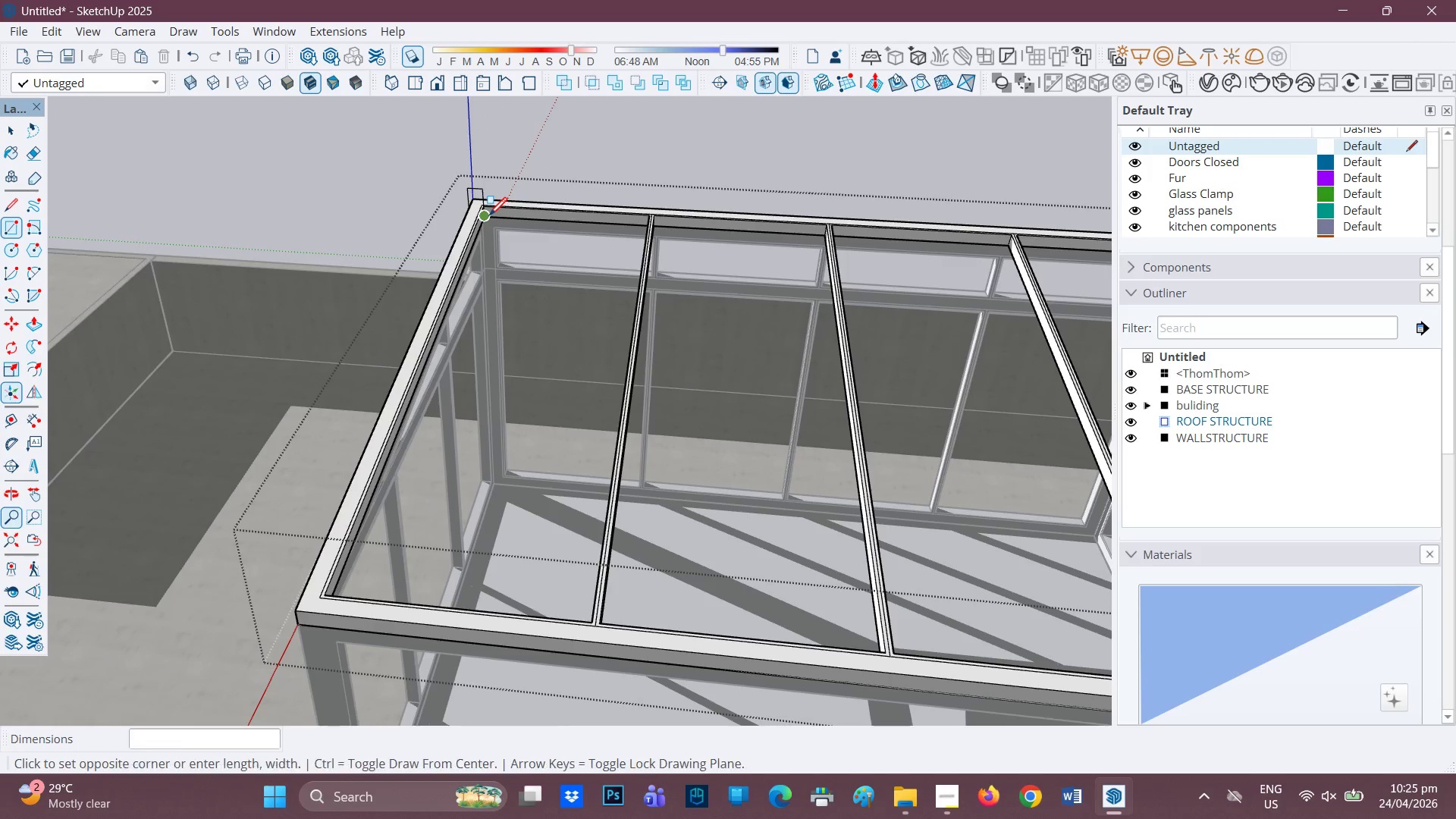 
scroll: coordinate [497, 206], scroll_direction: down, amount: 2.0
 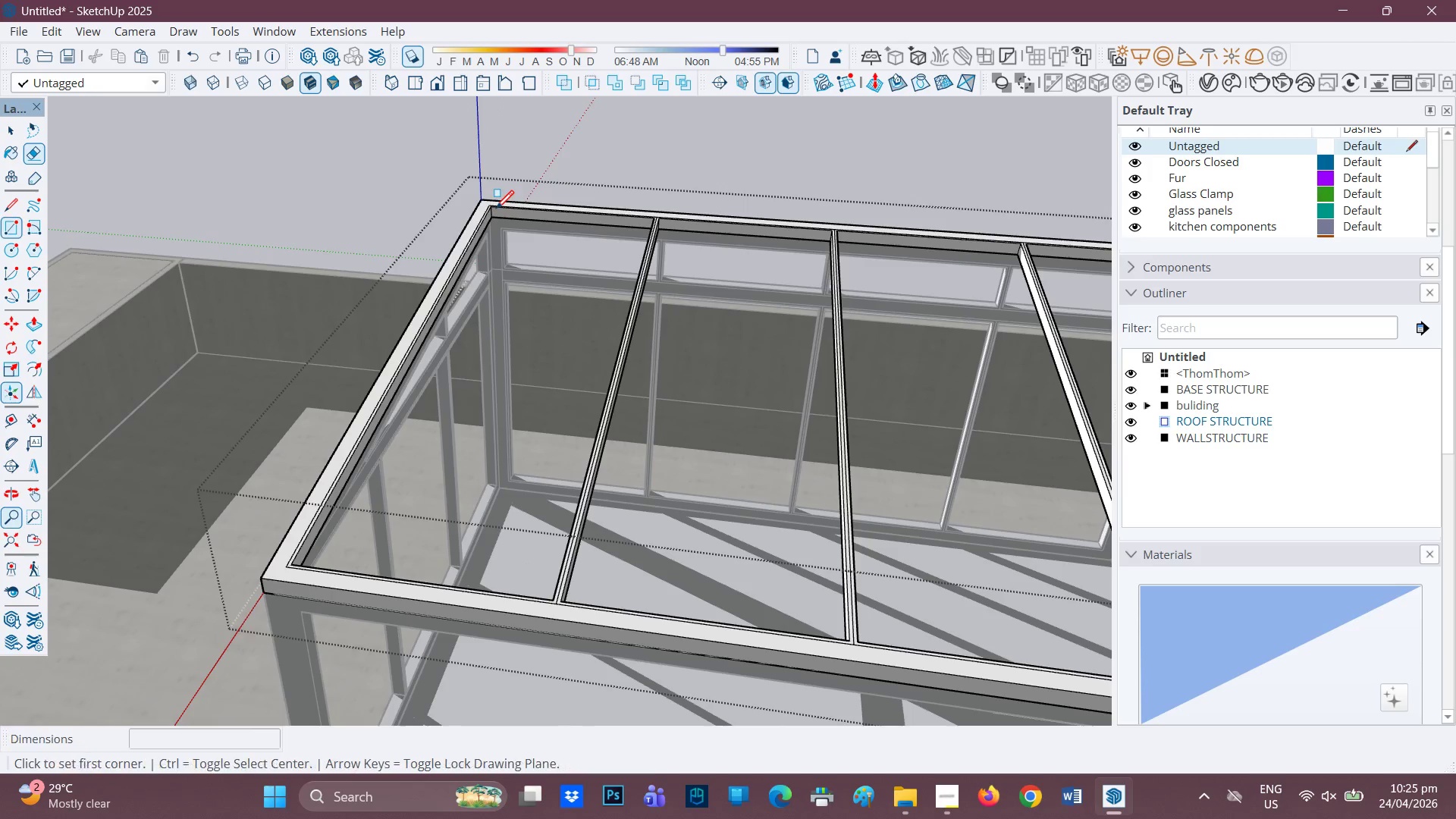 
wait(6.56)
 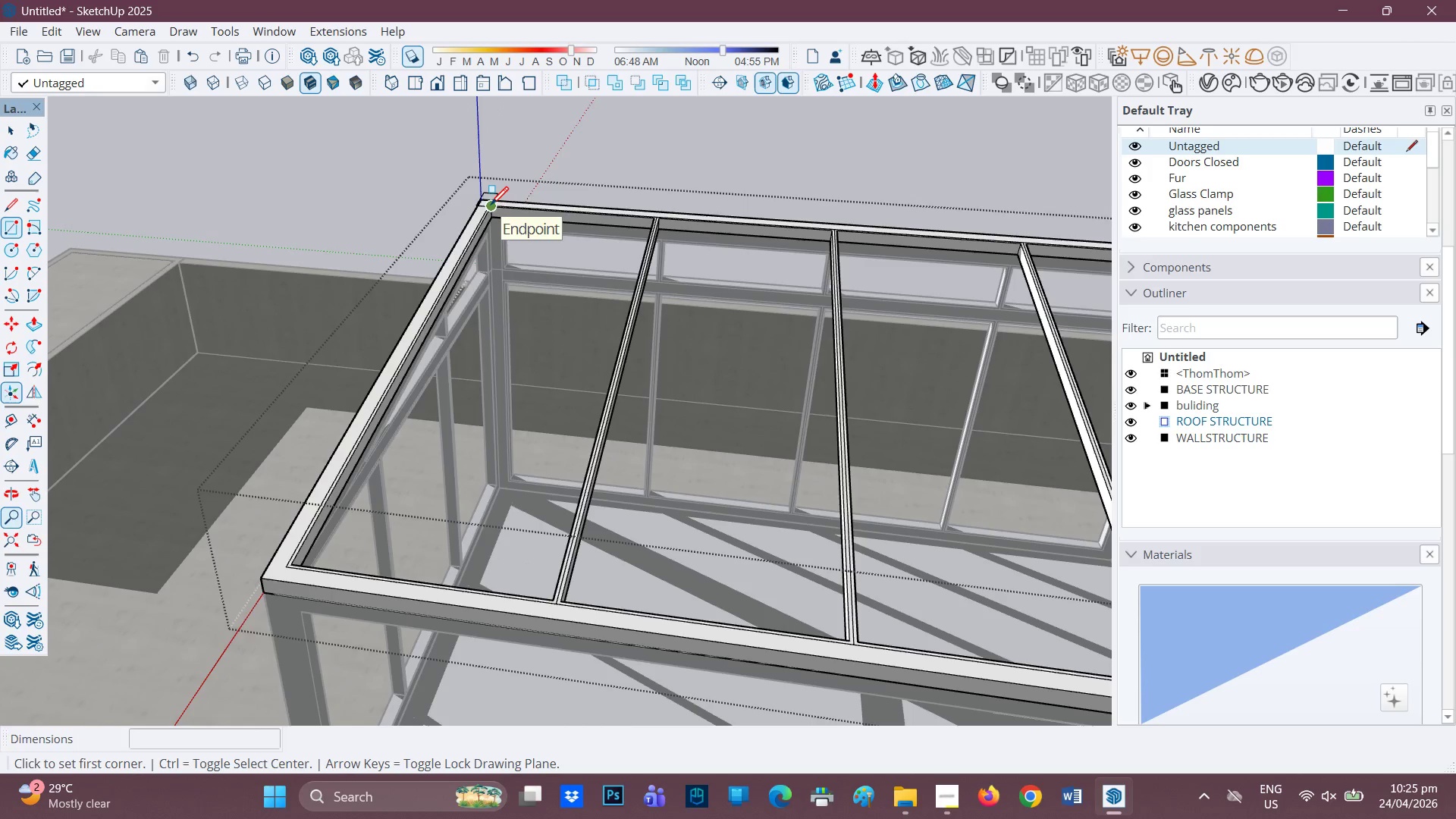 
scroll: coordinate [1023, 421], scroll_direction: up, amount: 4.0
 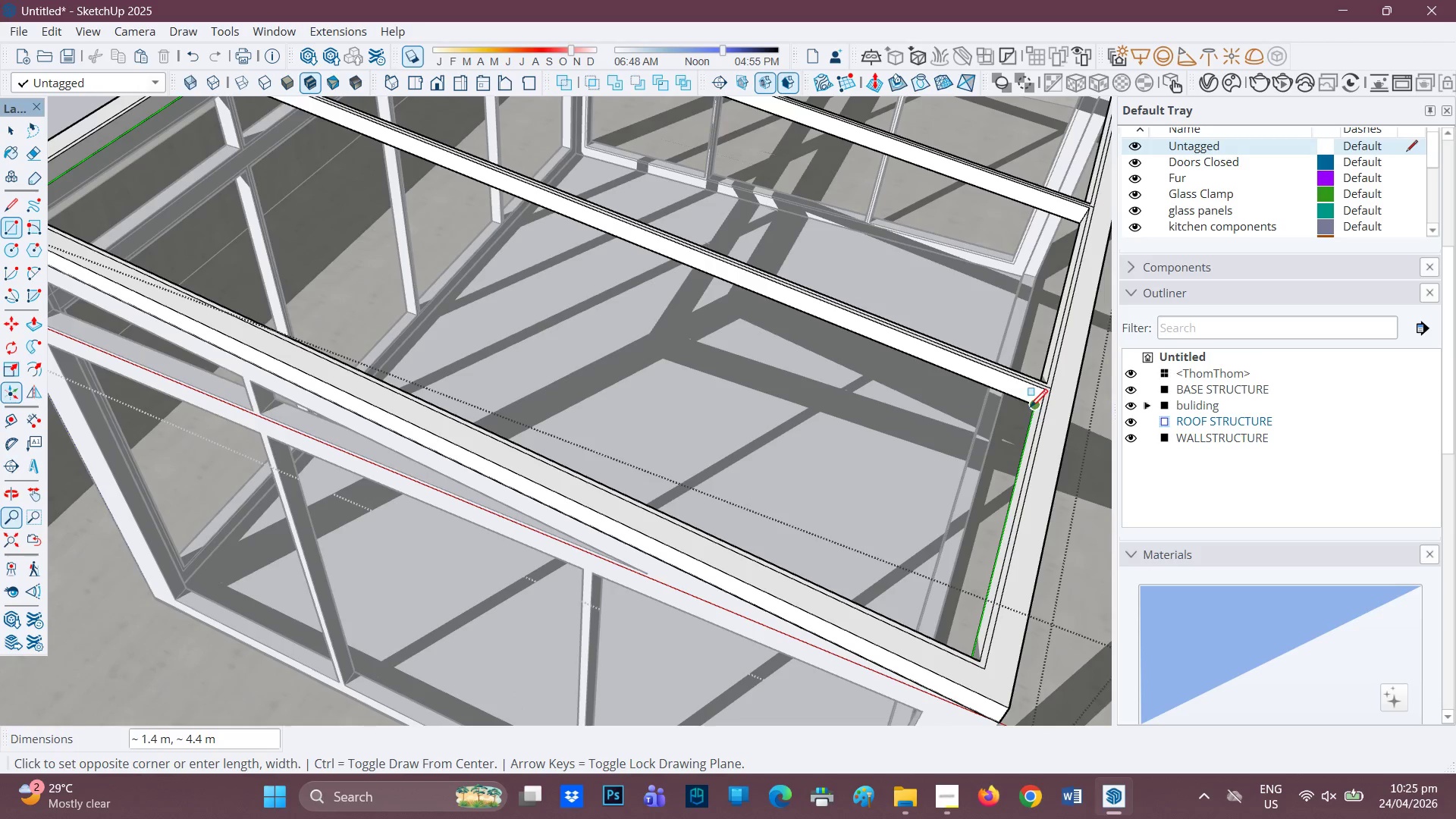 
left_click([1030, 409])
 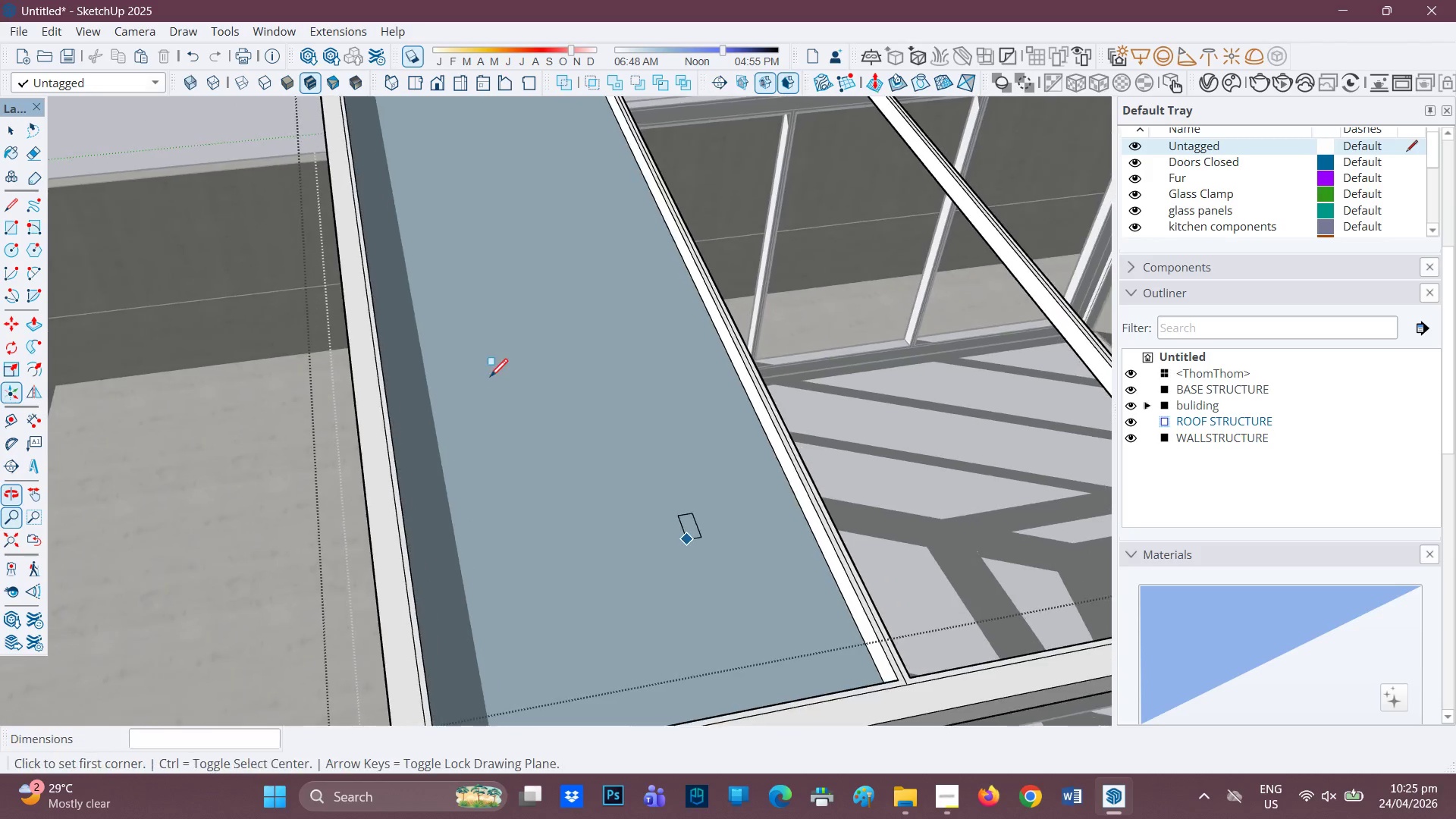 
key(P)
 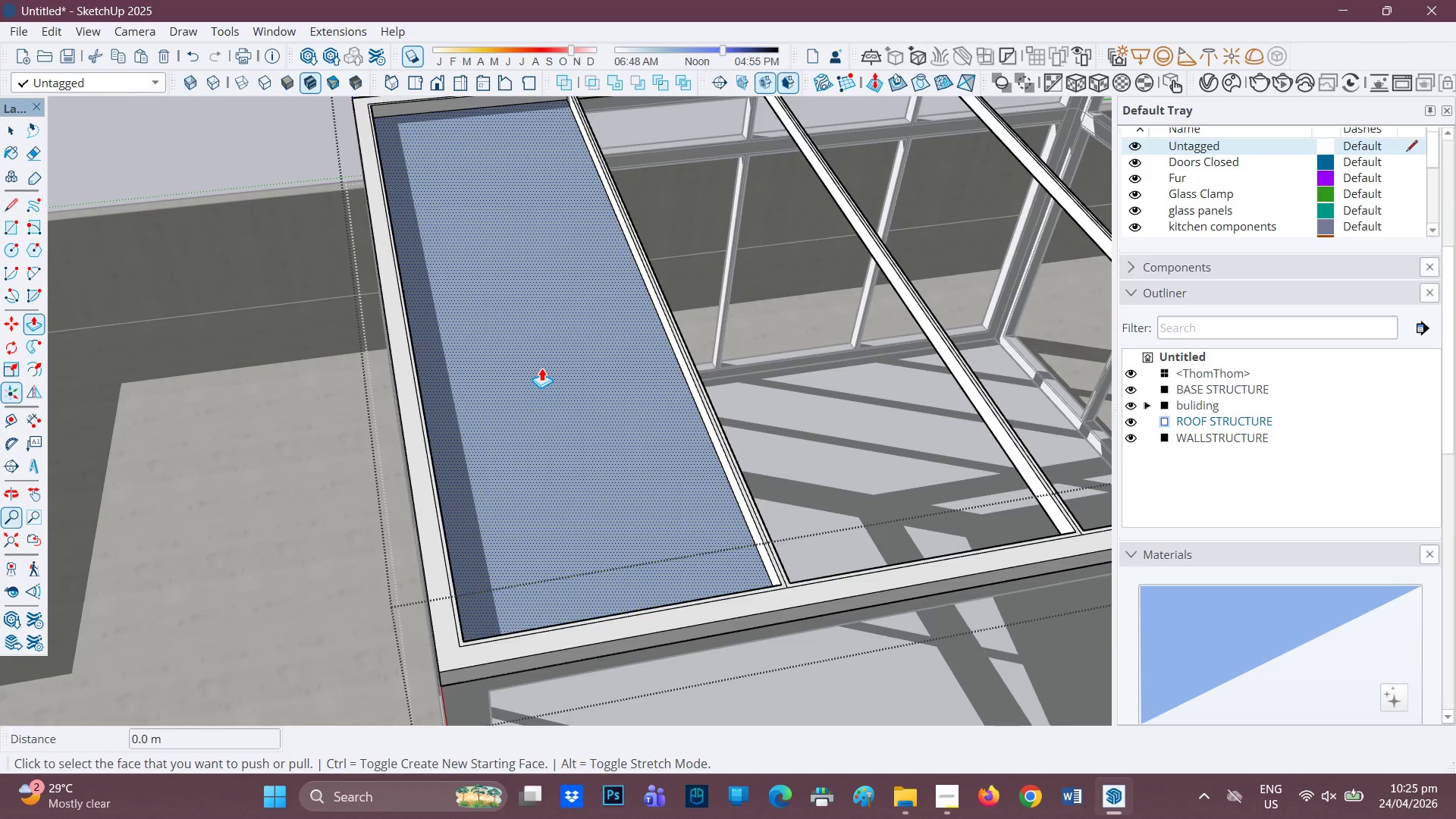 
scroll: coordinate [519, 368], scroll_direction: down, amount: 3.0
 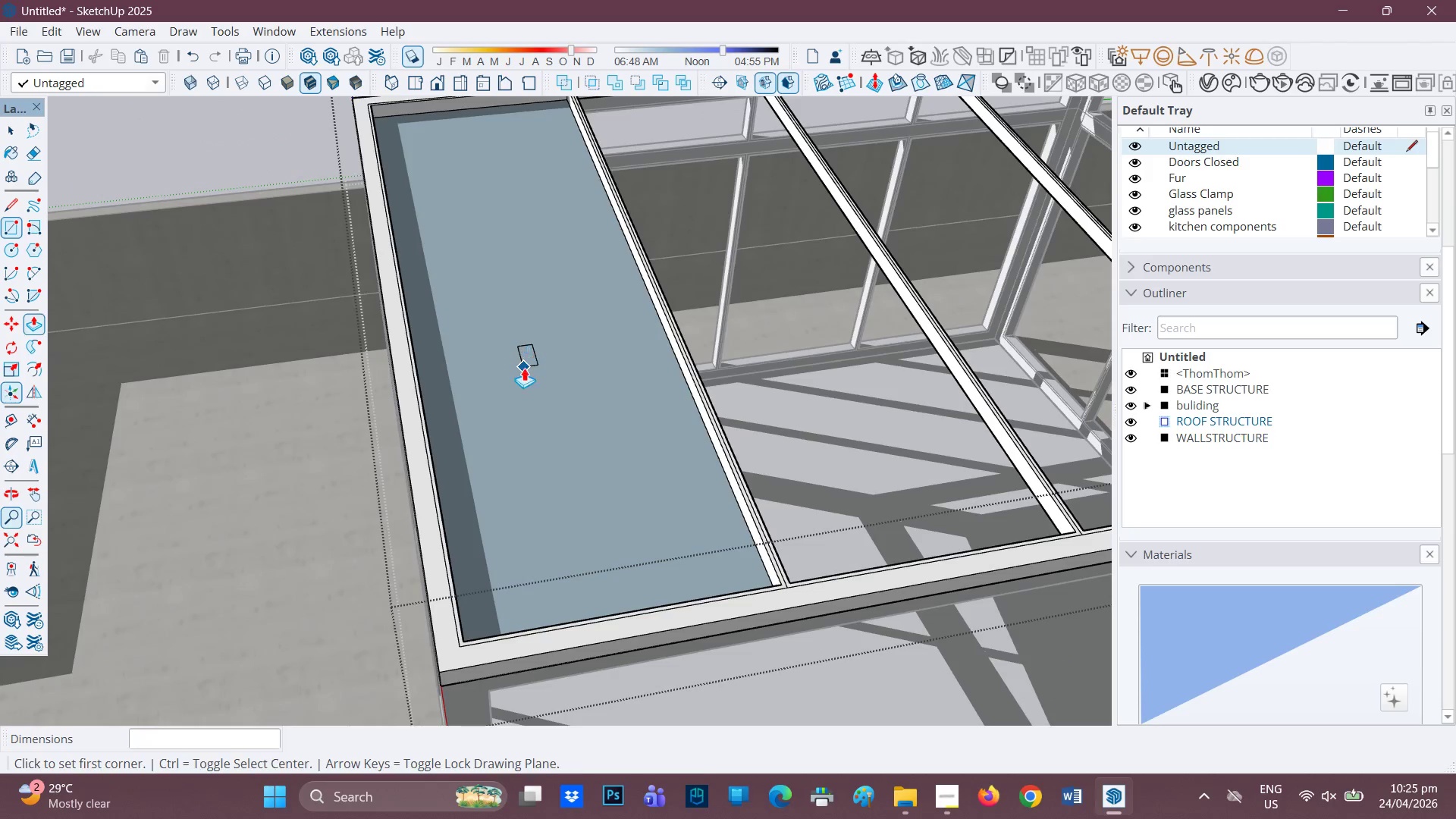 
left_click([541, 368])
 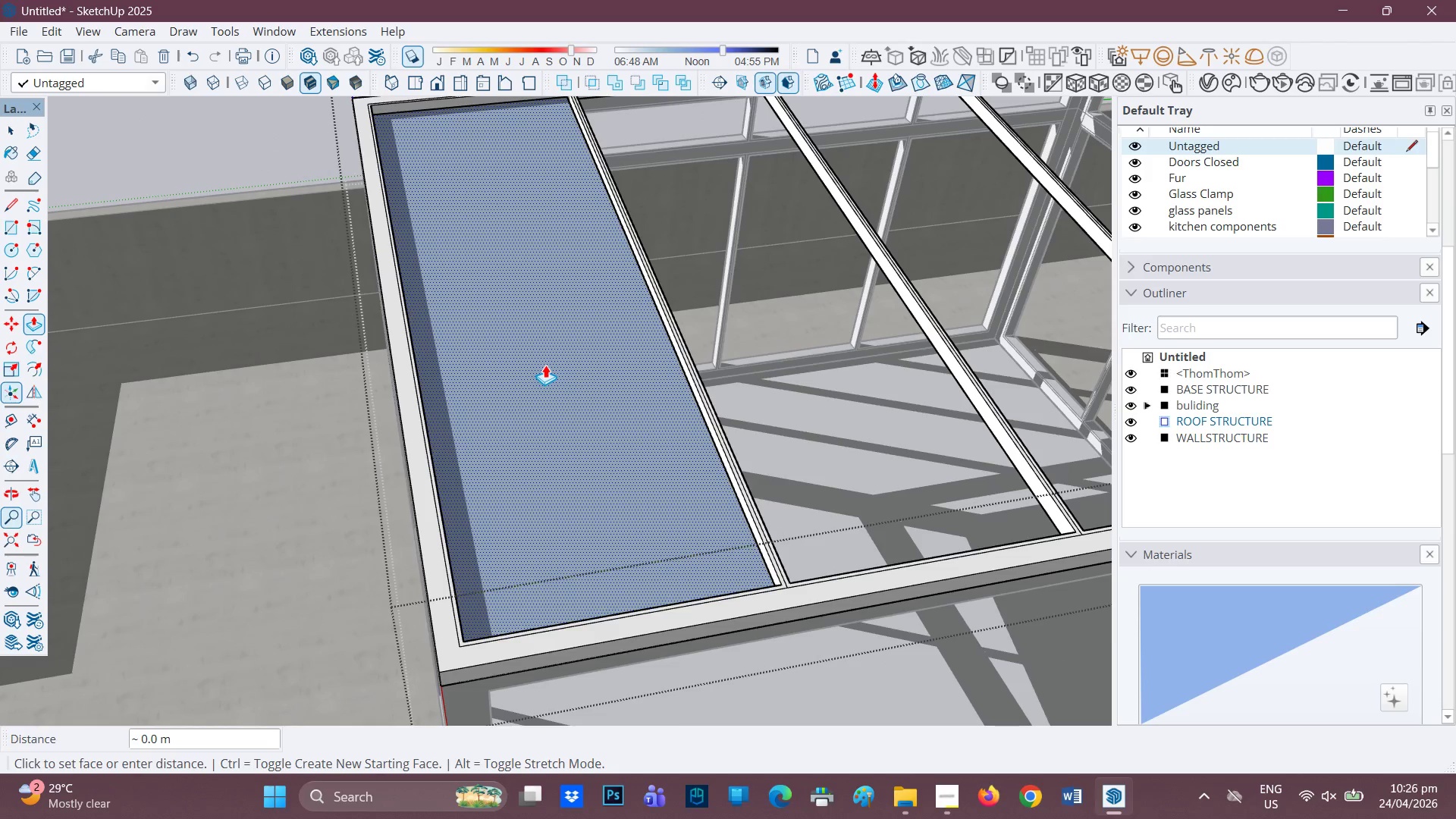 
type(0.02)
 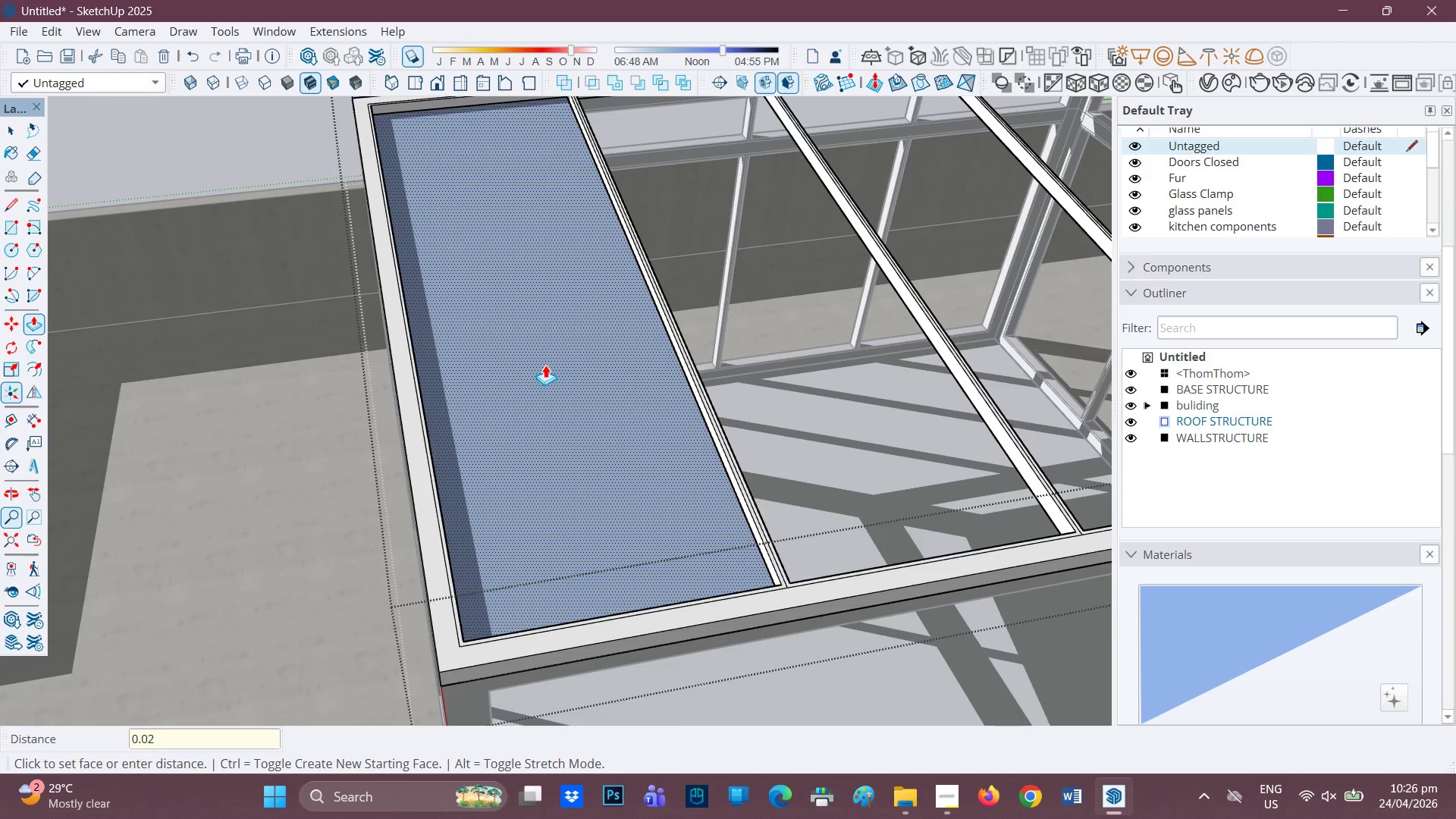 
key(Enter)
 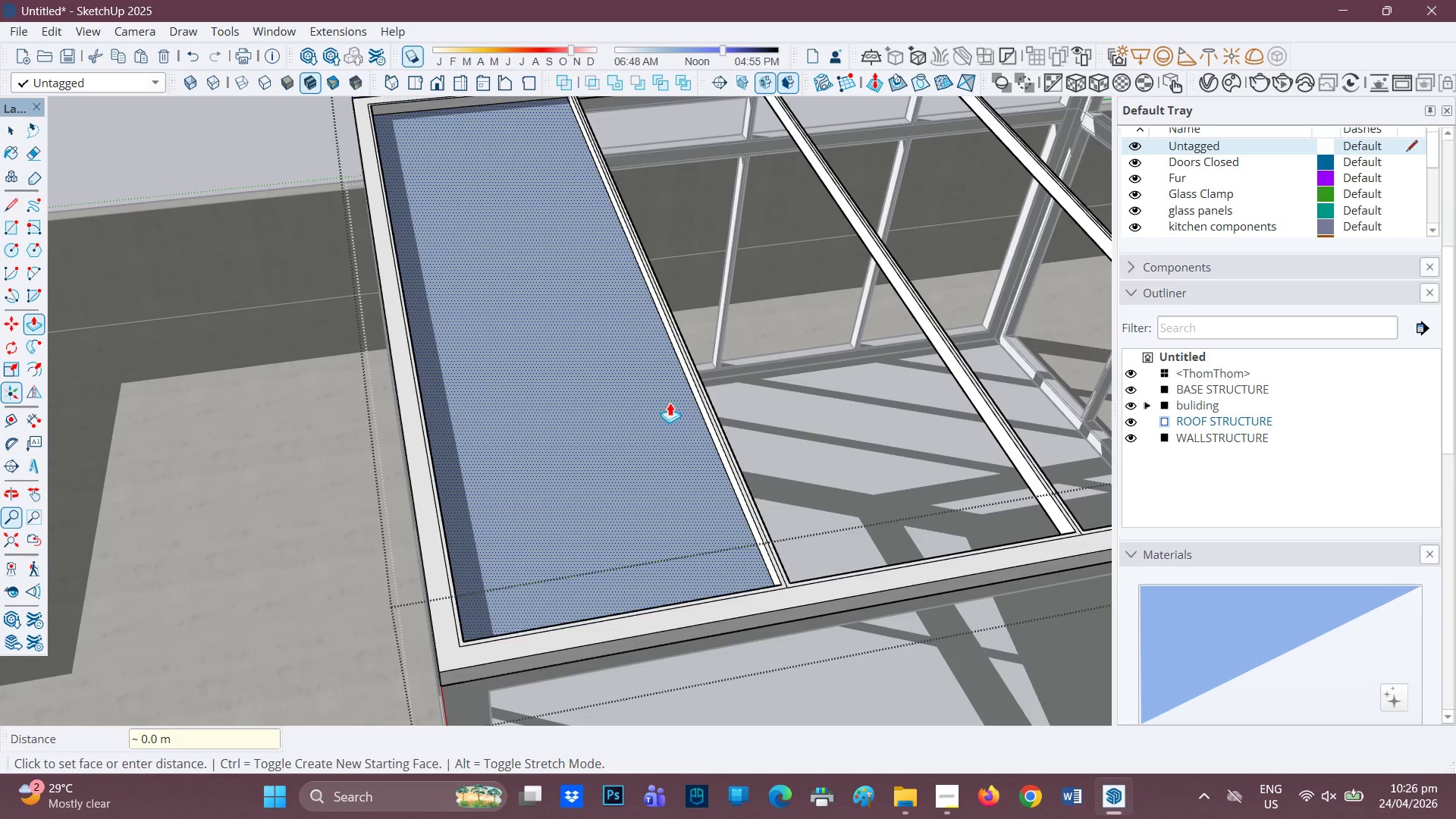 
scroll: coordinate [666, 406], scroll_direction: up, amount: 1.0
 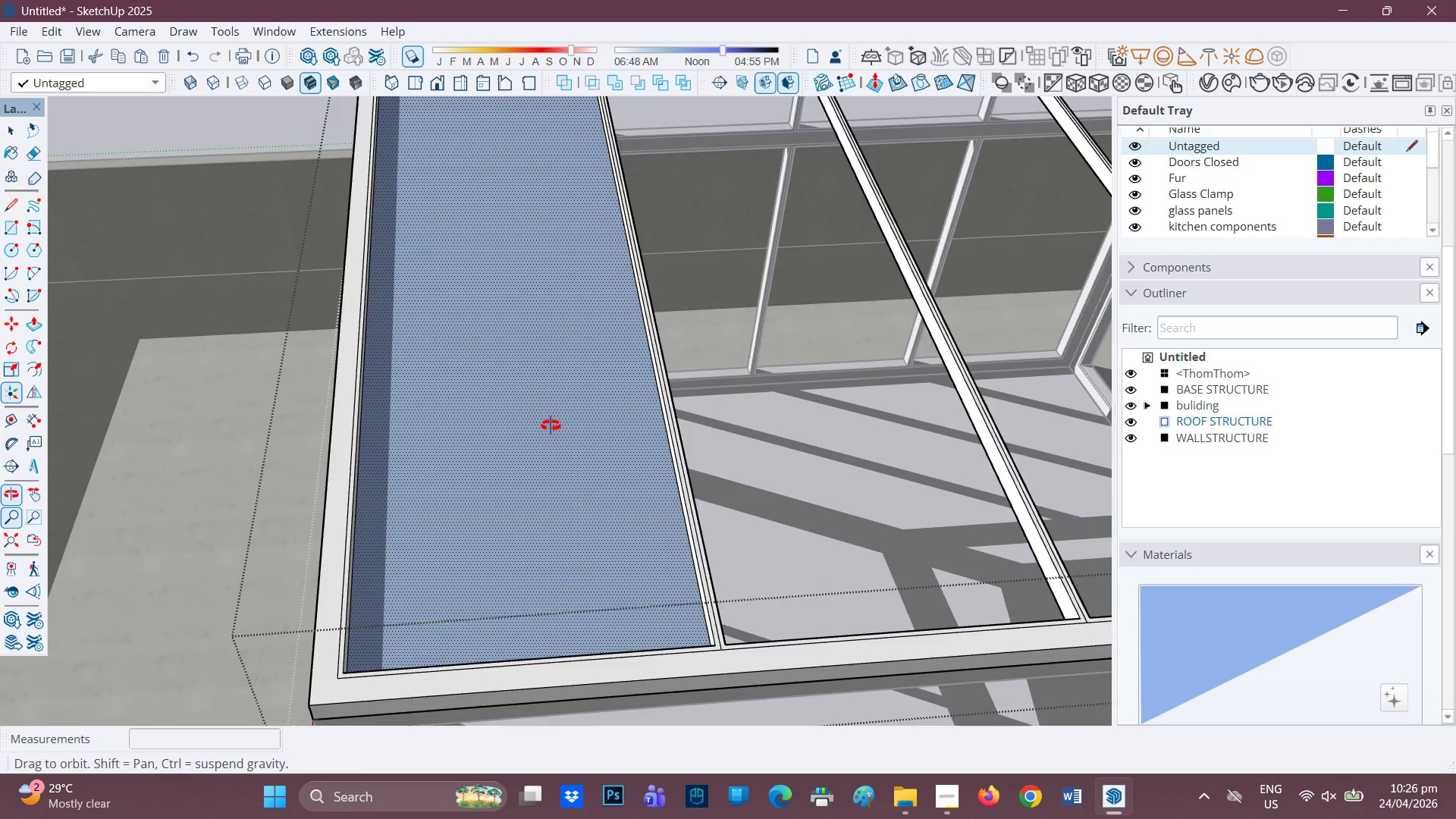 
key(Space)
 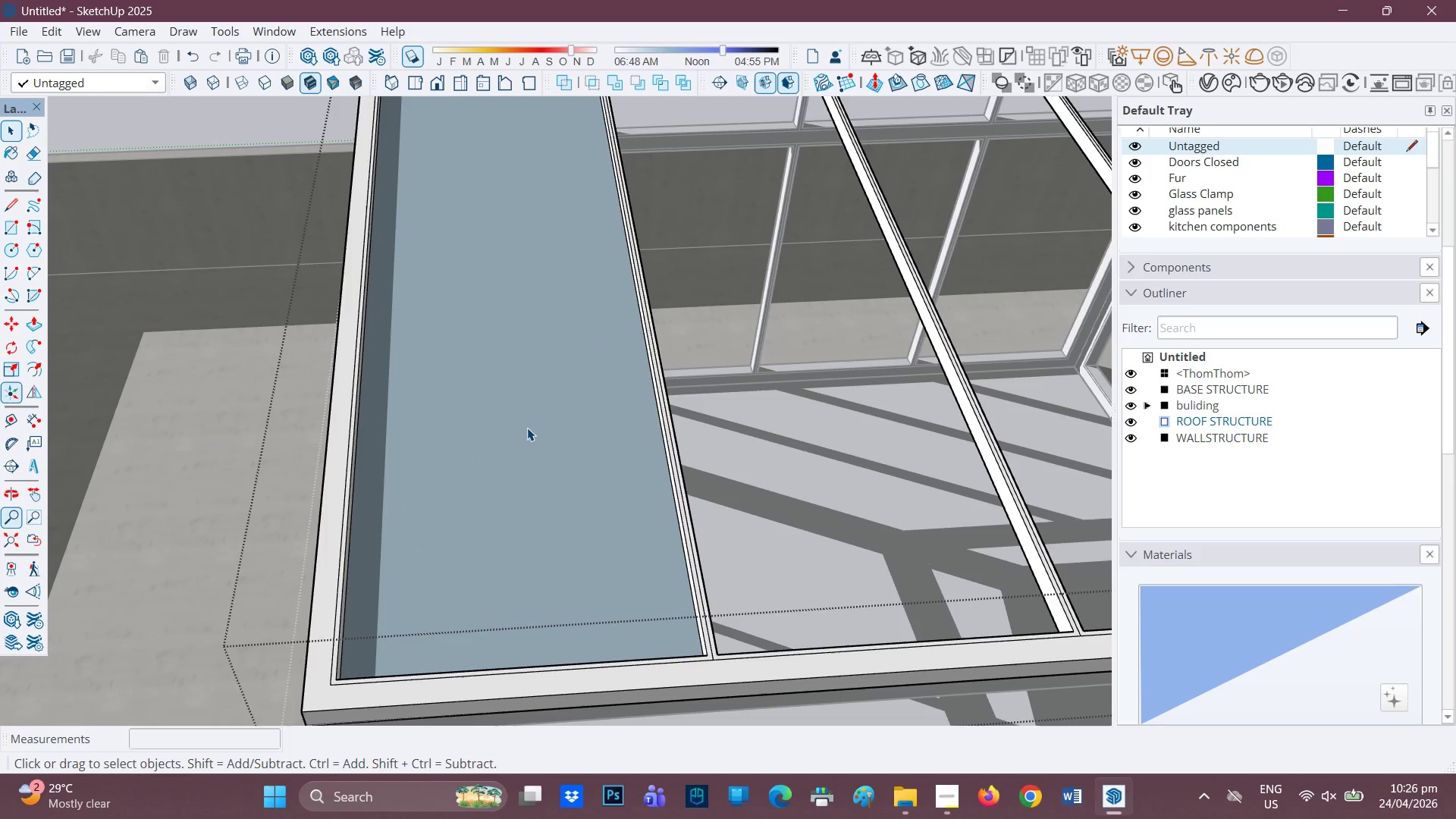 
double_click([527, 428])
 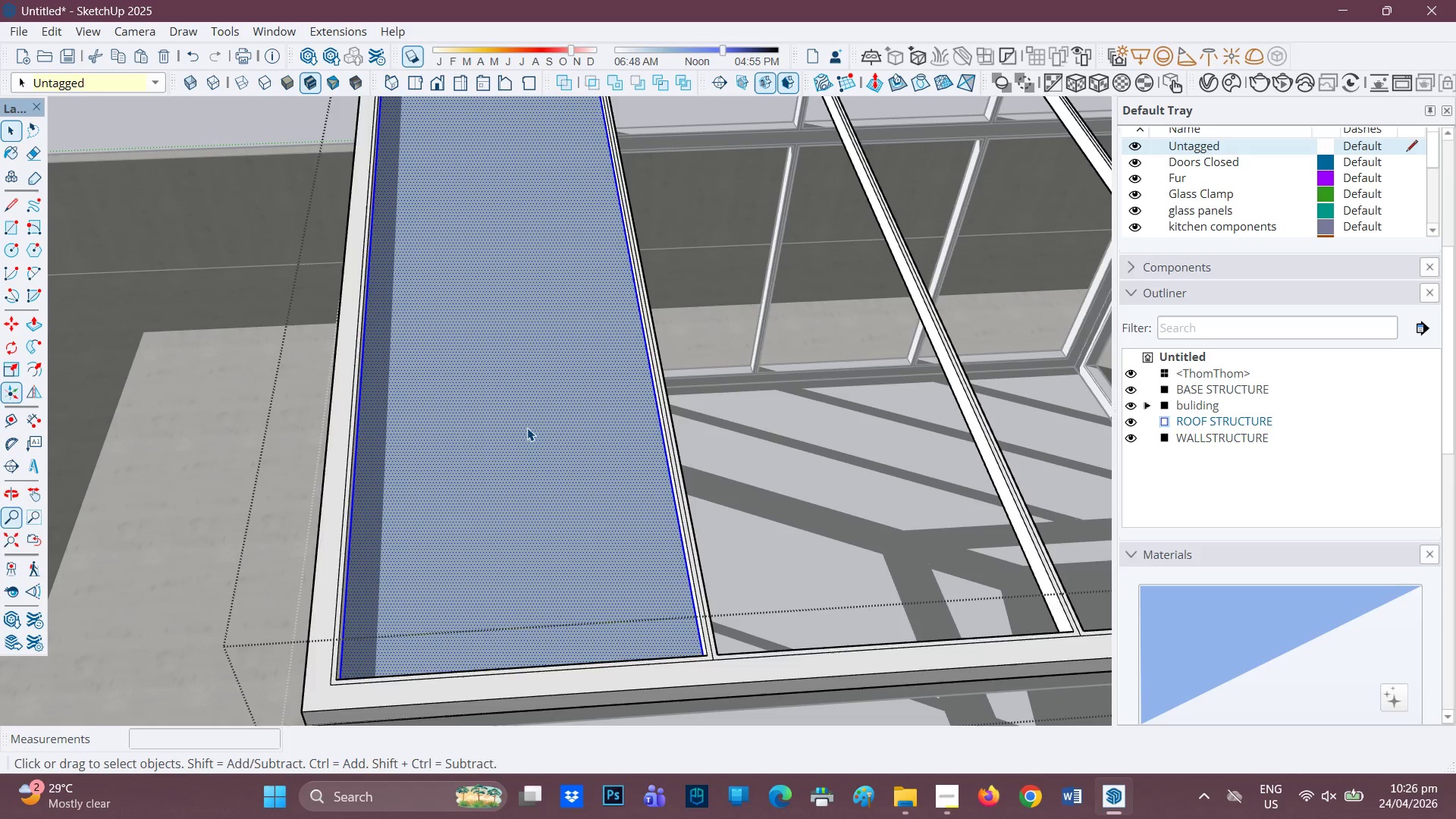 
triple_click([527, 428])
 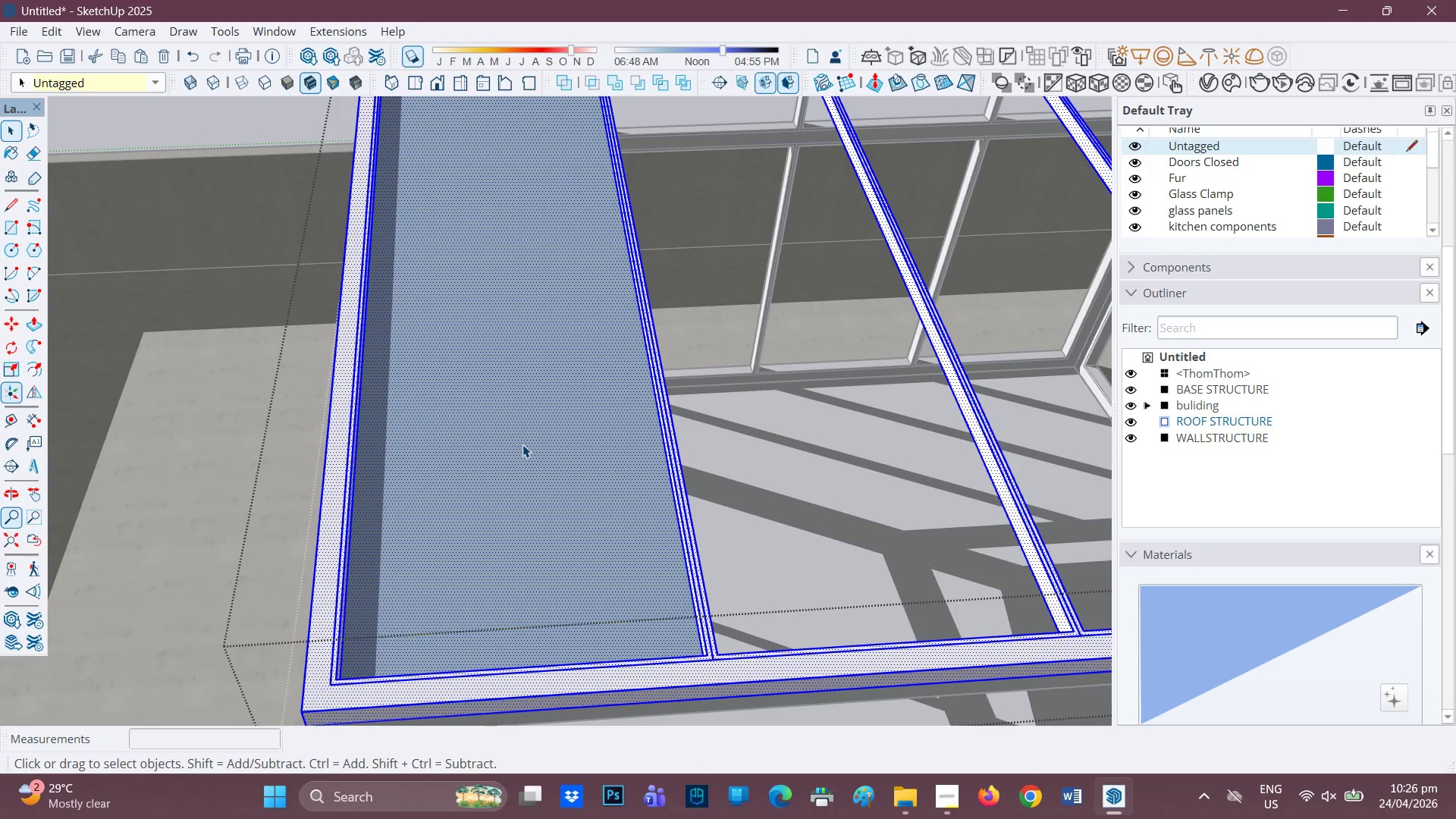 
double_click([522, 444])
 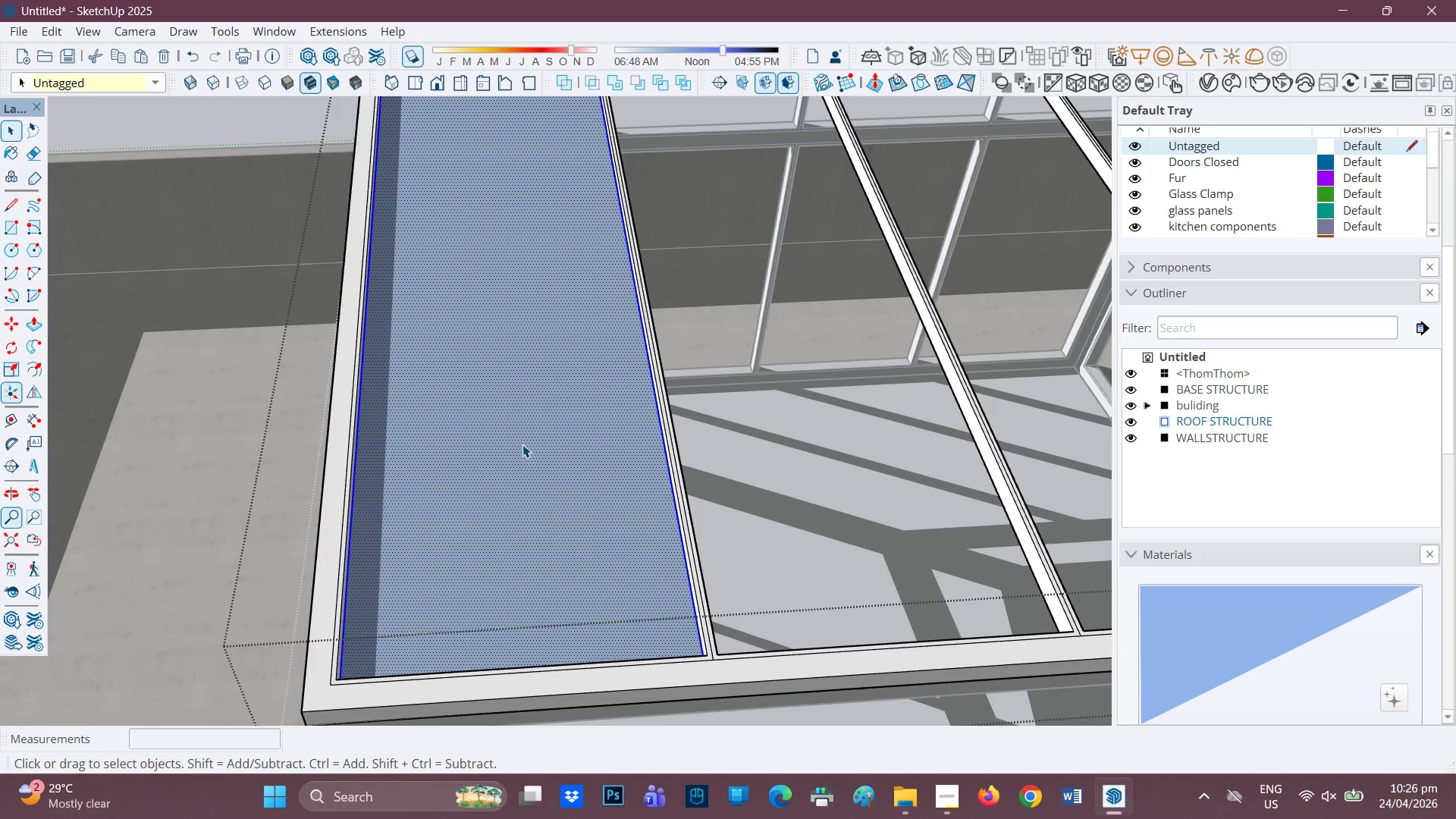 
right_click([522, 444])
 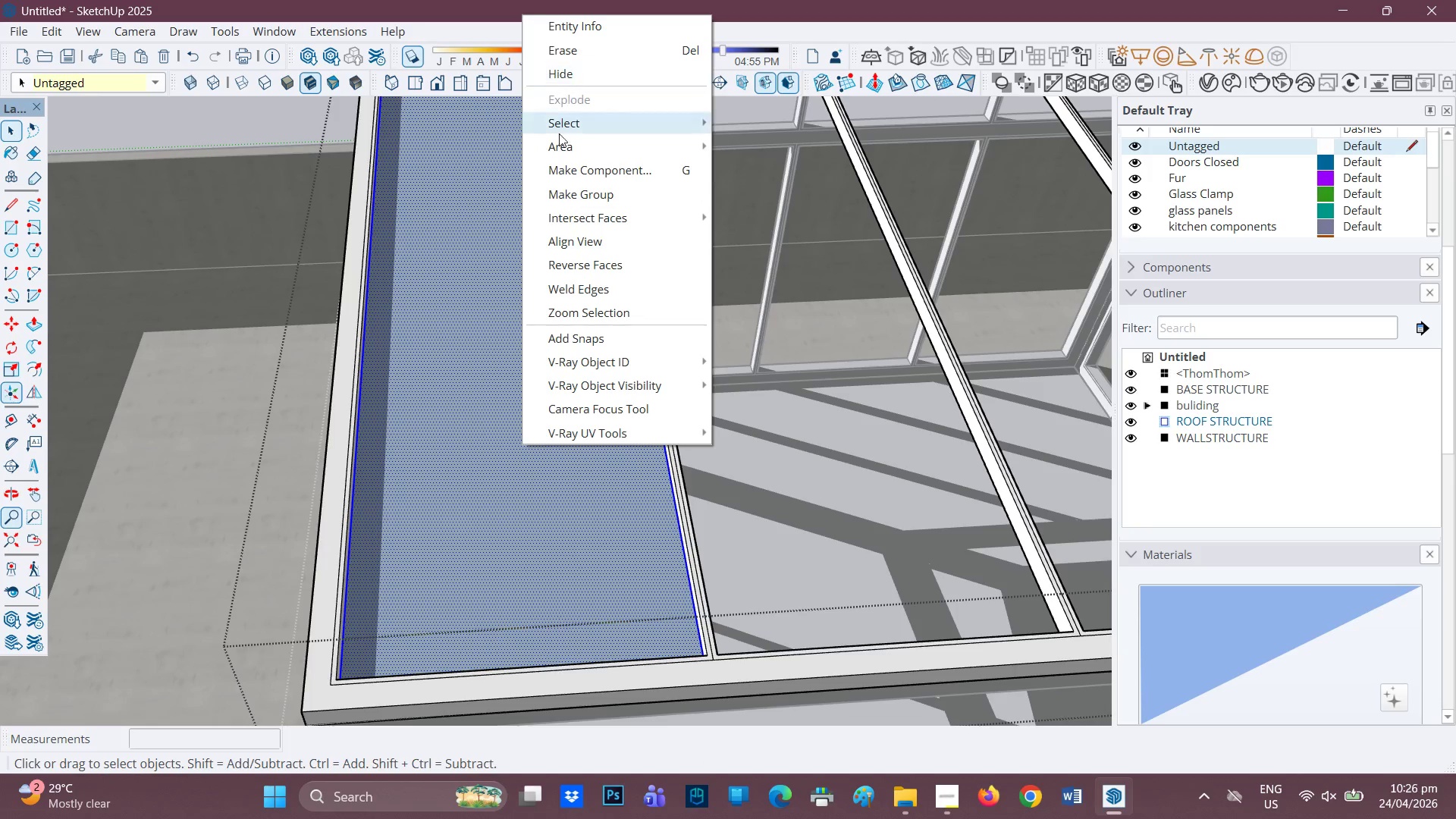 
left_click_drag(start_coordinate=[560, 196], to_coordinate=[560, 202])
 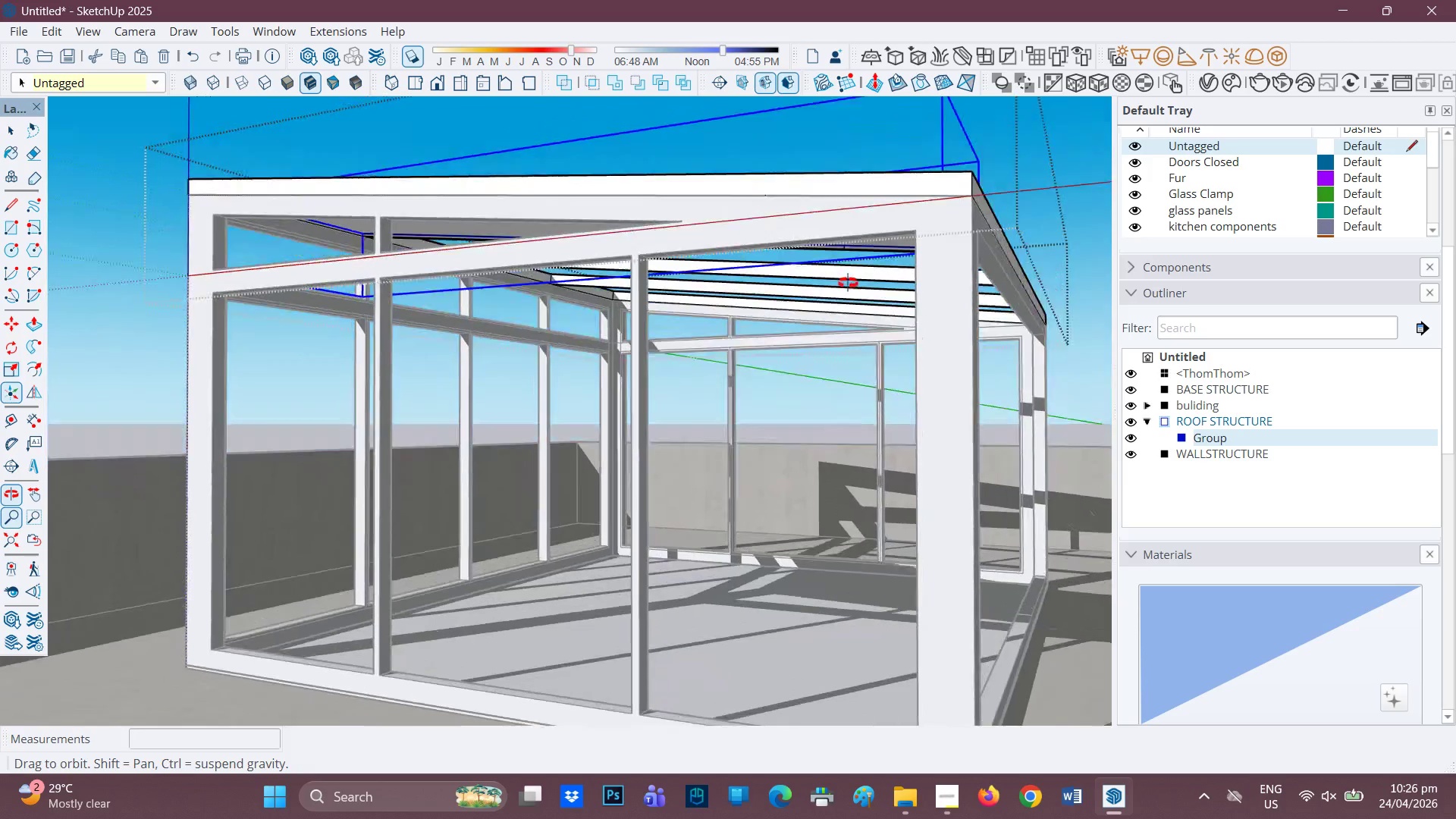 
key(M)
 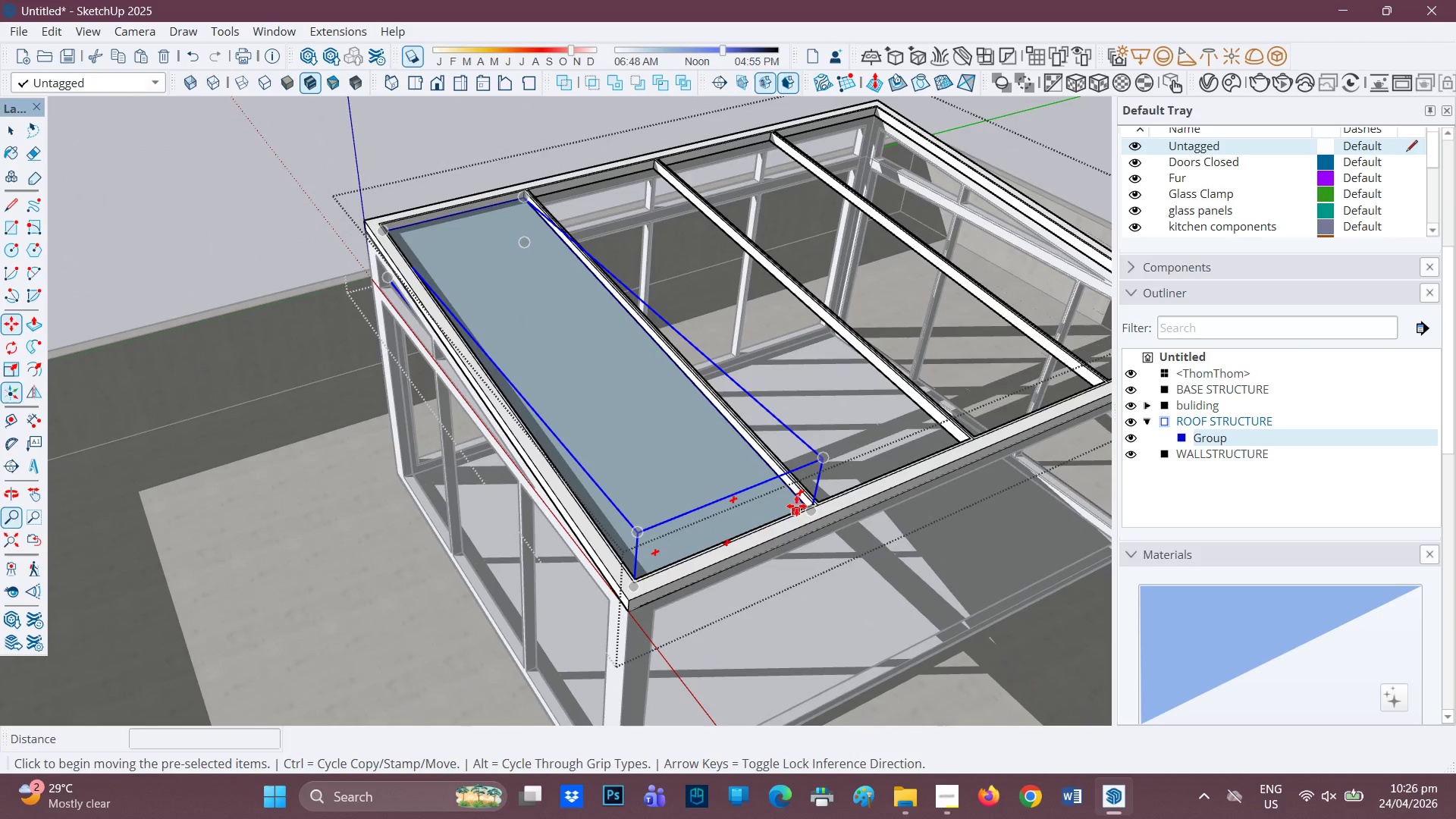 
scroll: coordinate [671, 461], scroll_direction: down, amount: 5.0
 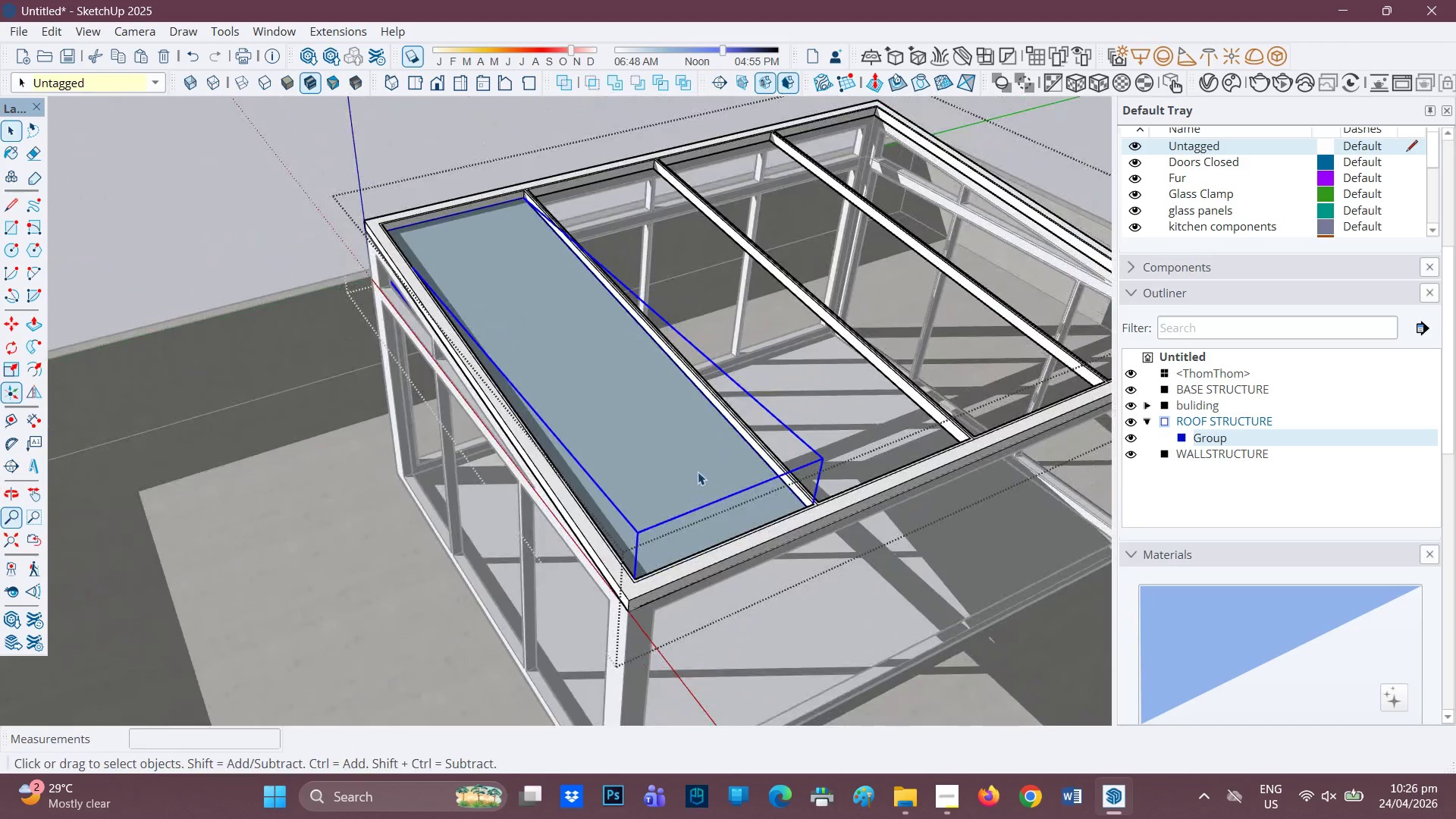 
left_click([796, 506])
 